 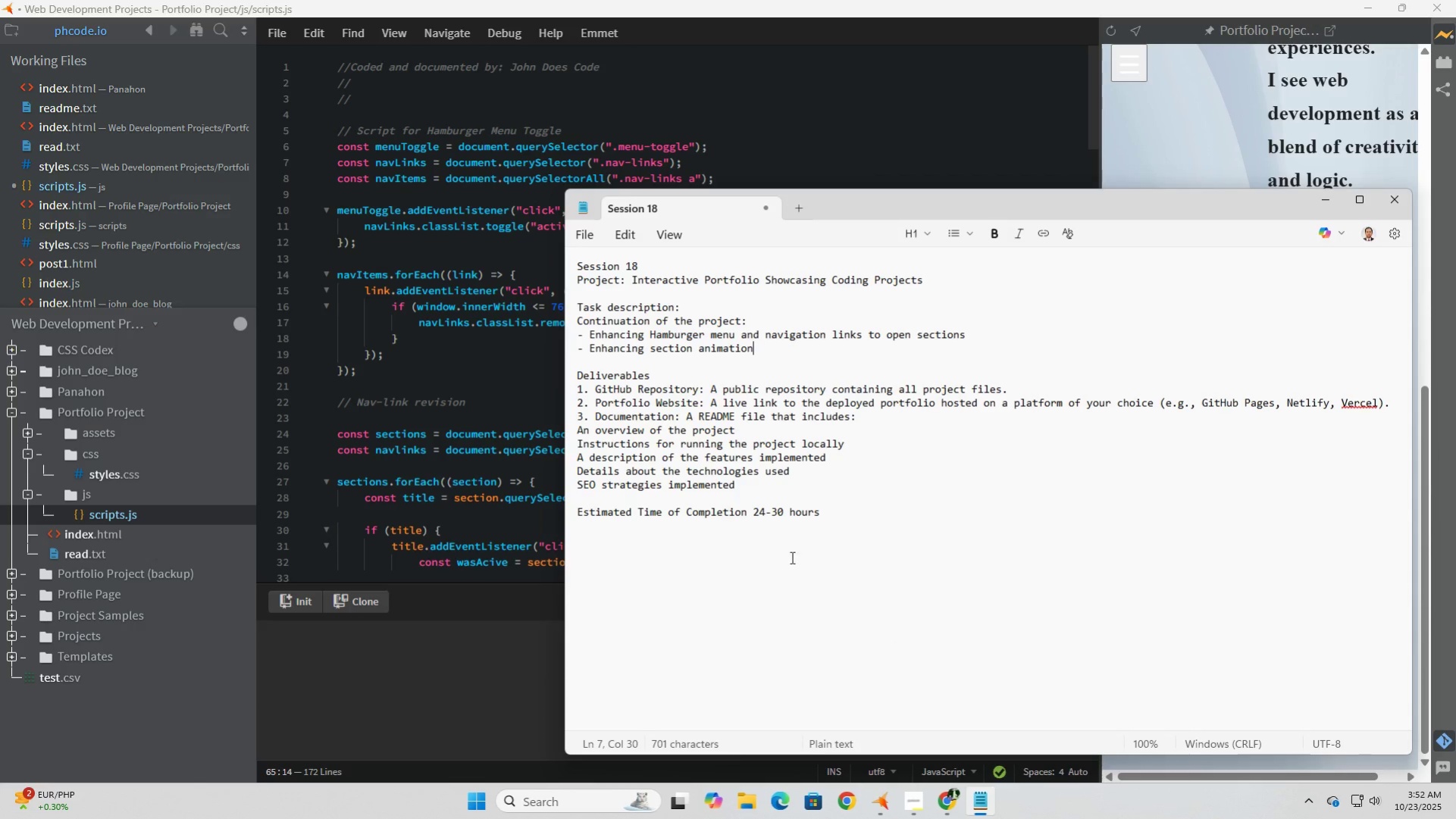 
left_click([759, 353])
 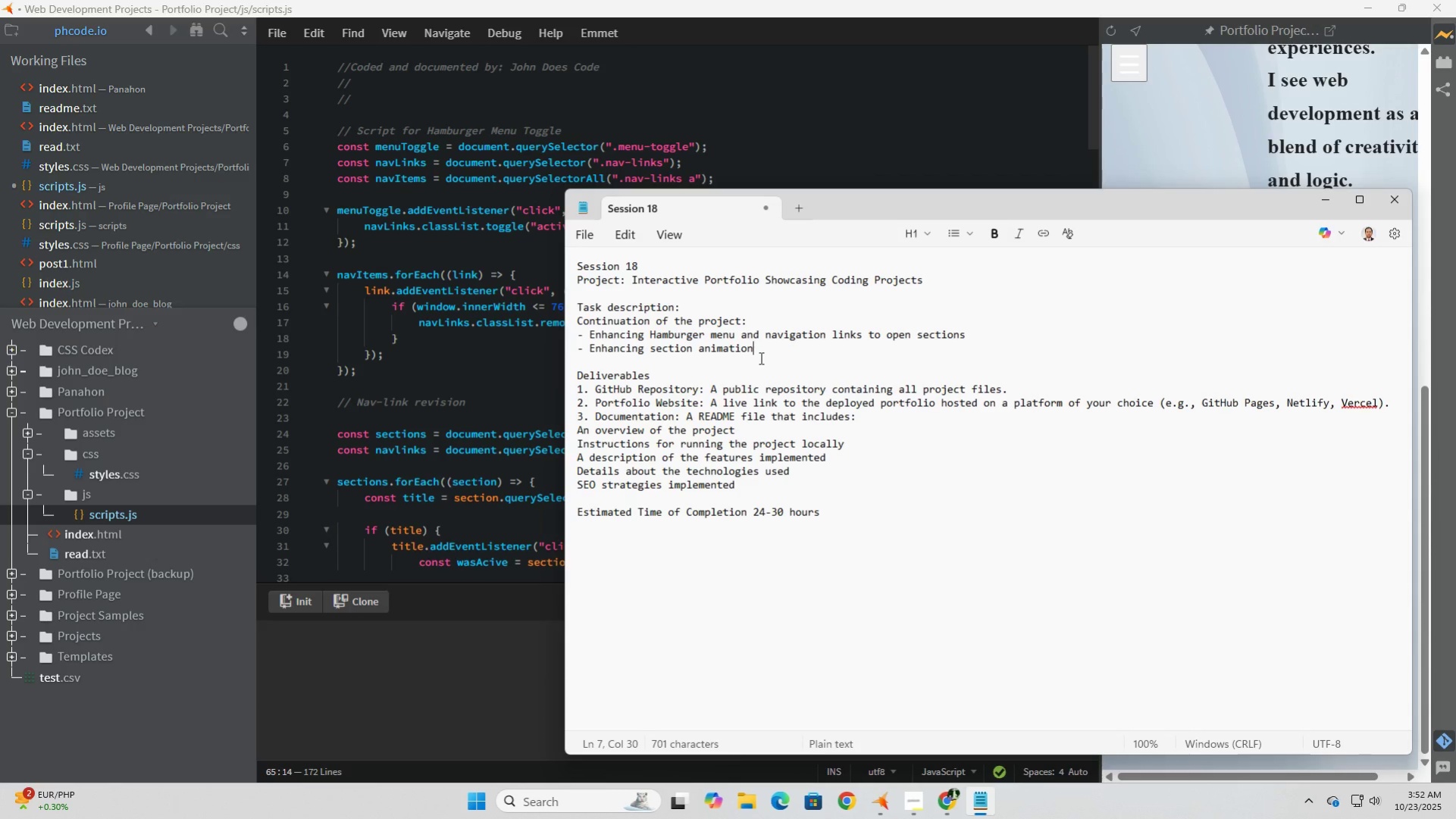 
left_click([838, 511])
 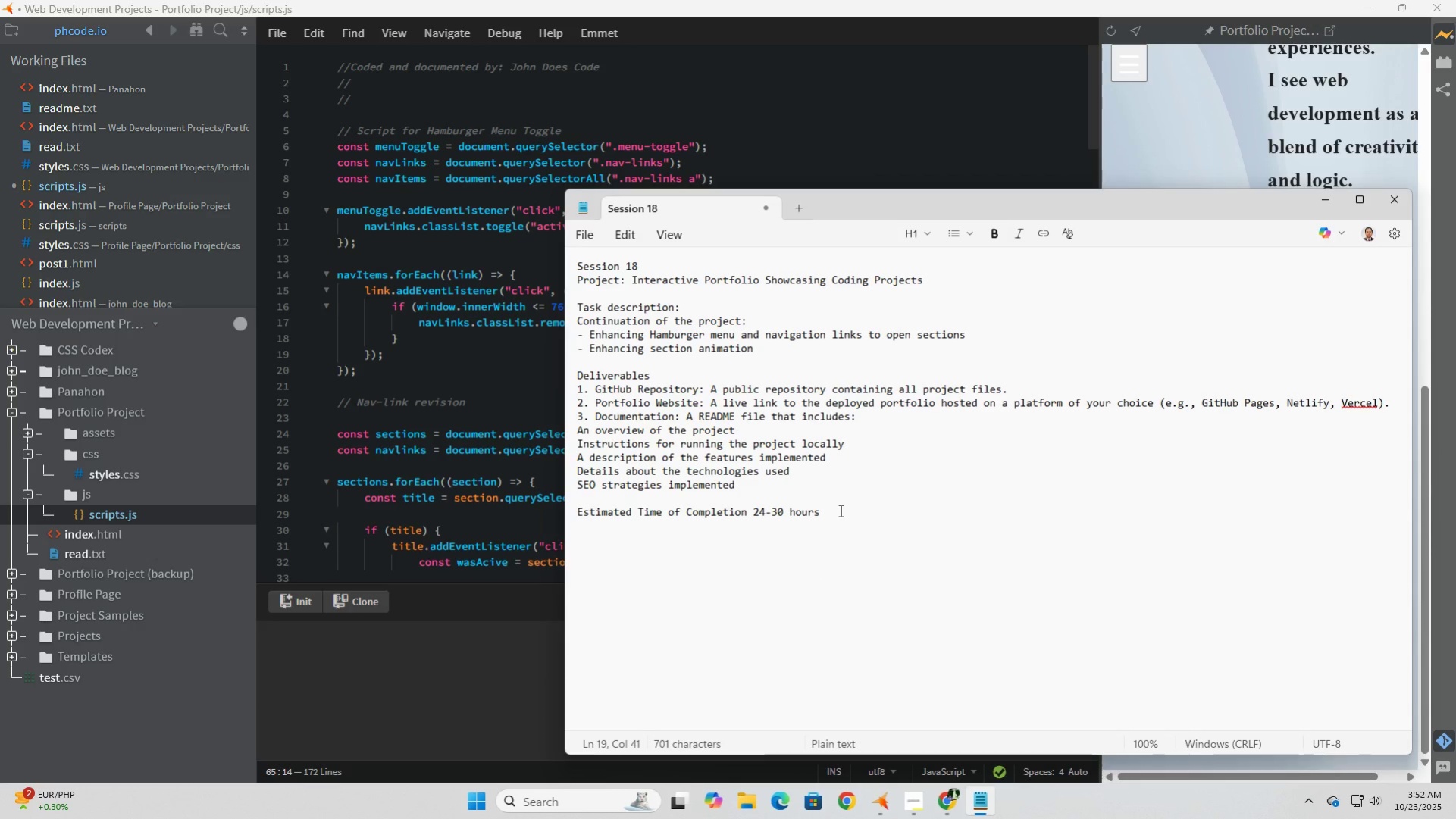 
key(Enter)
 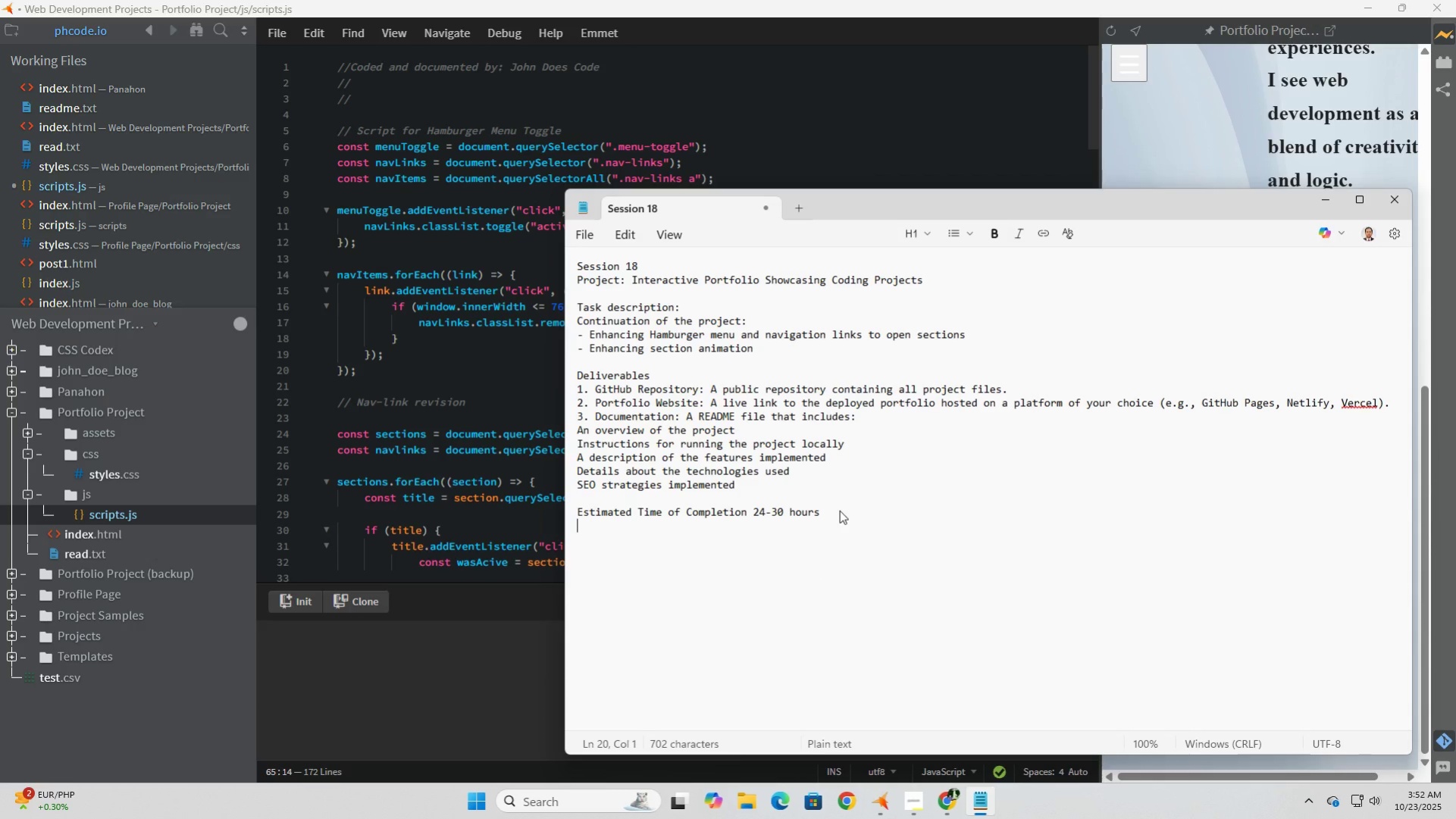 
type(Approximately 18+ to completion)
 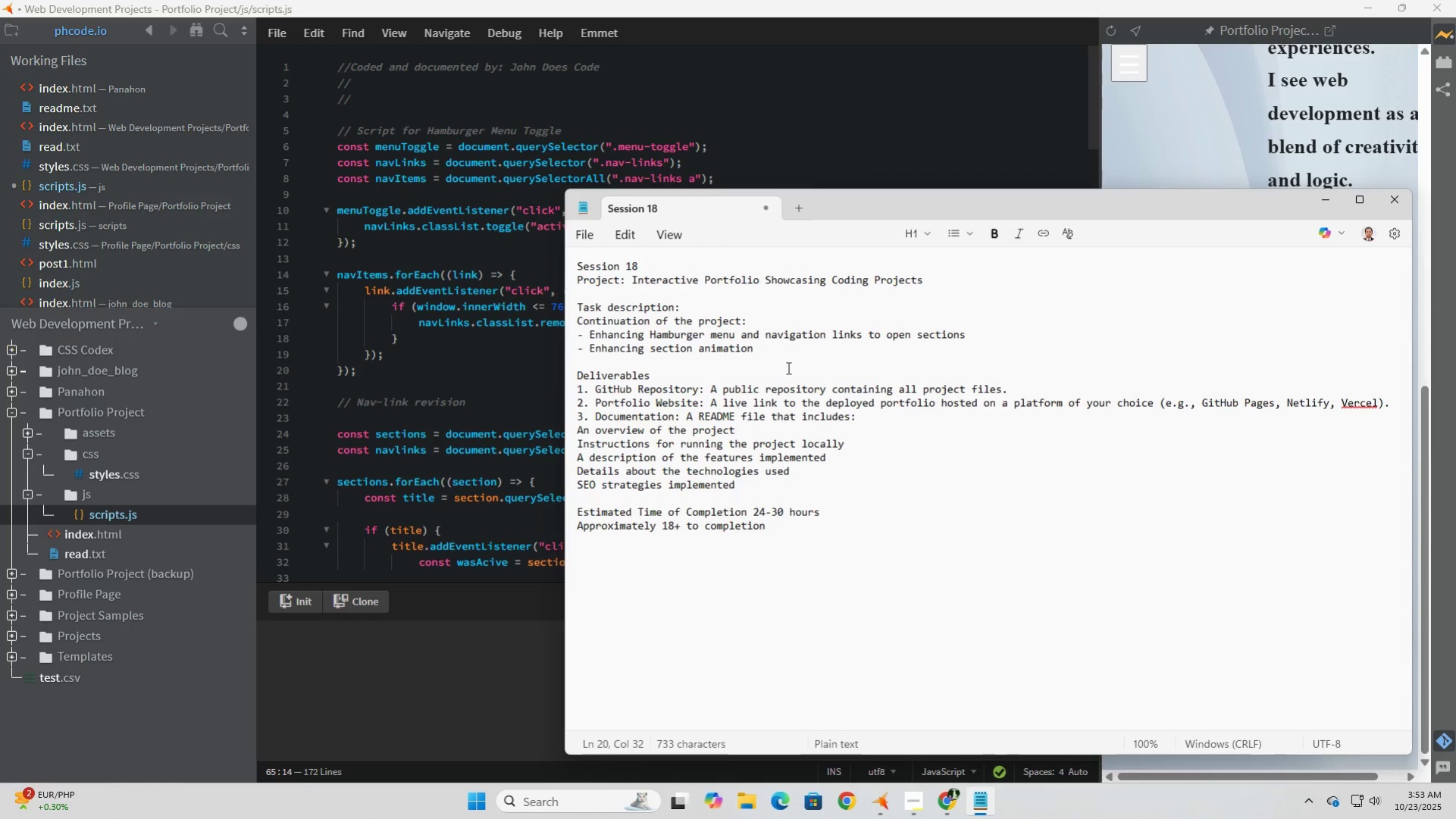 
double_click([794, 349])
 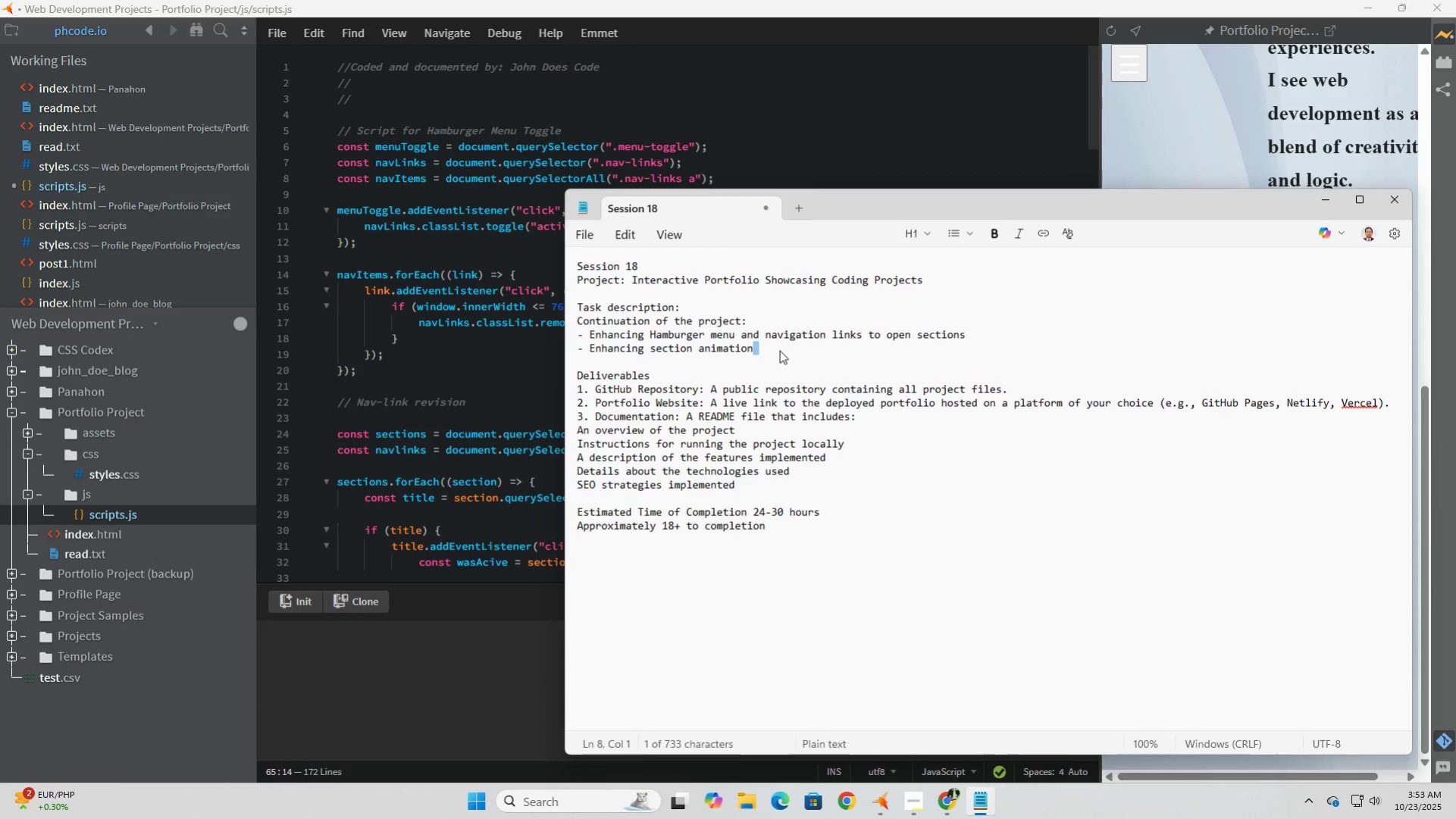 
left_click([779, 350])
 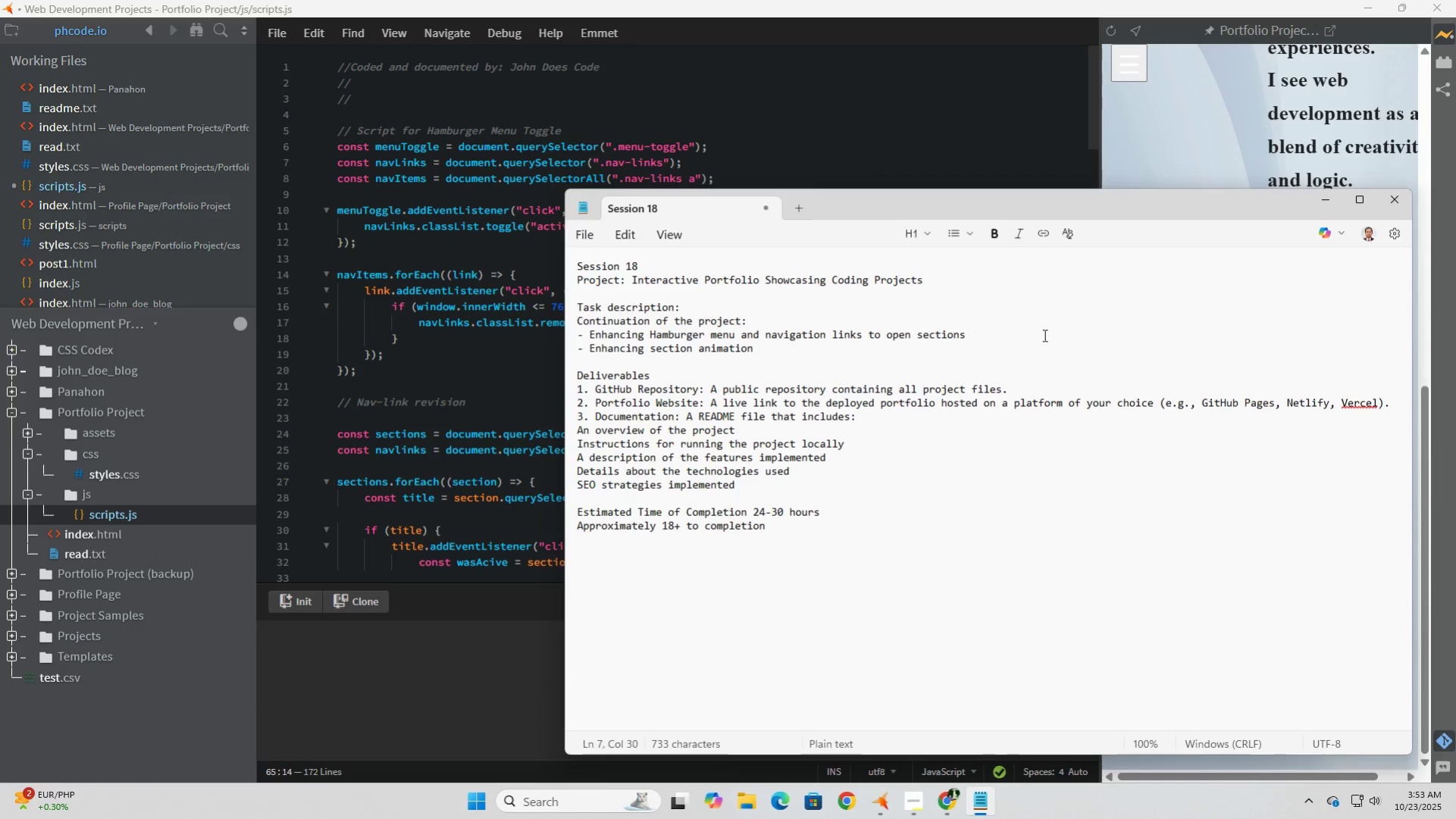 
double_click([1041, 335])
 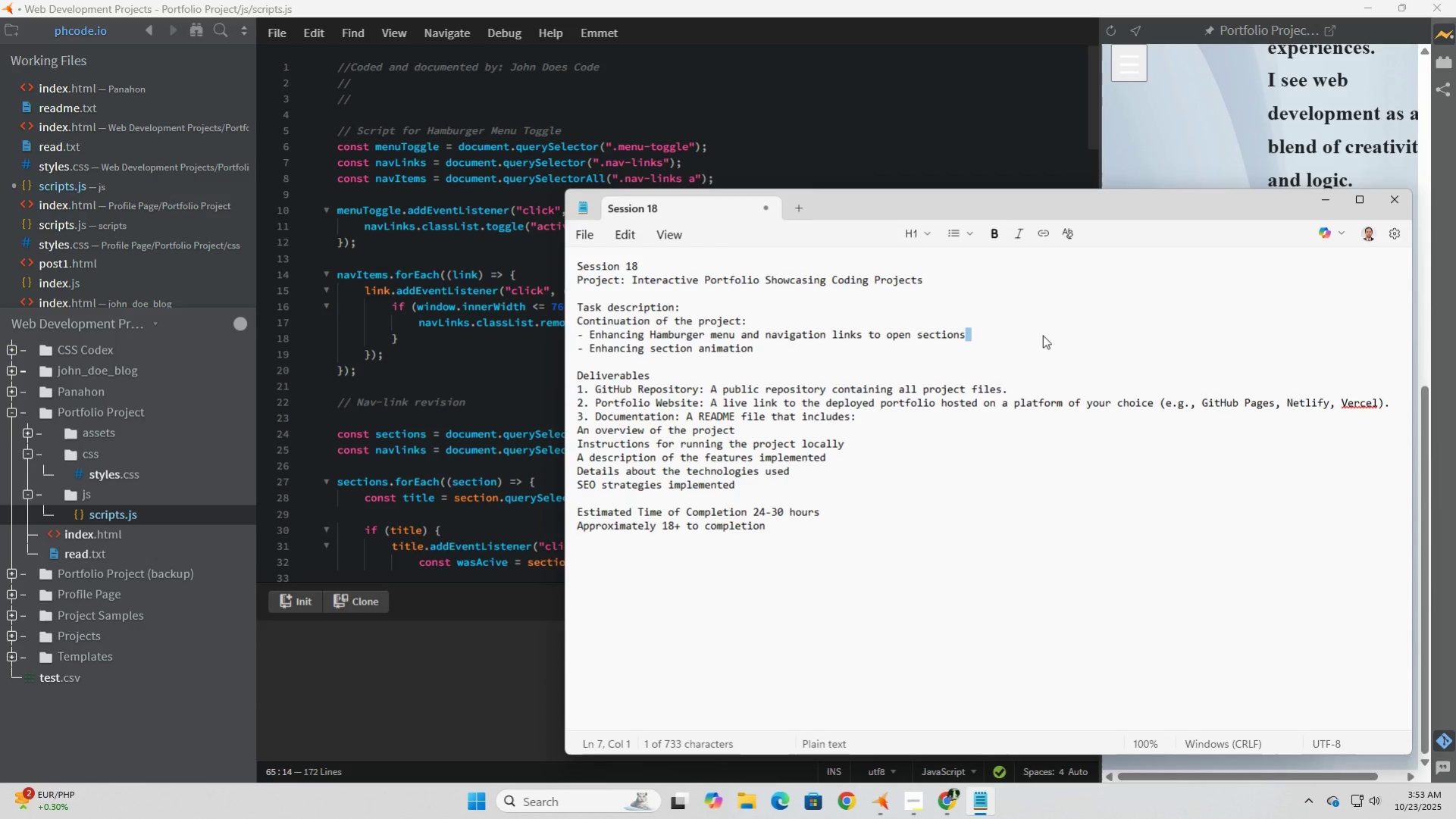 
key(Enter)
 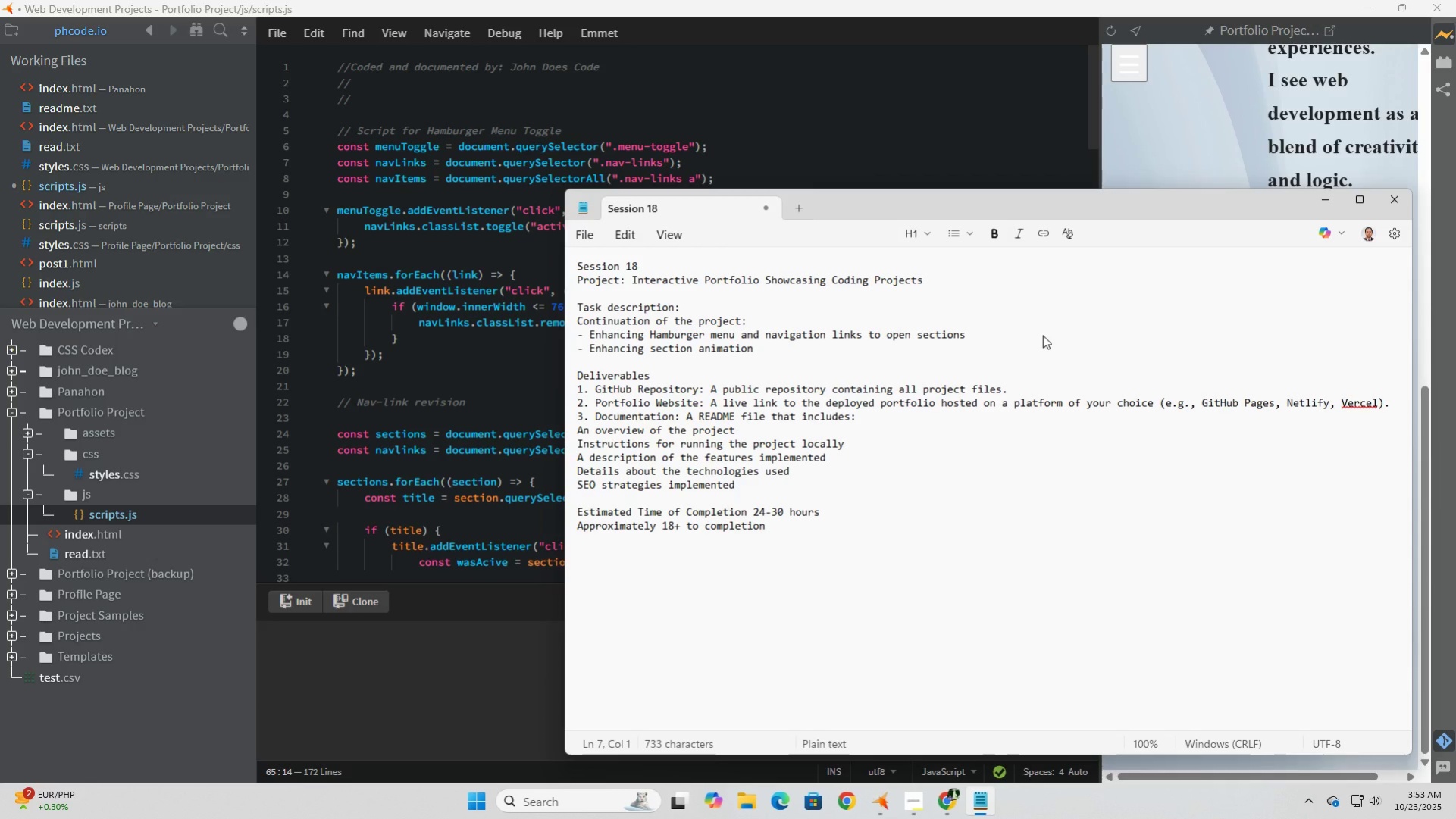 
key(ArrowUp)
 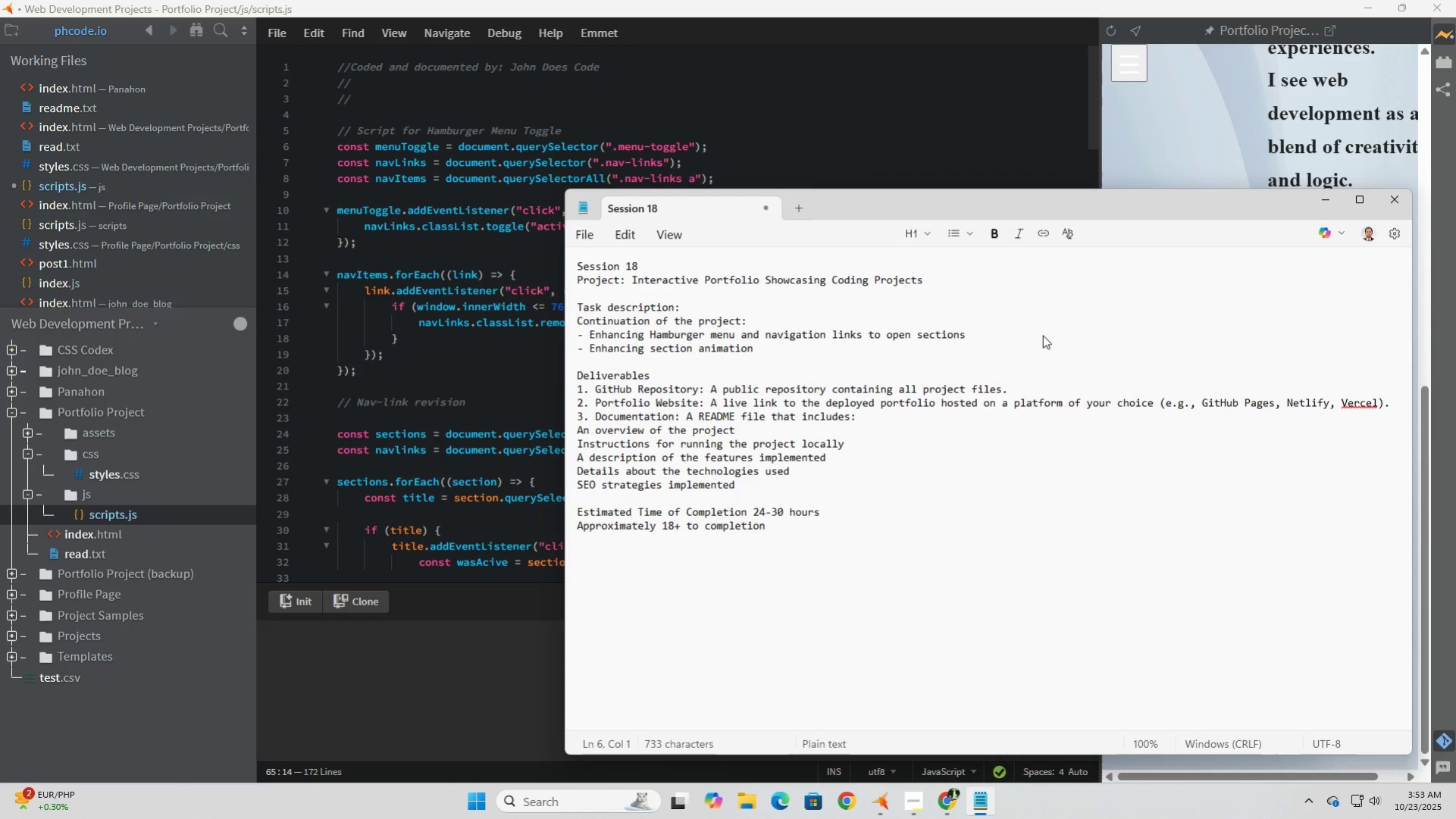 
key(ArrowDown)
 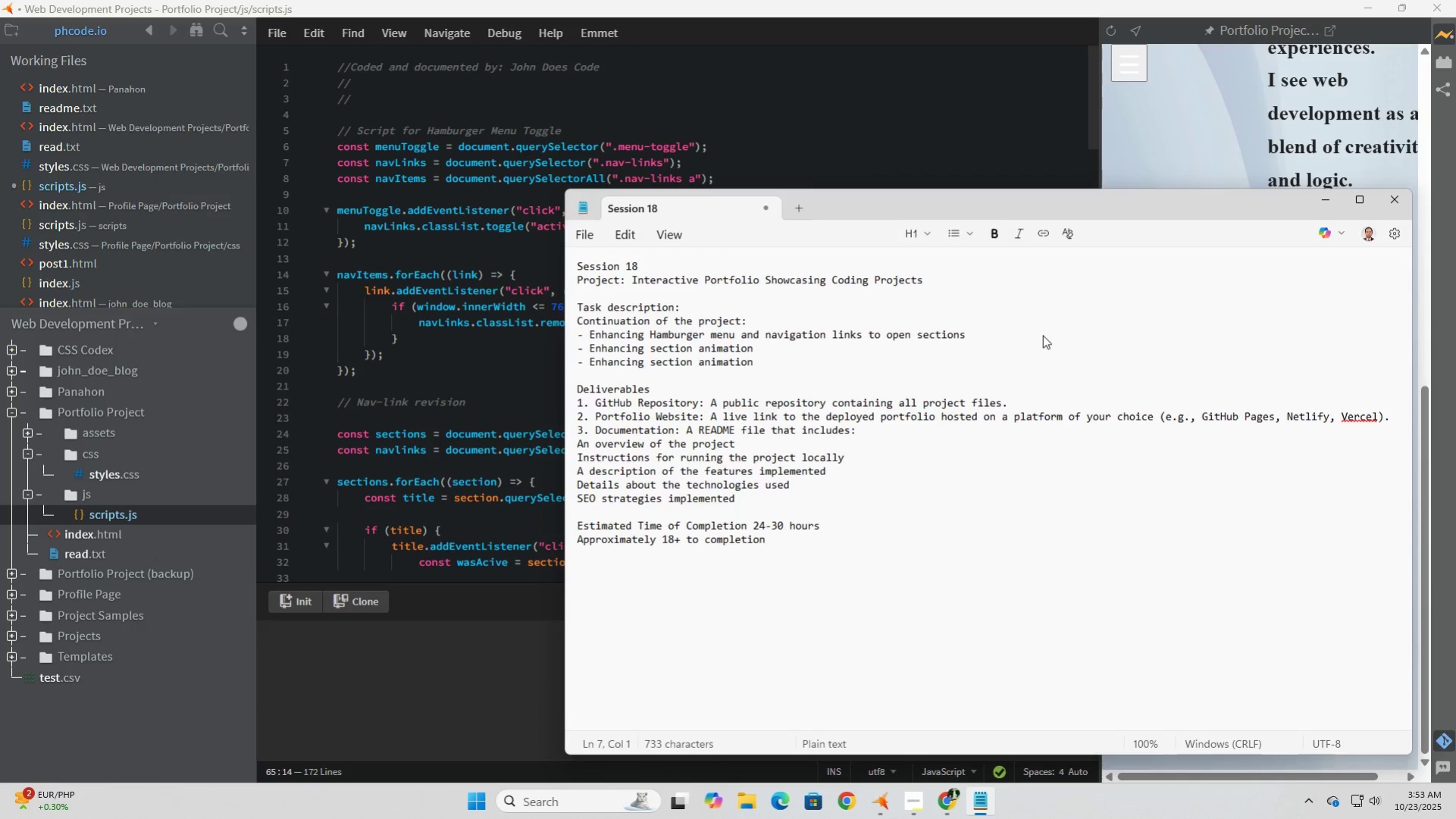 
key(Enter)
 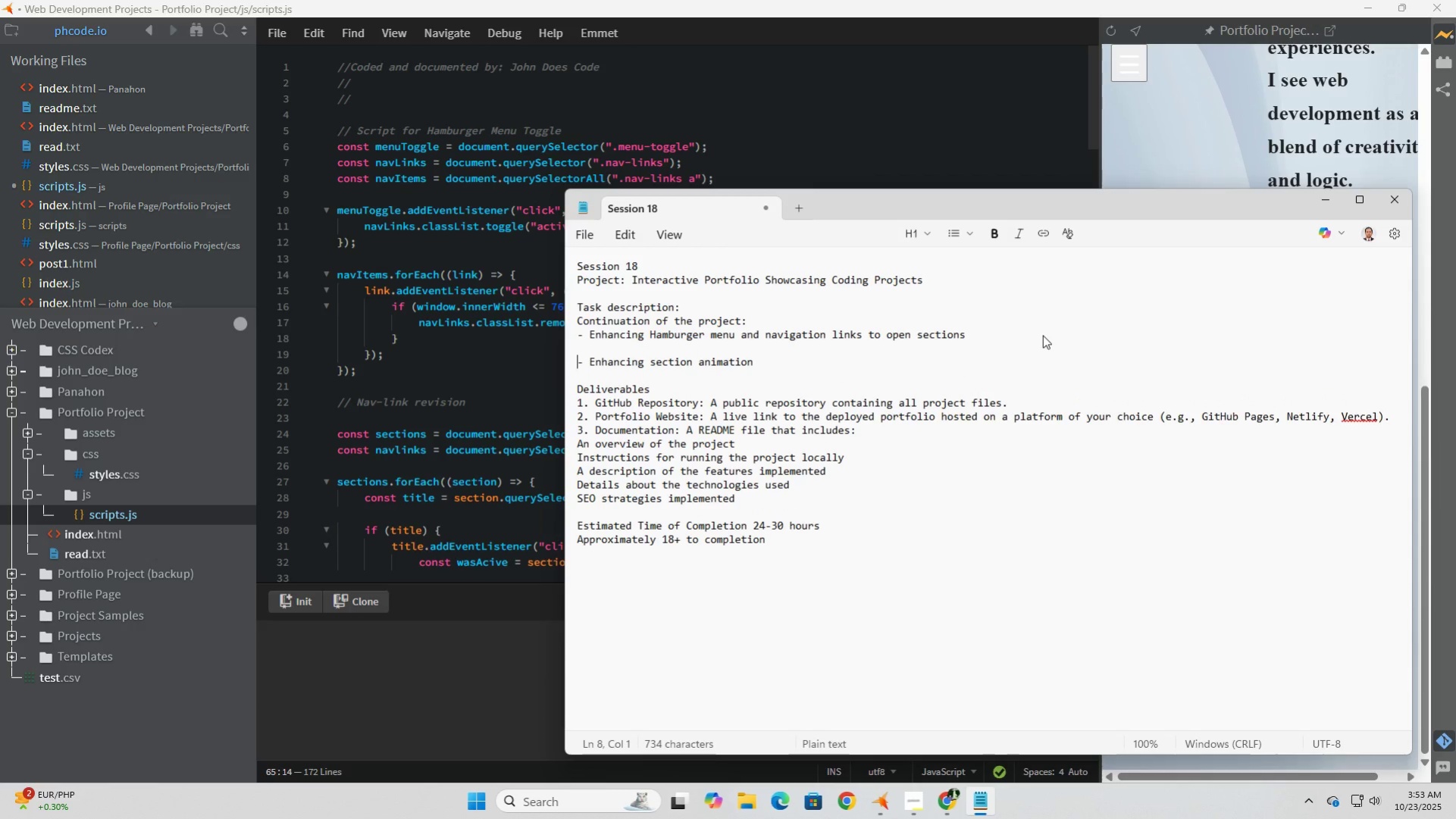 
key(ArrowUp)
 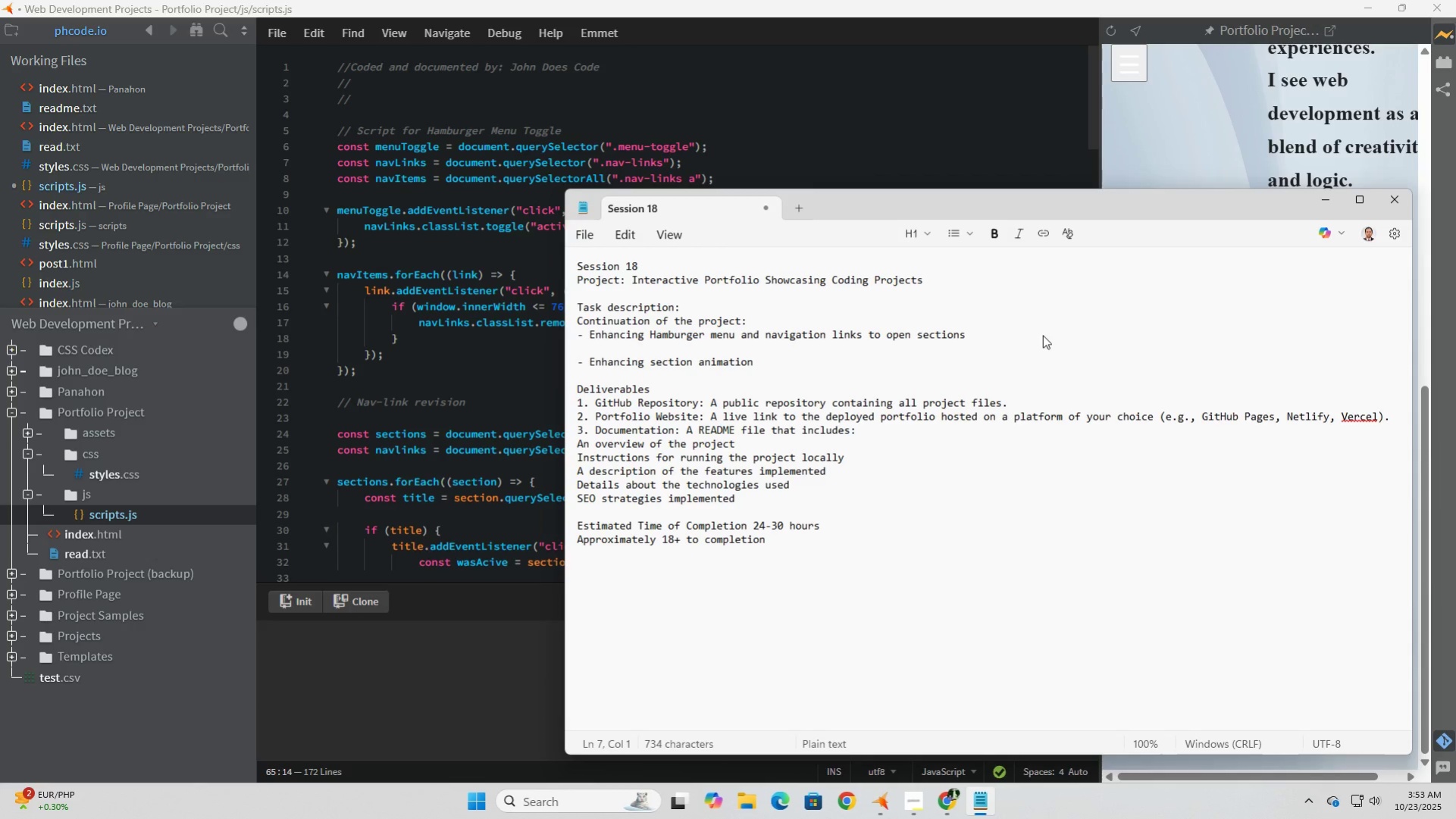 
type(-Toruble)
key(Backspace)
key(Backspace)
key(Backspace)
key(Backspace)
key(Backspace)
key(Backspace)
key(Backspace)
type( Troubleshooting )
 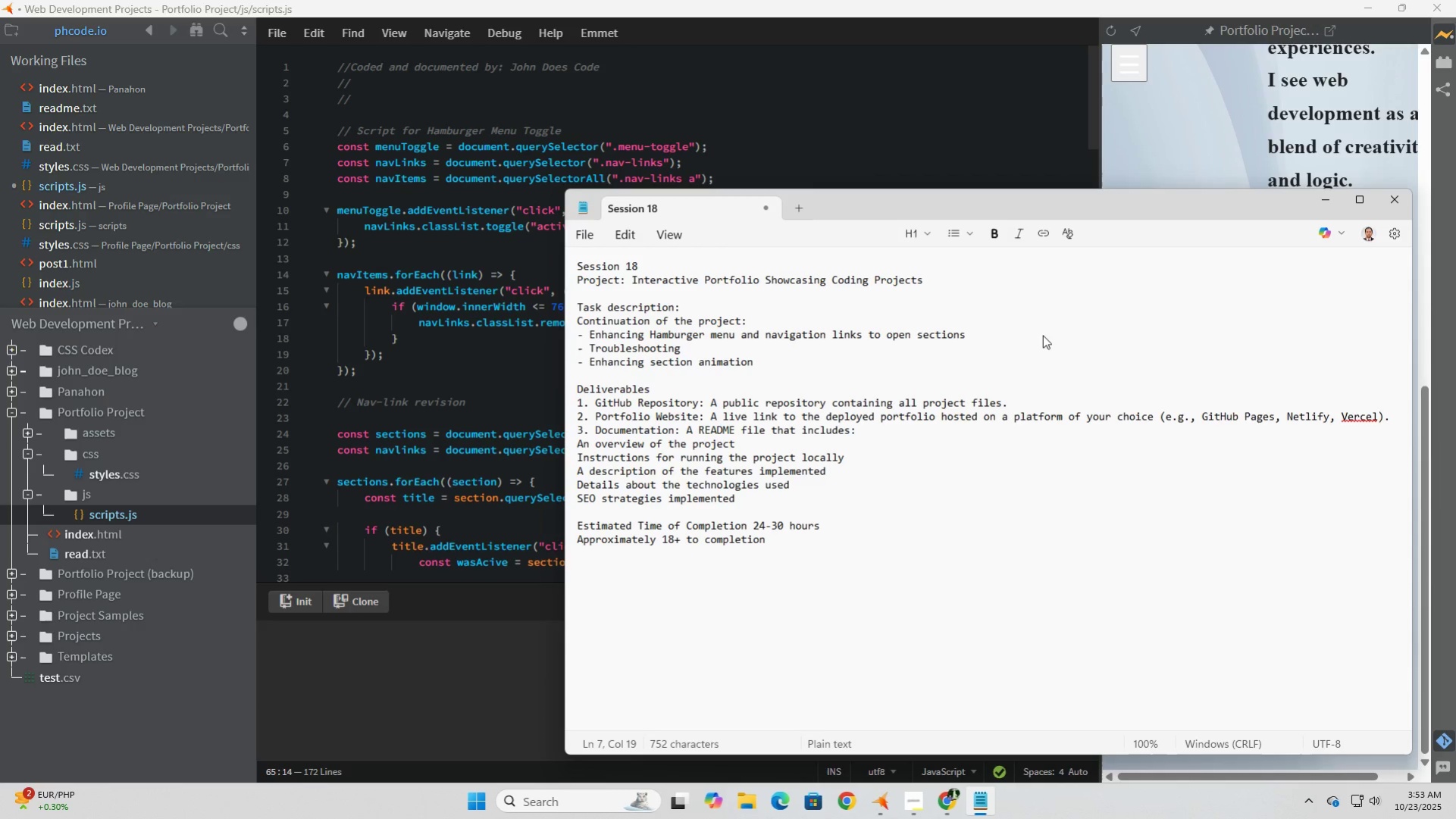 
hold_key(key=ShiftLeft, duration=0.37)
 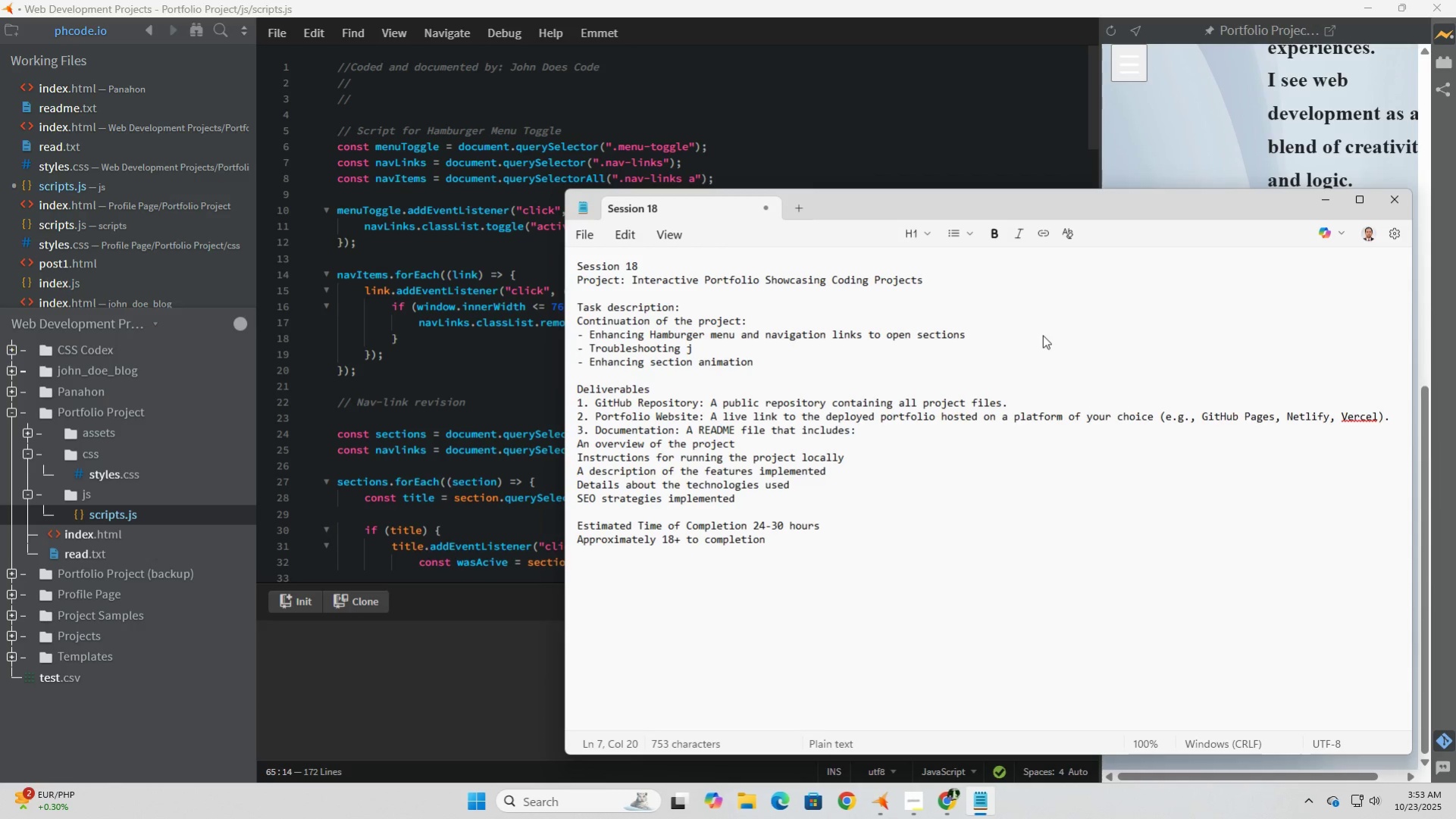 
type(java sctri)
key(Backspace)
key(Backspace)
key(Backspace)
type(ript )
 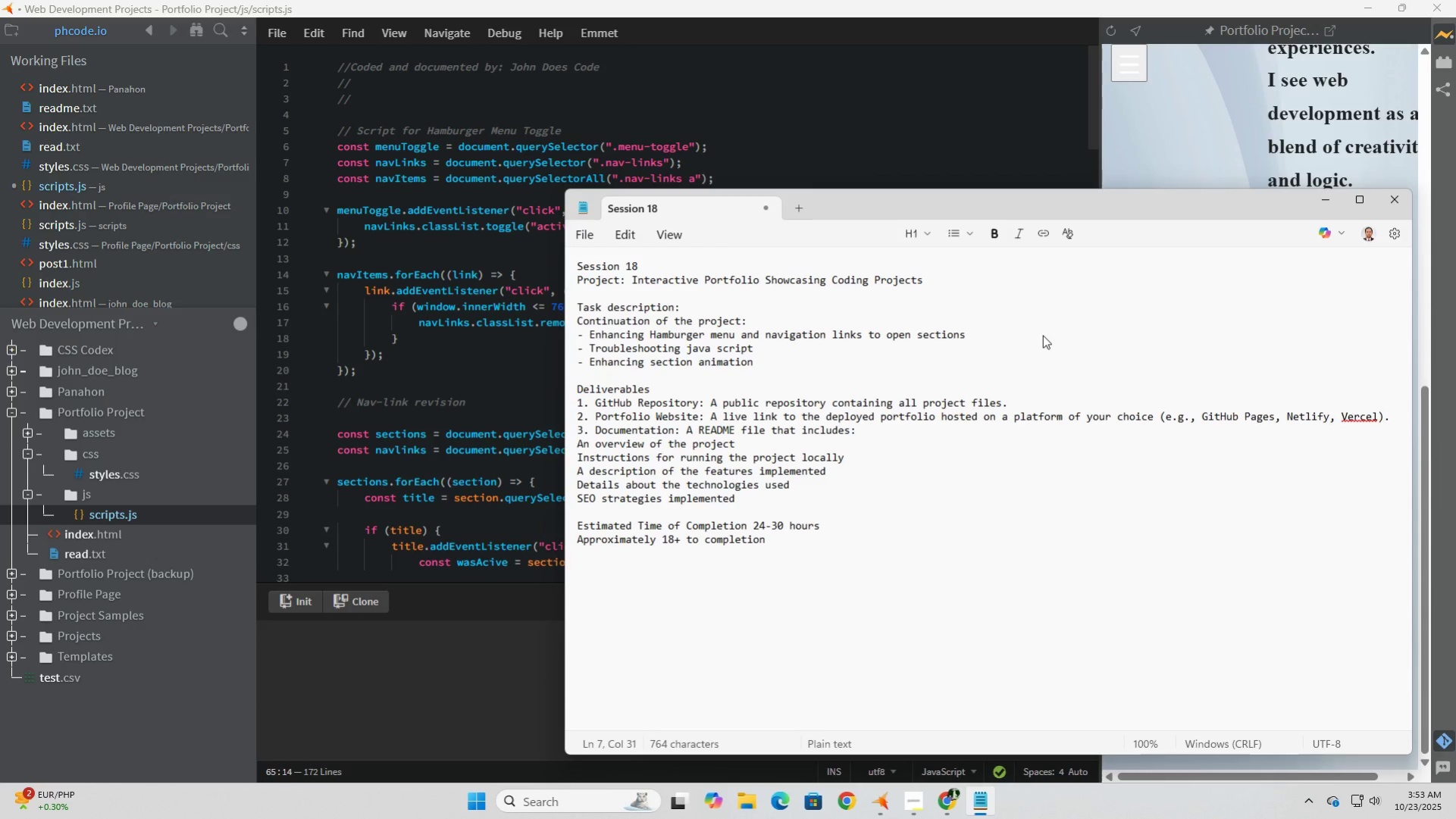 
type(function)
 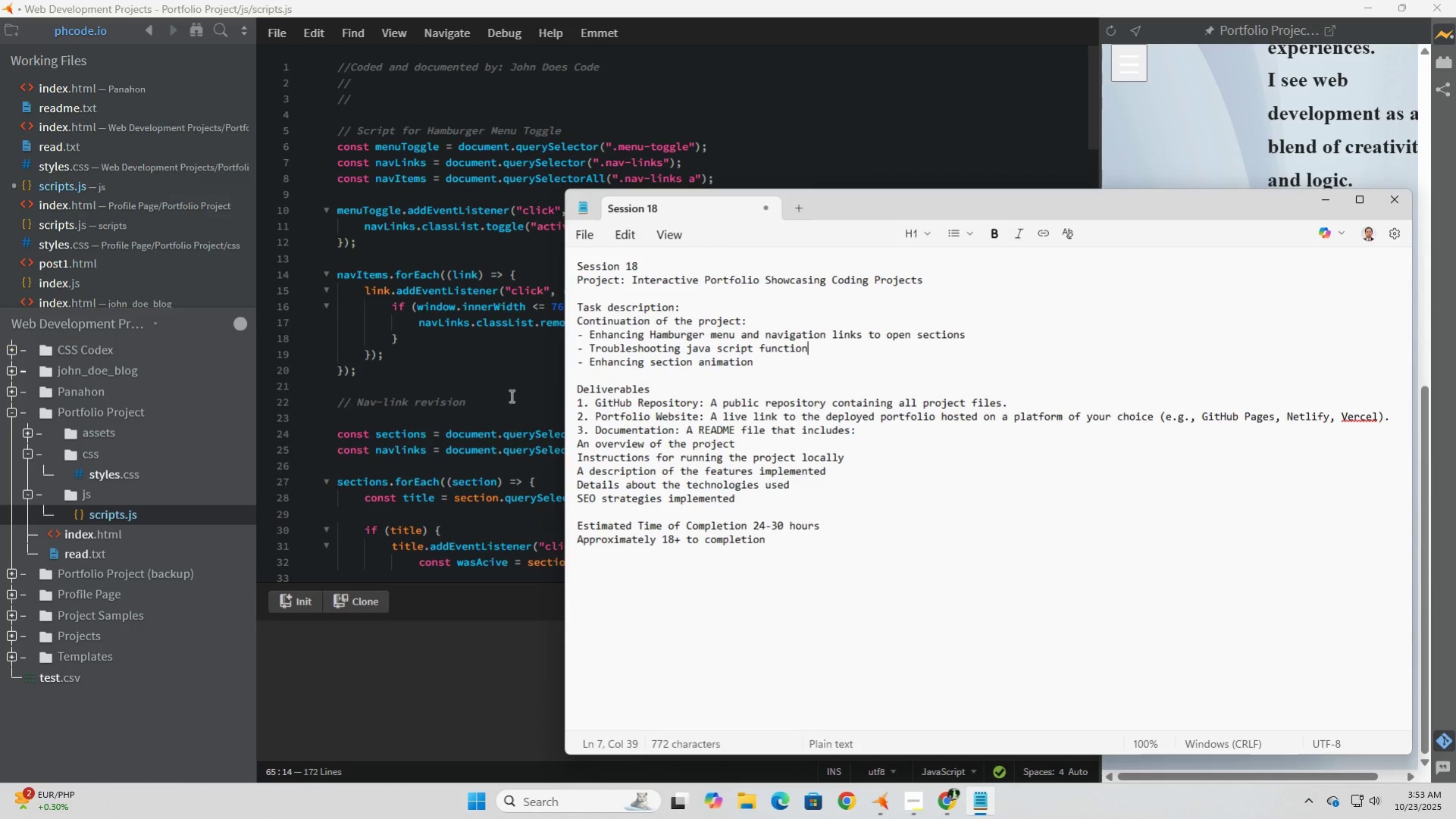 
left_click([513, 366])
 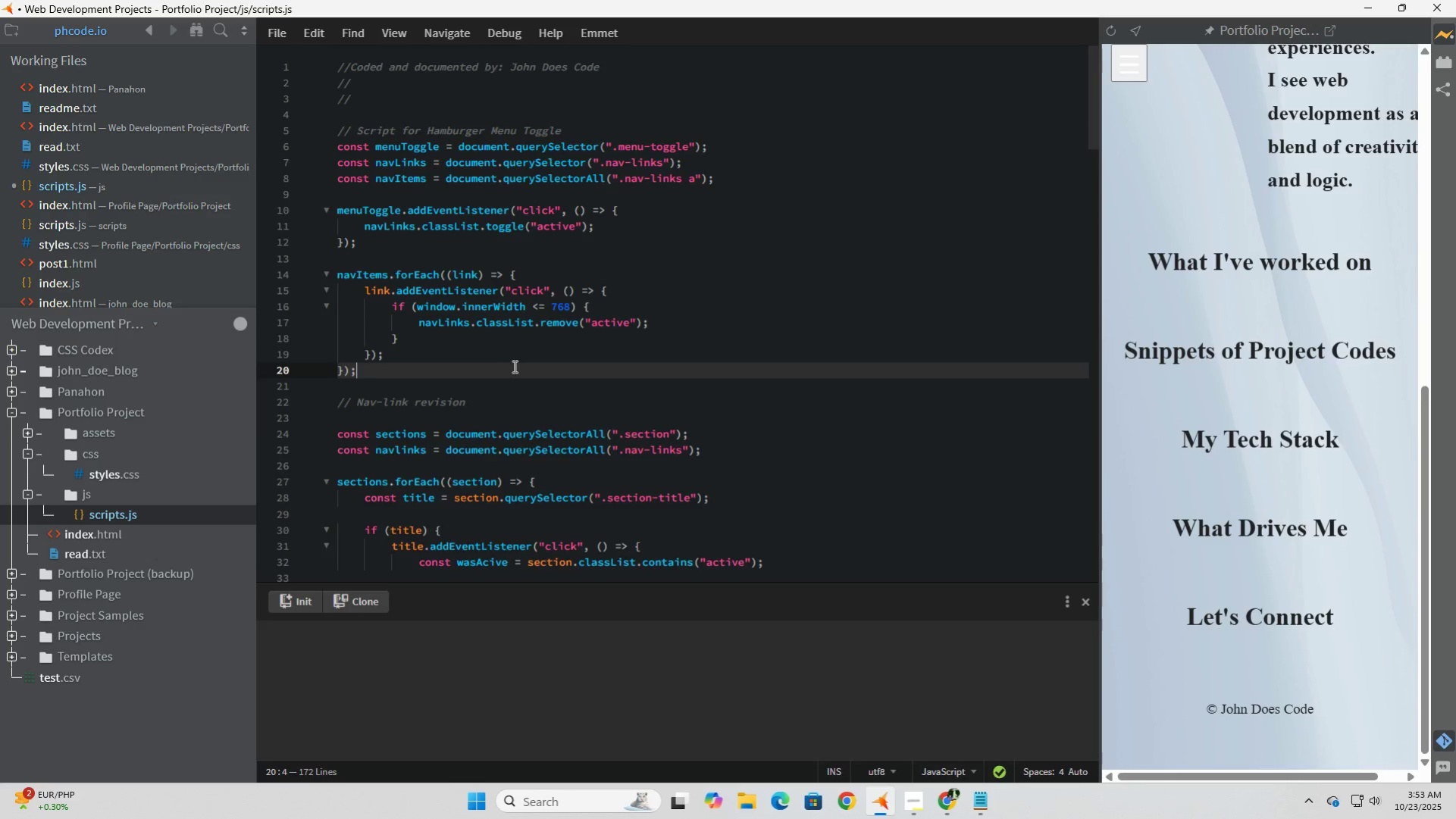 
scroll: coordinate [542, 388], scroll_direction: down, amount: 12.0
 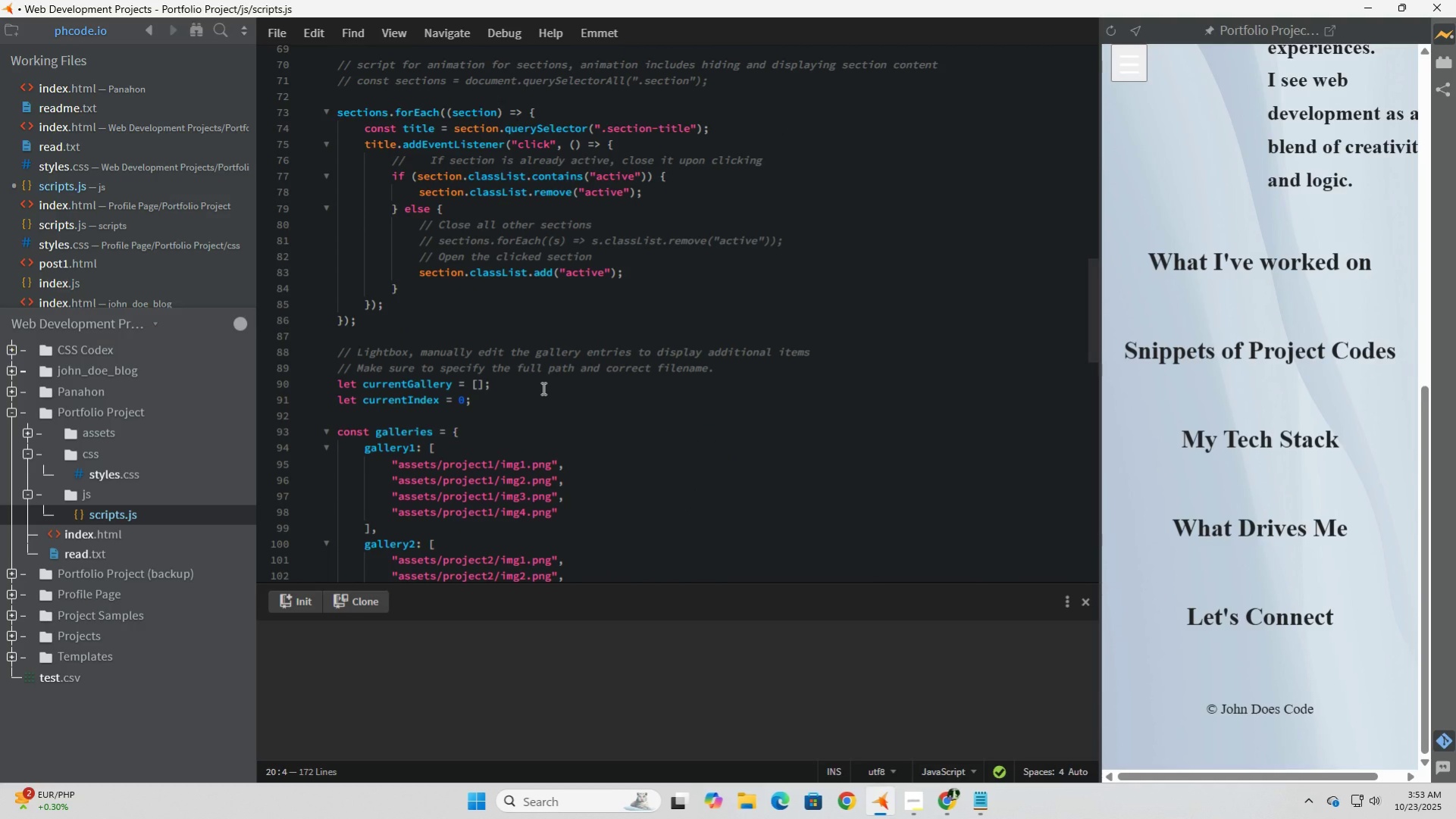 
wait(6.49)
 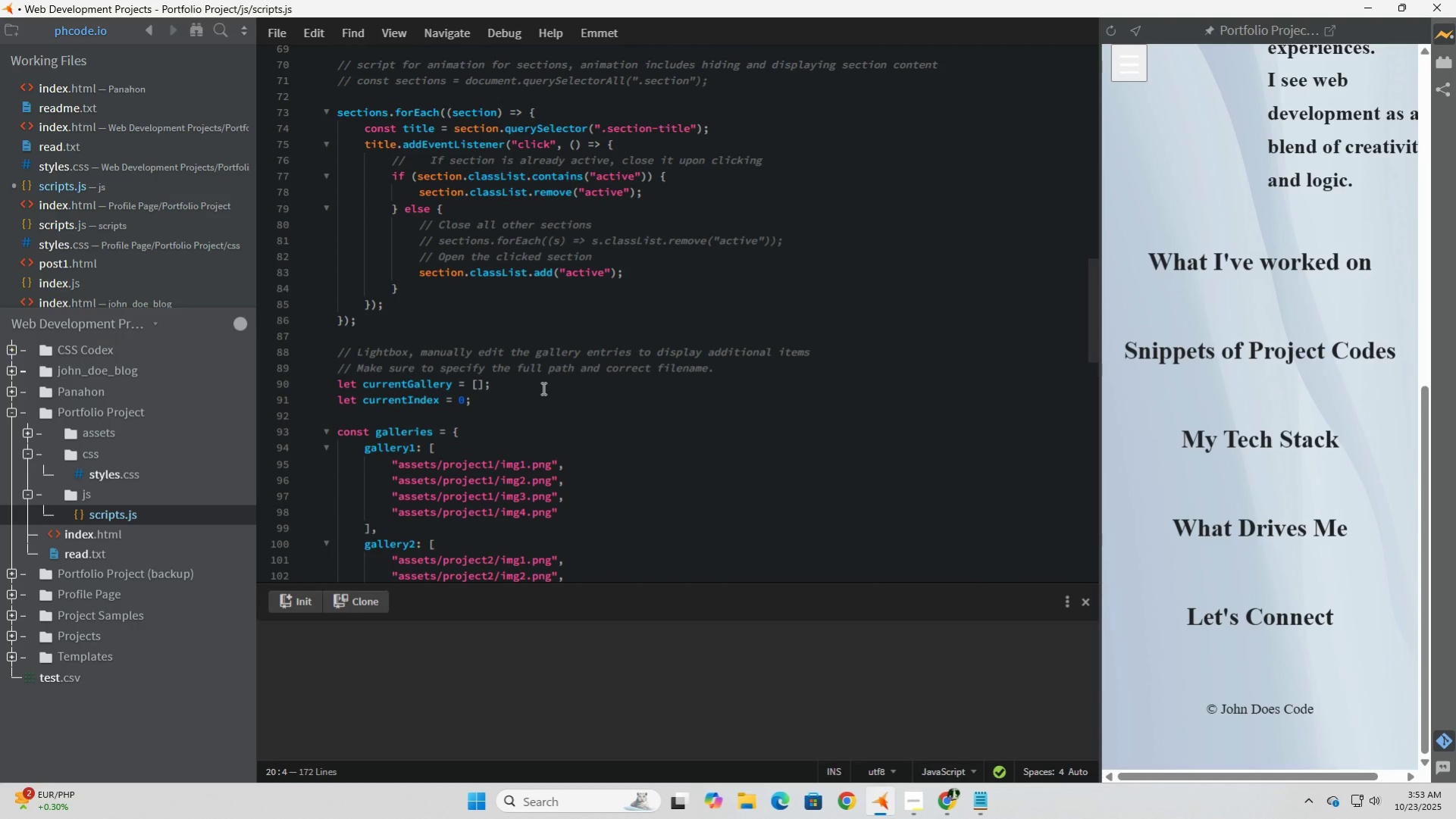 
scroll: coordinate [542, 388], scroll_direction: down, amount: 1.0
 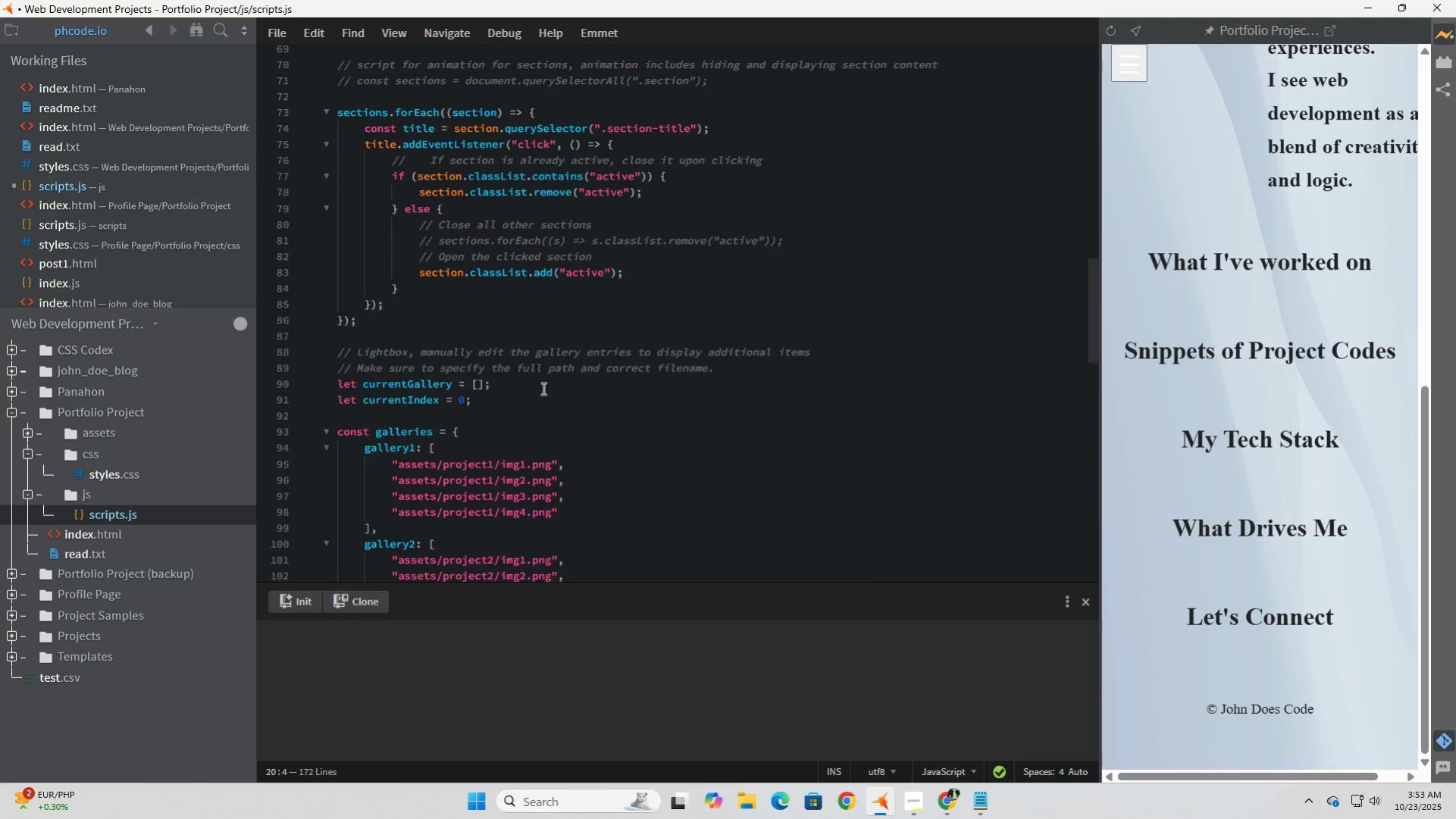 
scroll: coordinate [542, 388], scroll_direction: up, amount: 2.0
 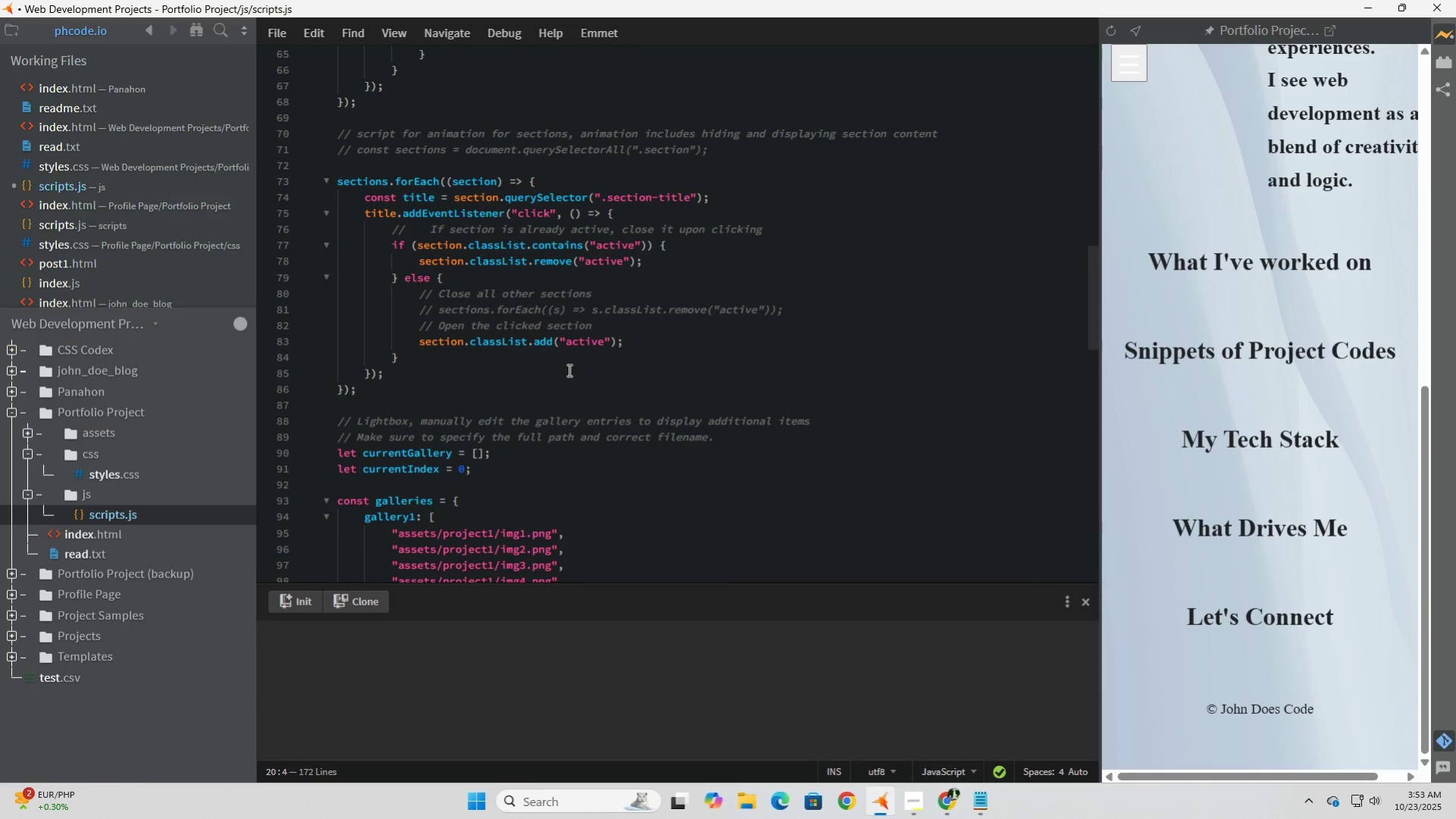 
left_click([635, 358])
 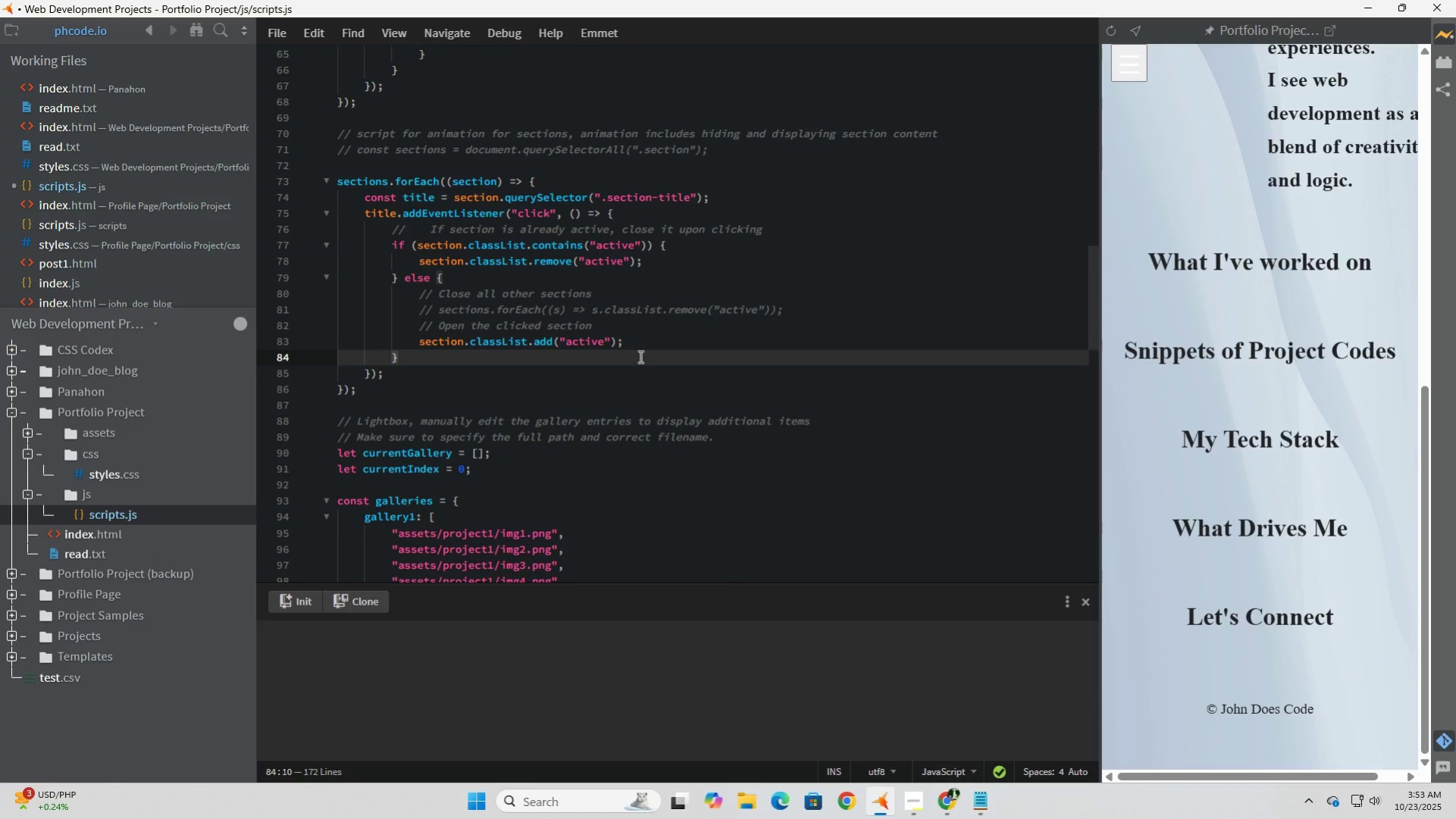 
wait(11.03)
 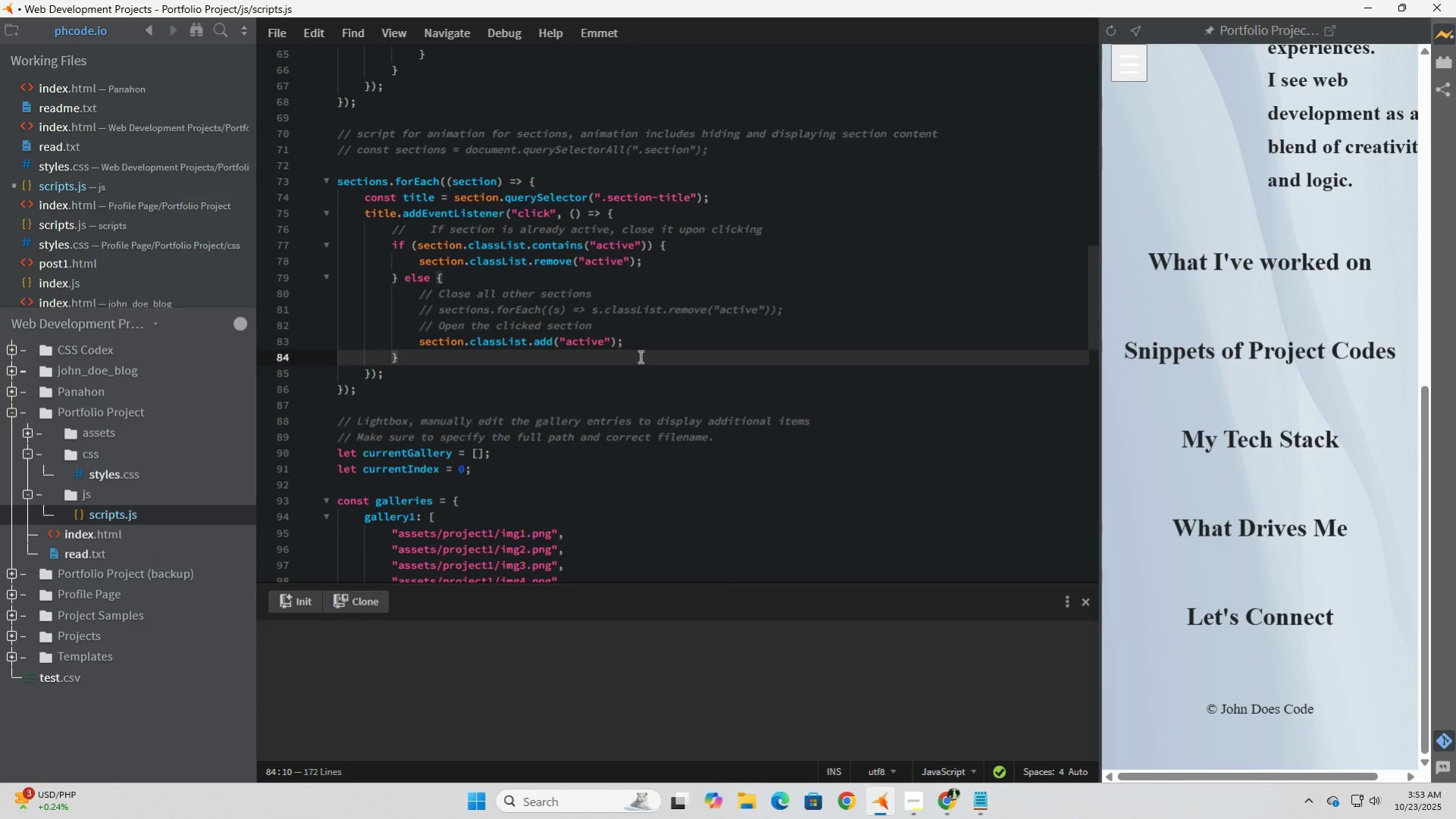 
scroll: coordinate [496, 442], scroll_direction: up, amount: 2.0
 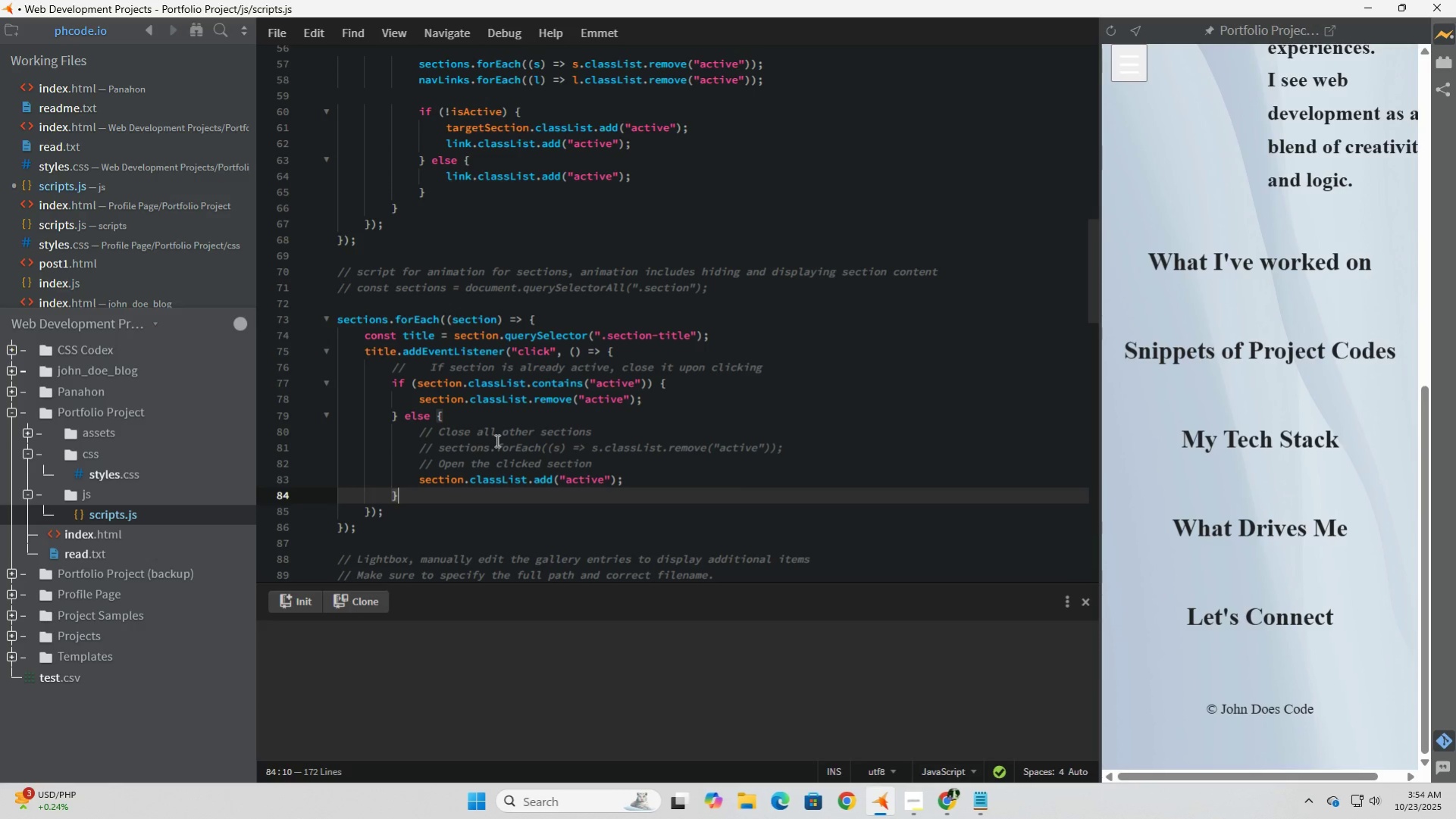 
wait(6.86)
 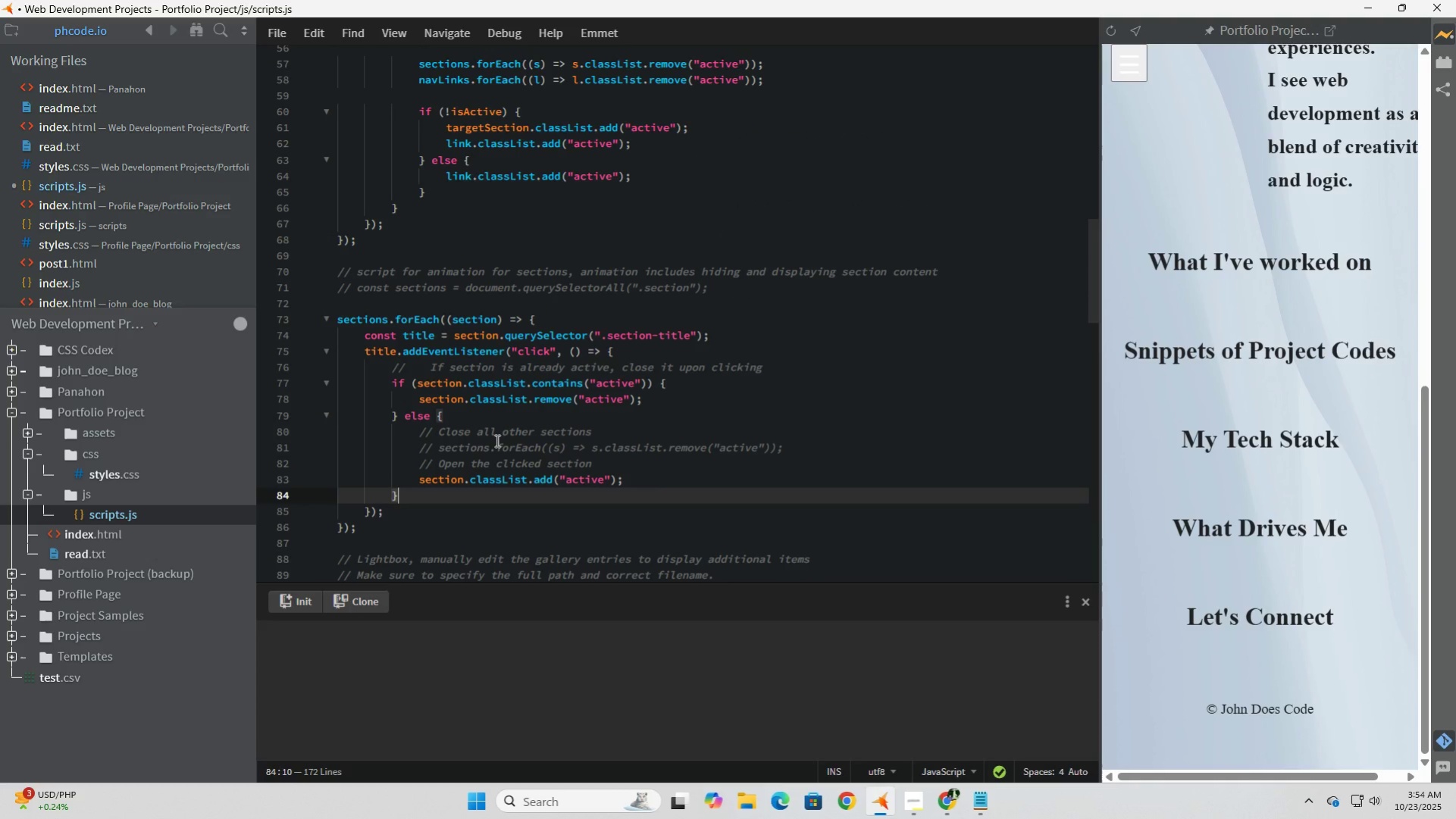 
key(Enter)
 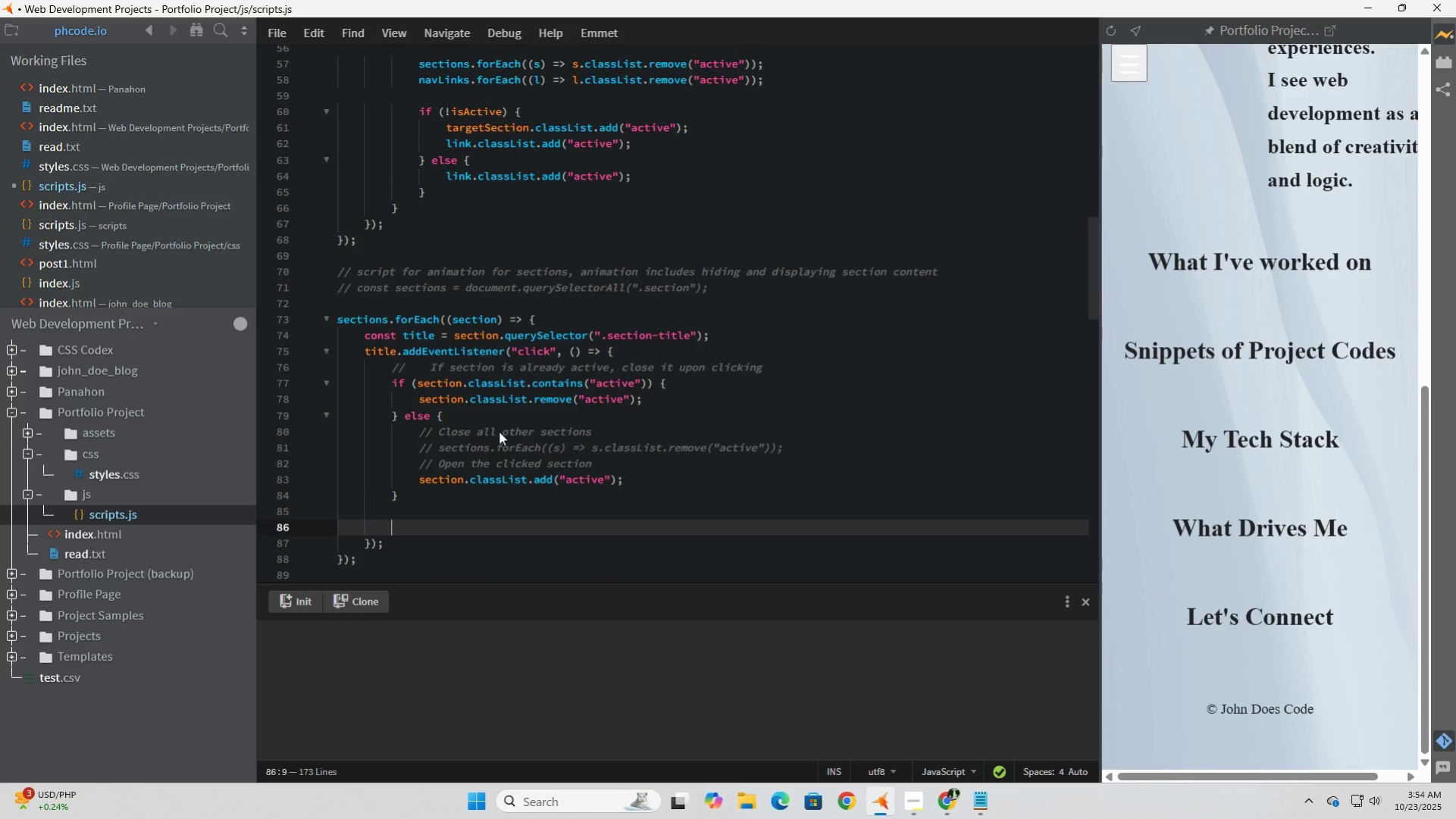 
key(Enter)
 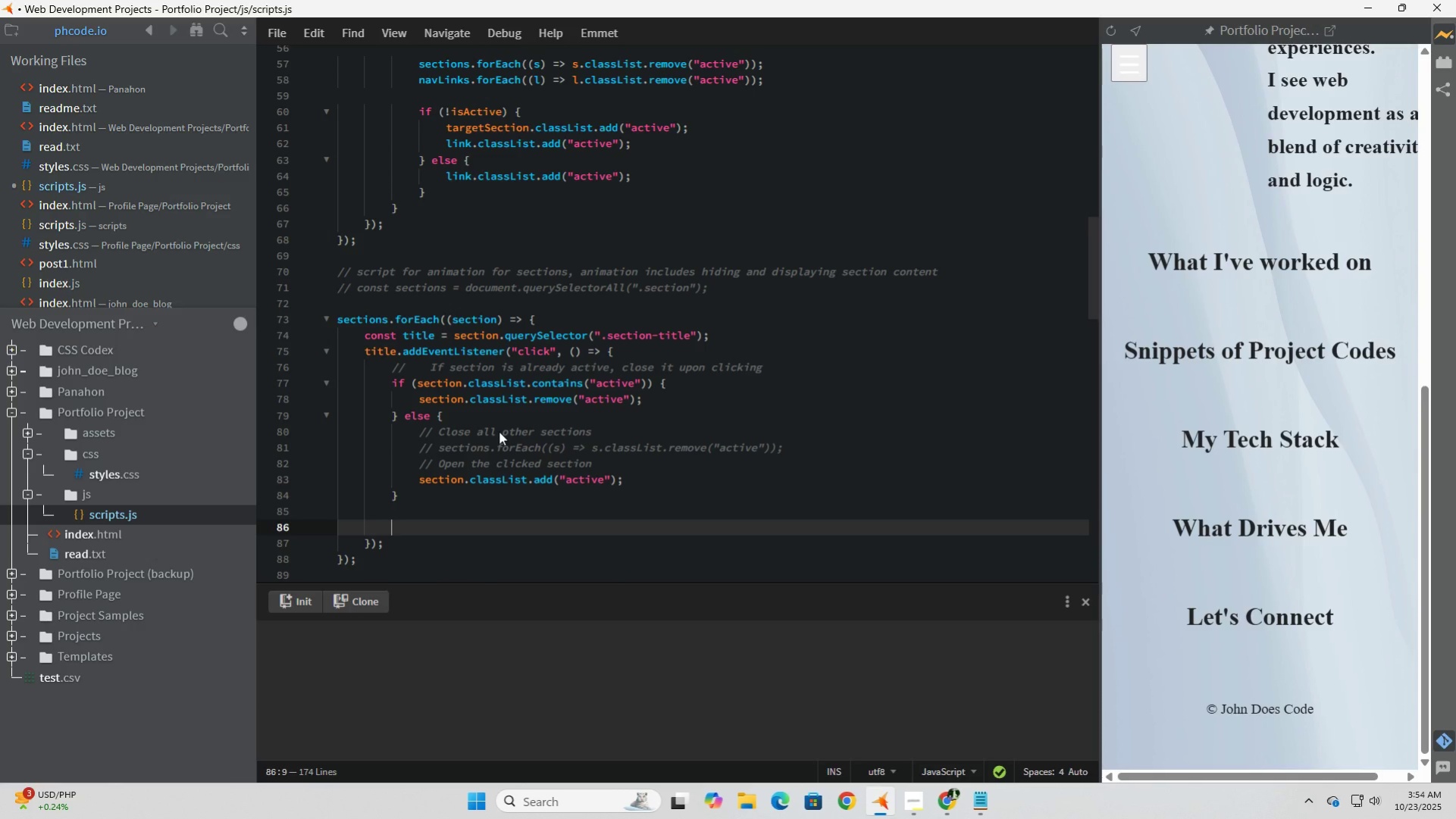 
type(targetSectr)
key(Backspace)
type(ion.scroll)
 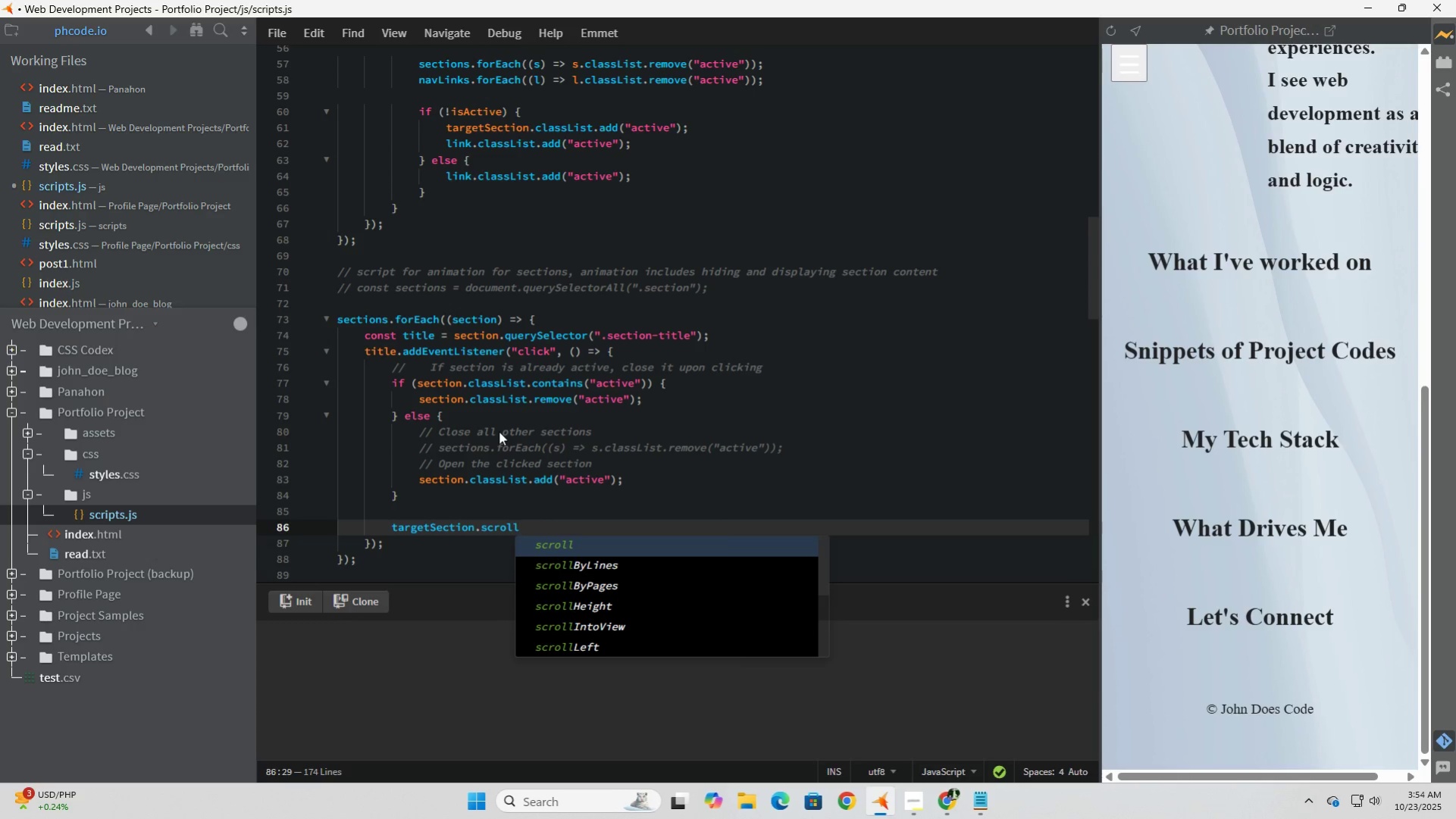 
hold_key(key=ShiftLeft, duration=0.43)
 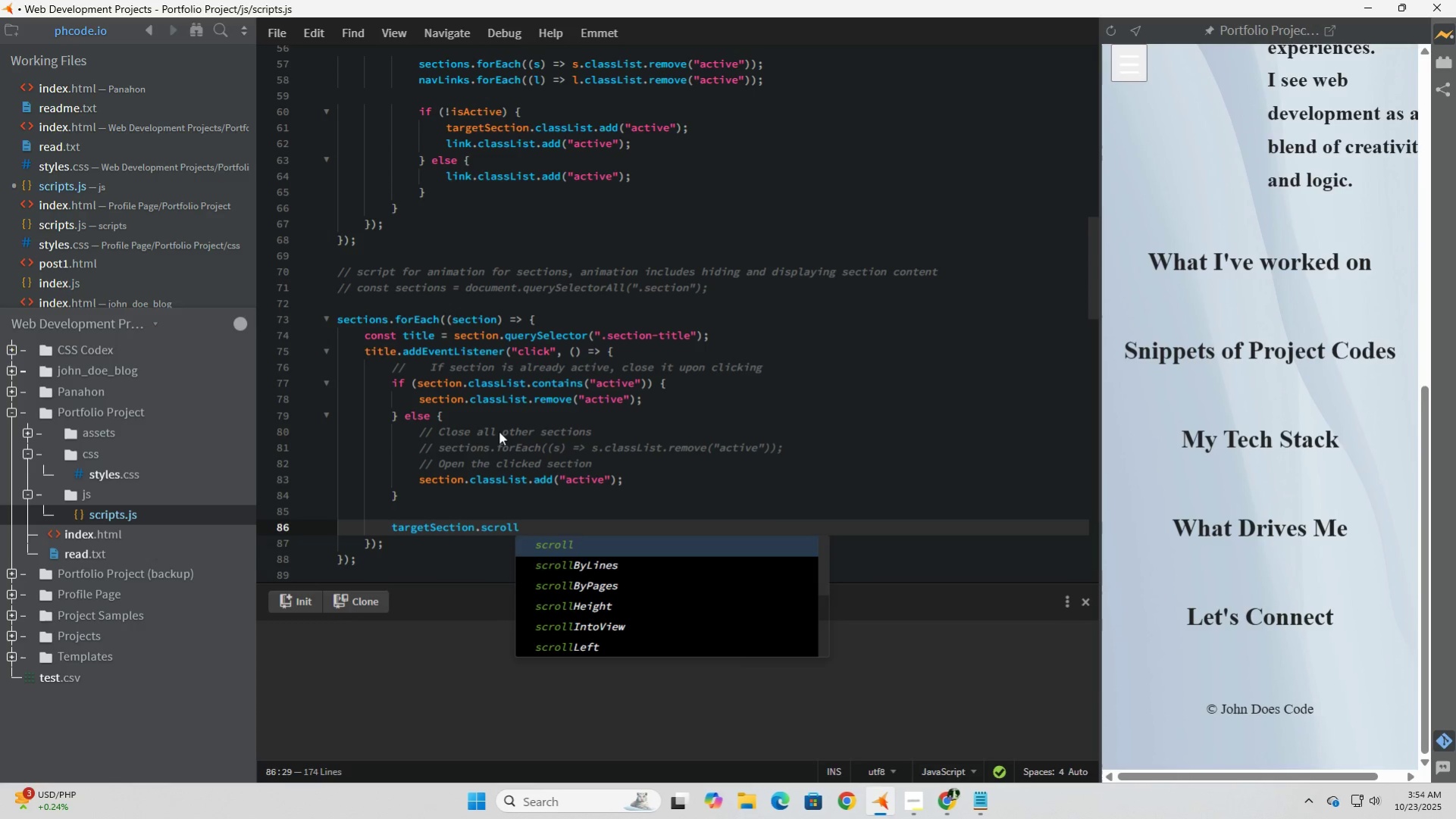 
key(ArrowDown)
 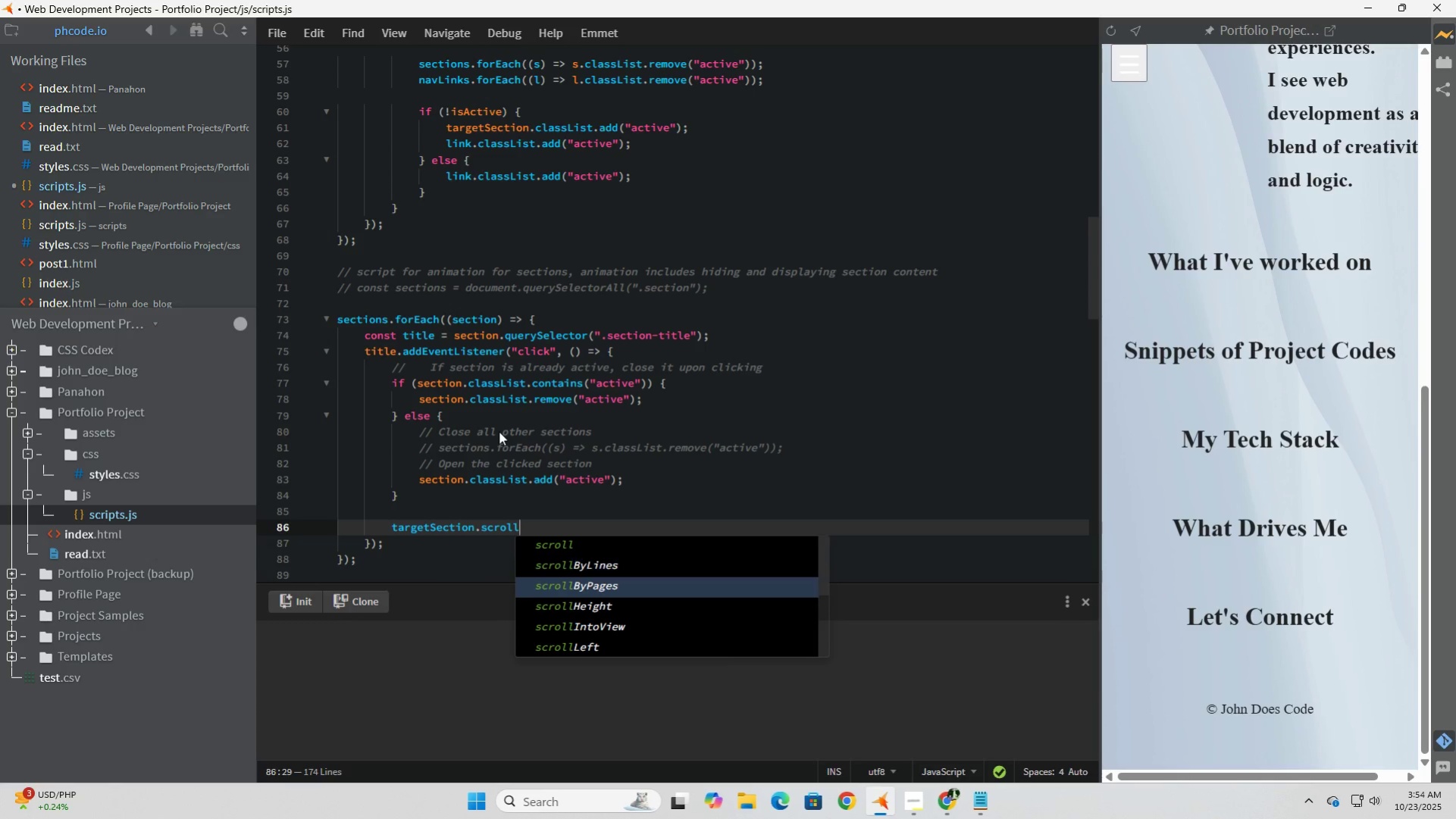 
key(ArrowDown)
 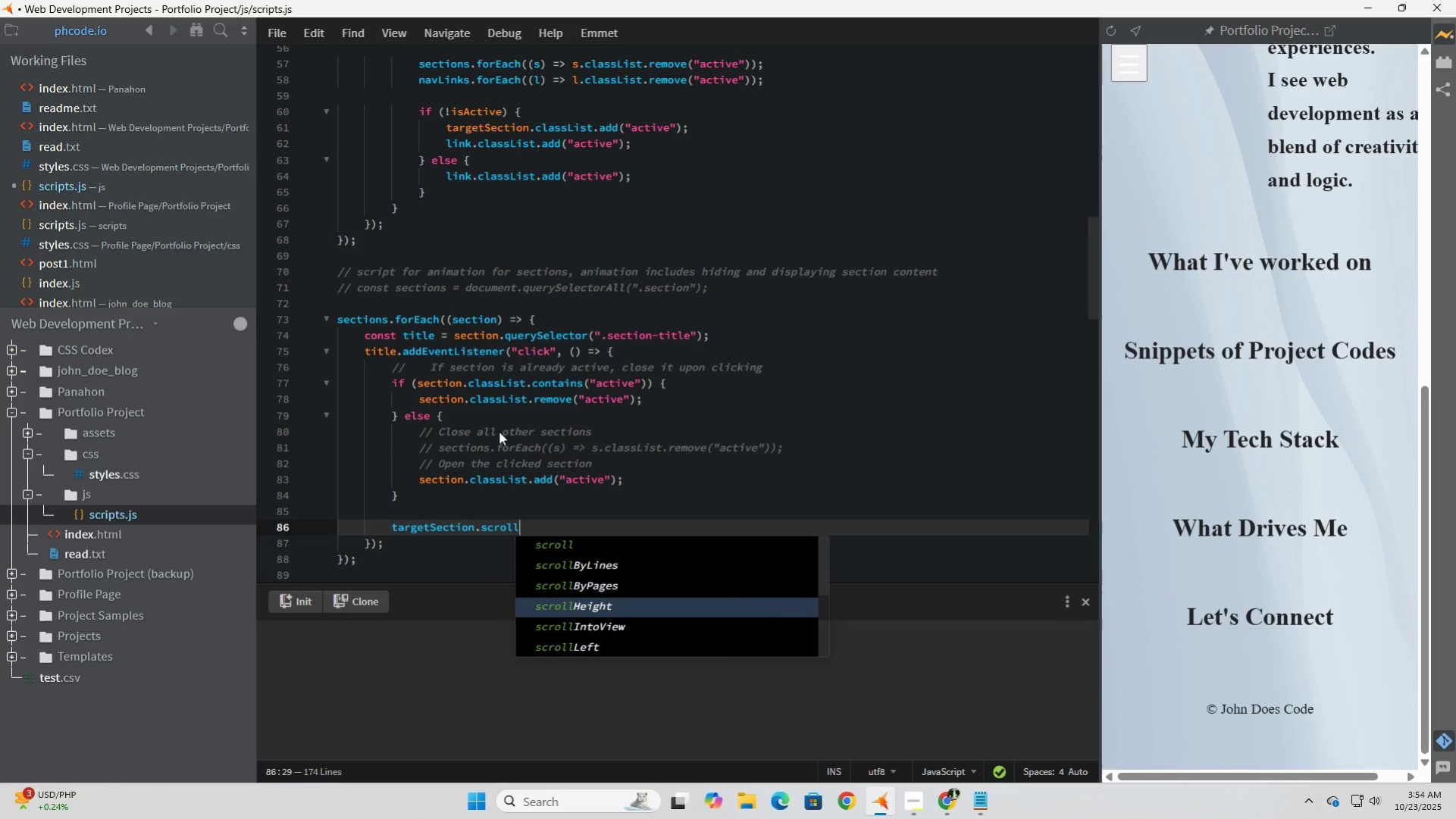 
key(ArrowDown)
 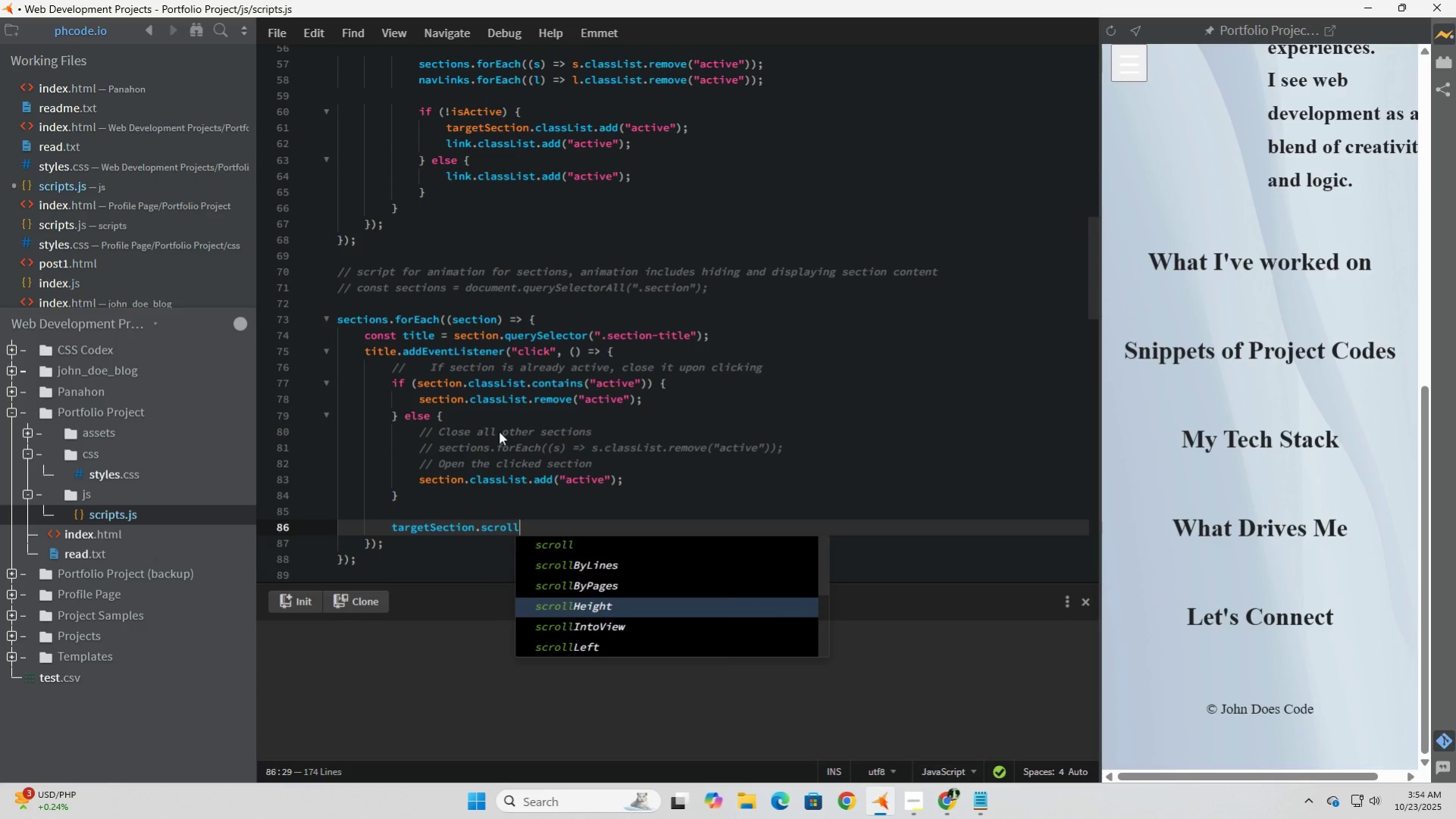 
key(ArrowDown)
 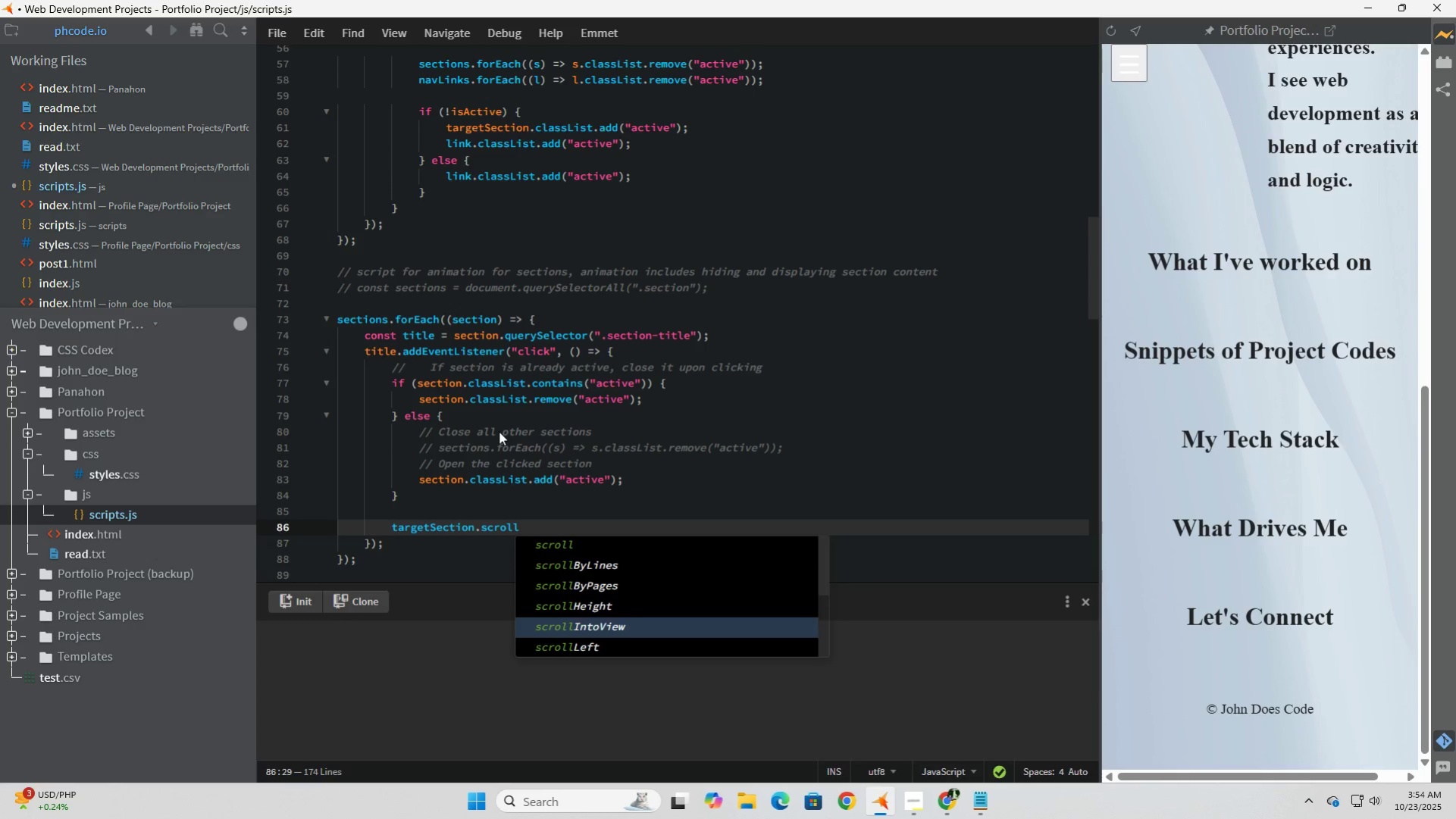 
key(Tab)
type(({ behavior)
key(Tab)
type(: "smooth)
 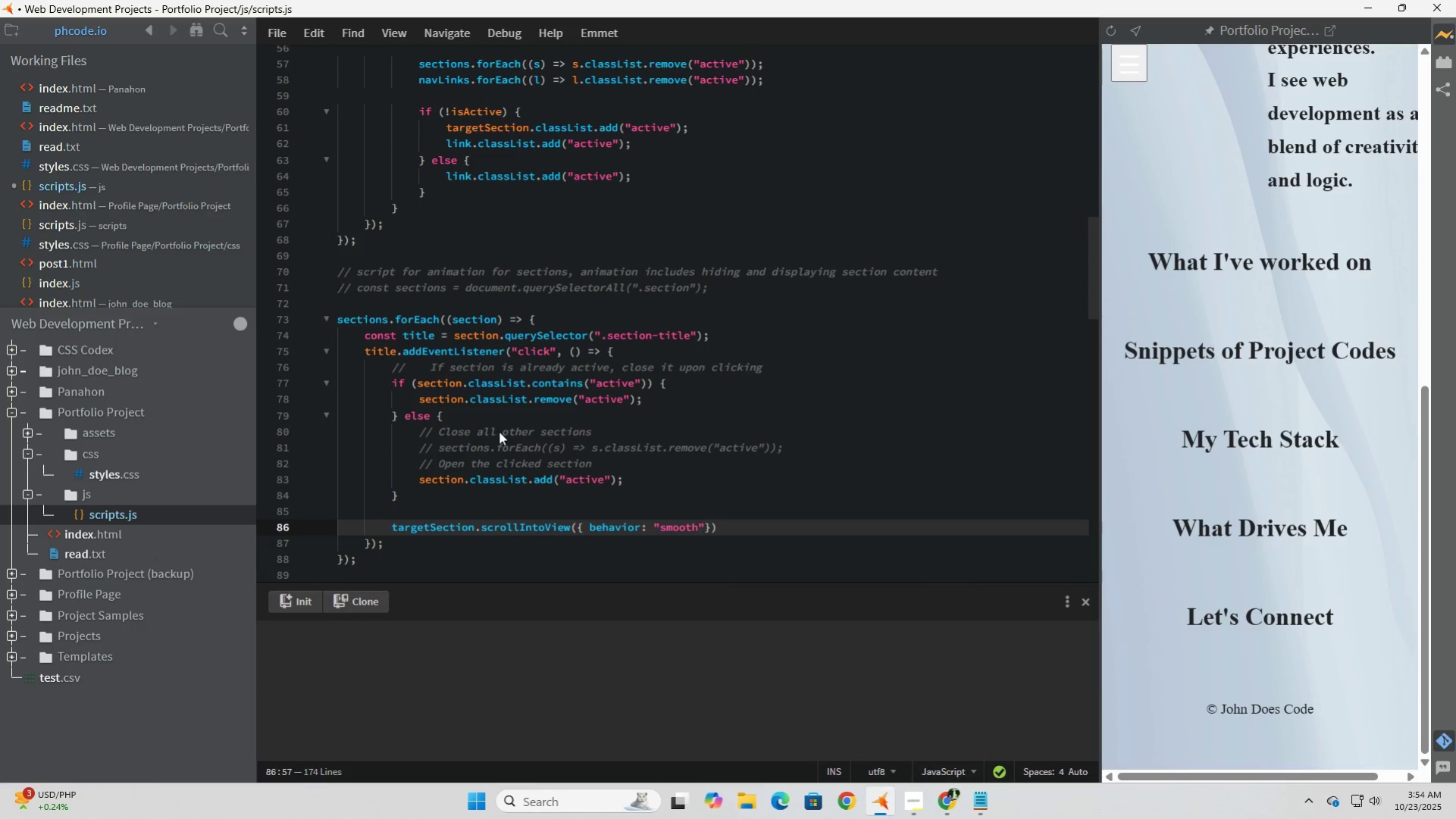 
key(ArrowRight)
 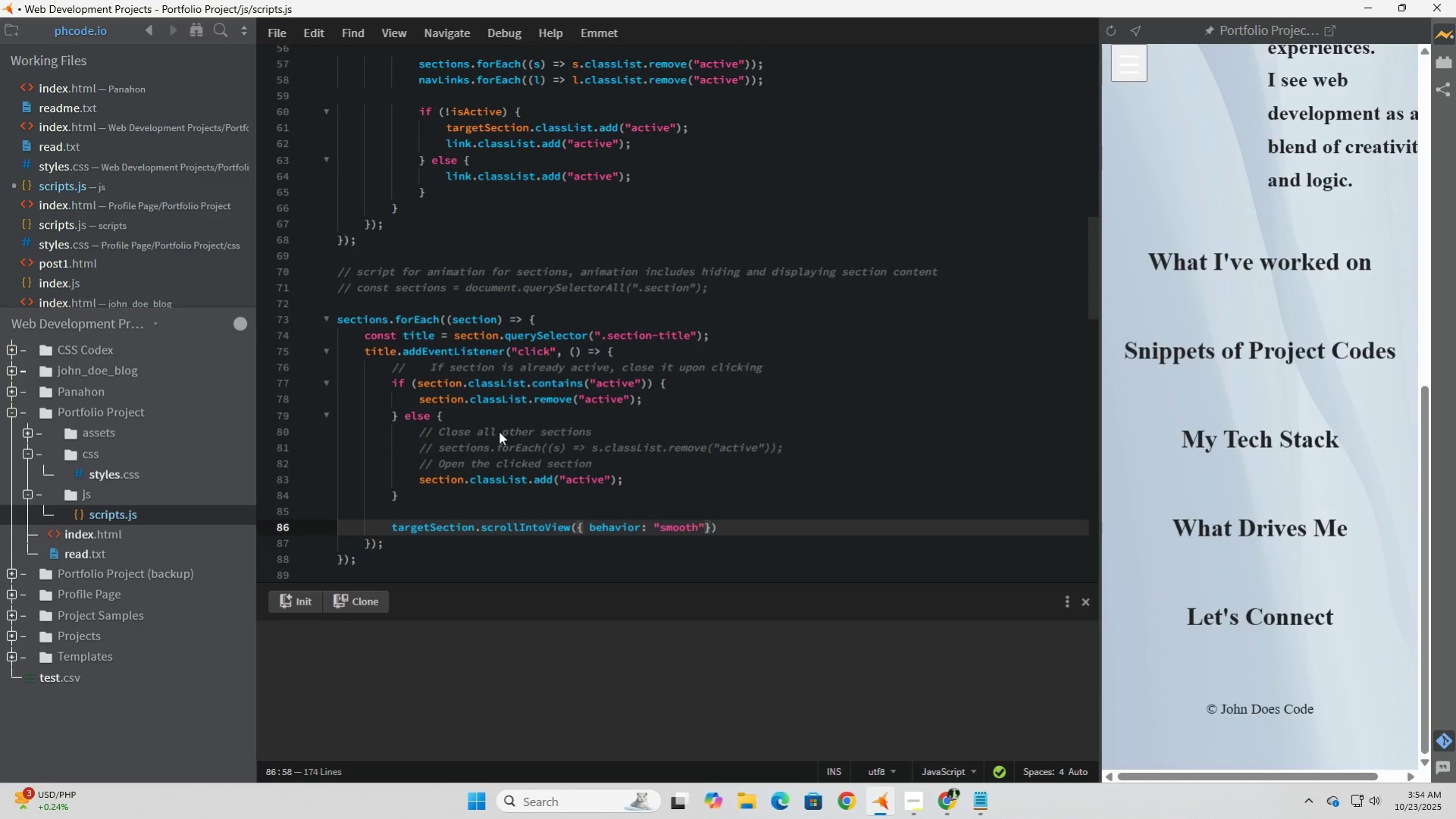 
type(, blokc)
key(Backspace)
key(Backspace)
type(cs)
key(Backspace)
key(Backspace)
type(c)
 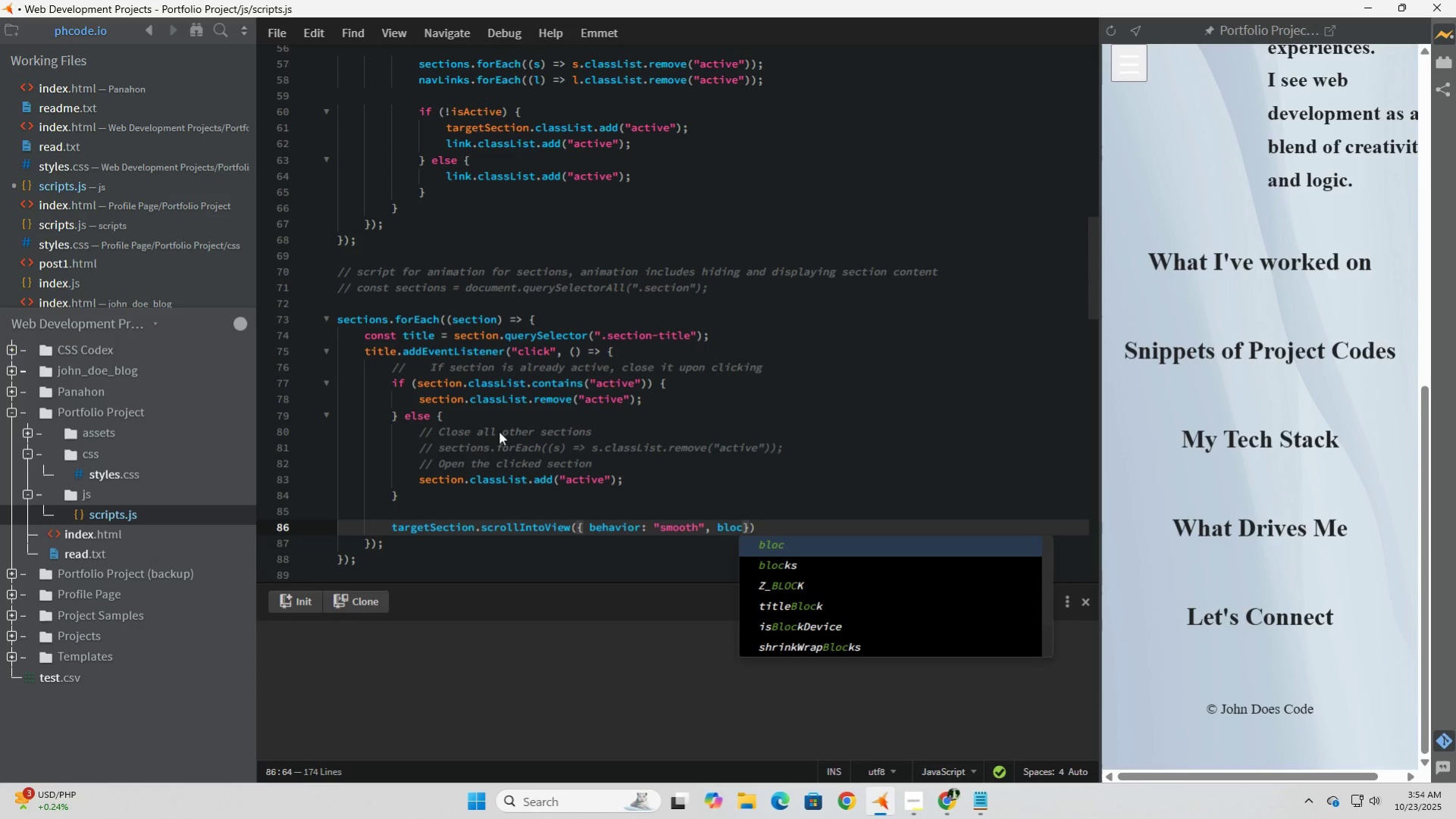 
key(ArrowDown)
 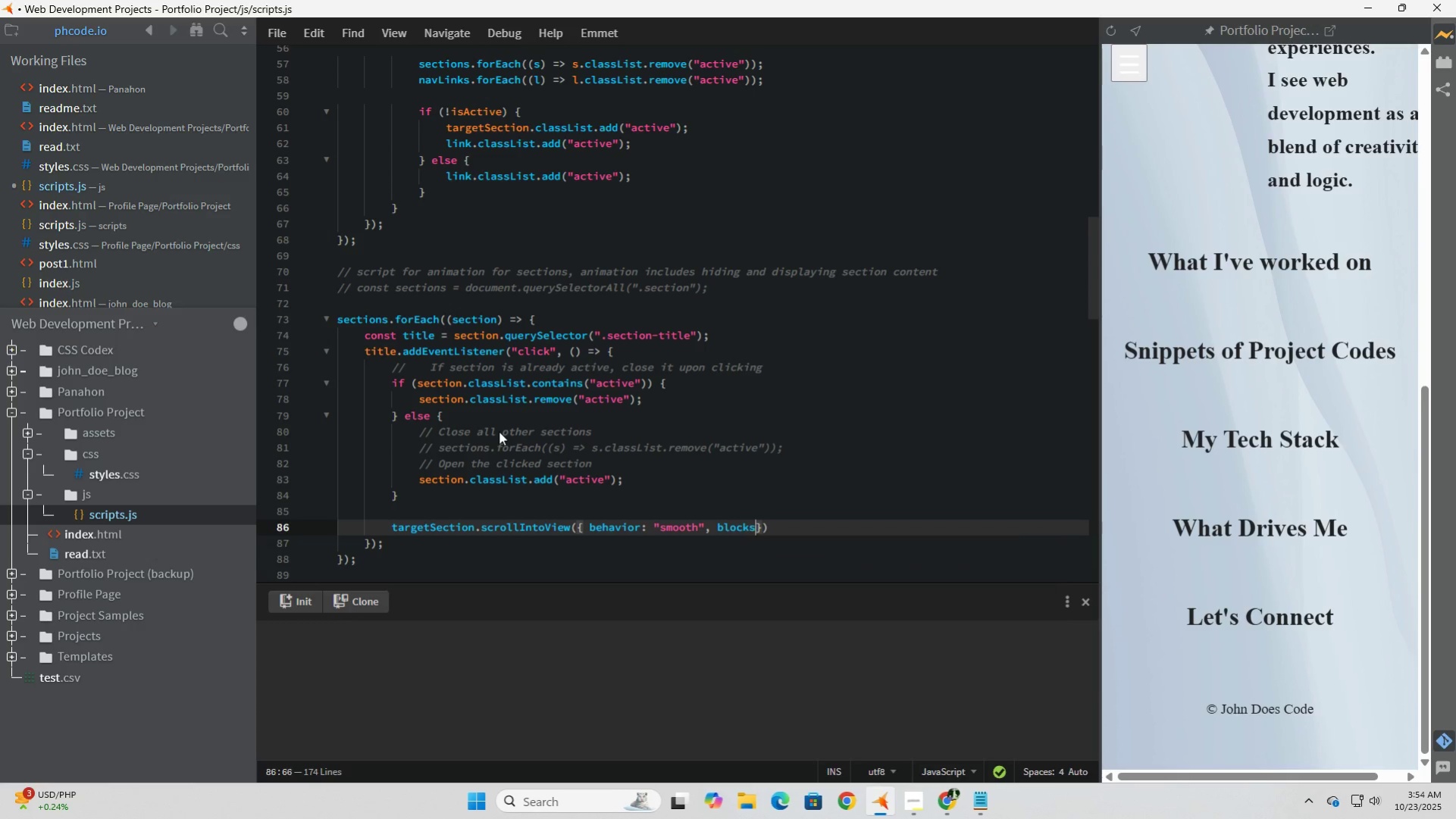 
key(Tab)
 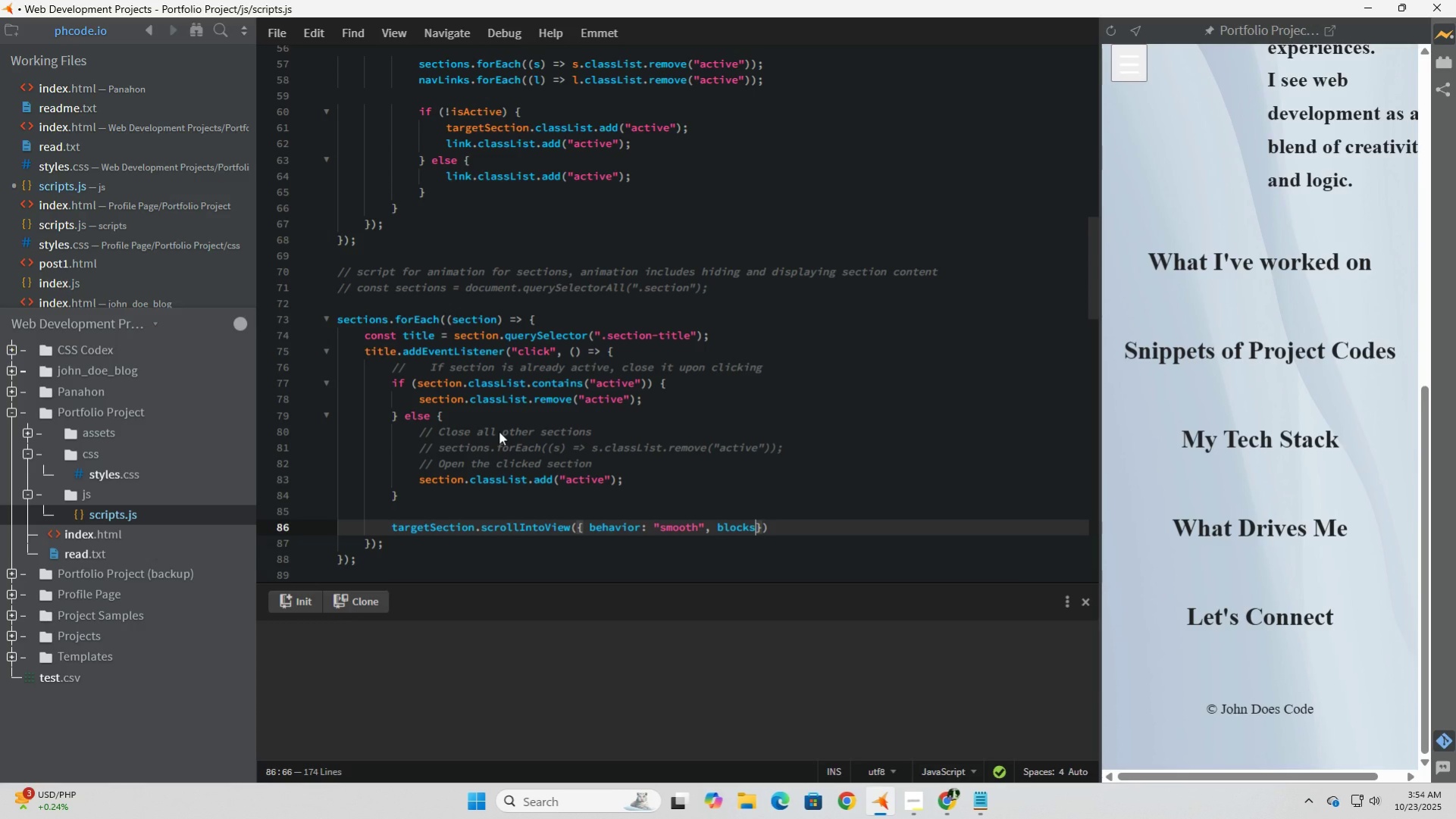 
type(: "start)
 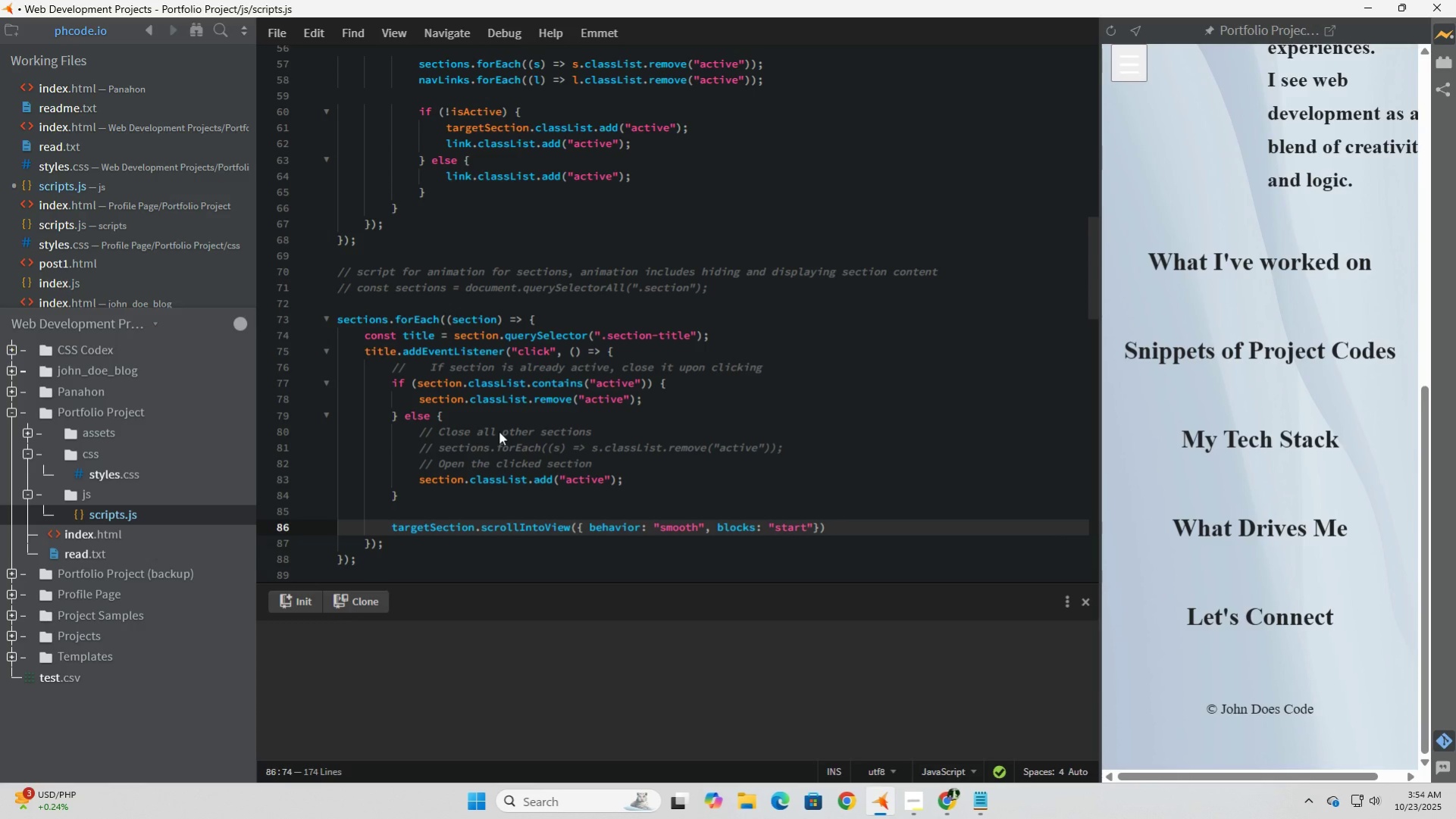 
key(ArrowRight)
 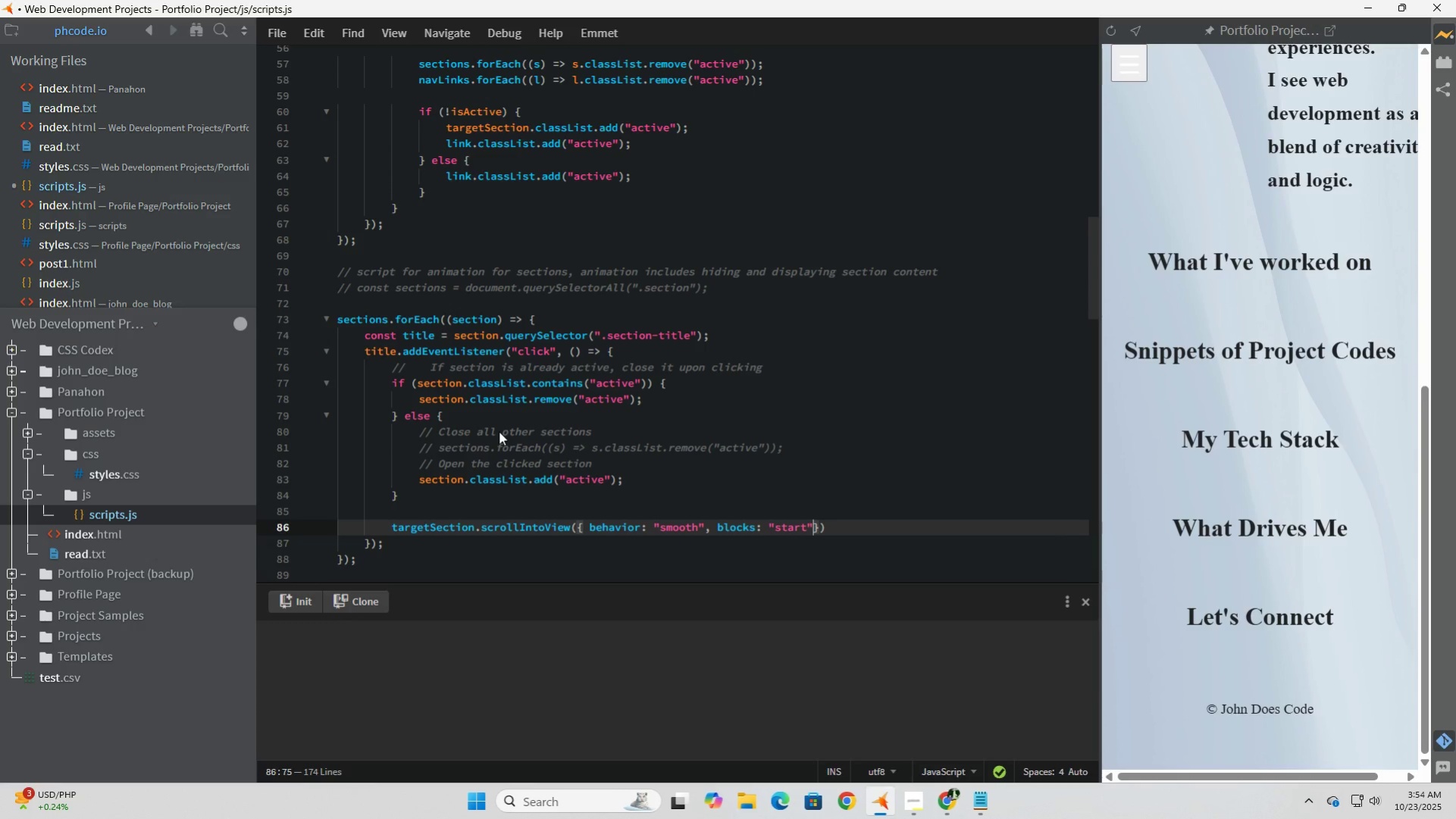 
key(ArrowRight)
 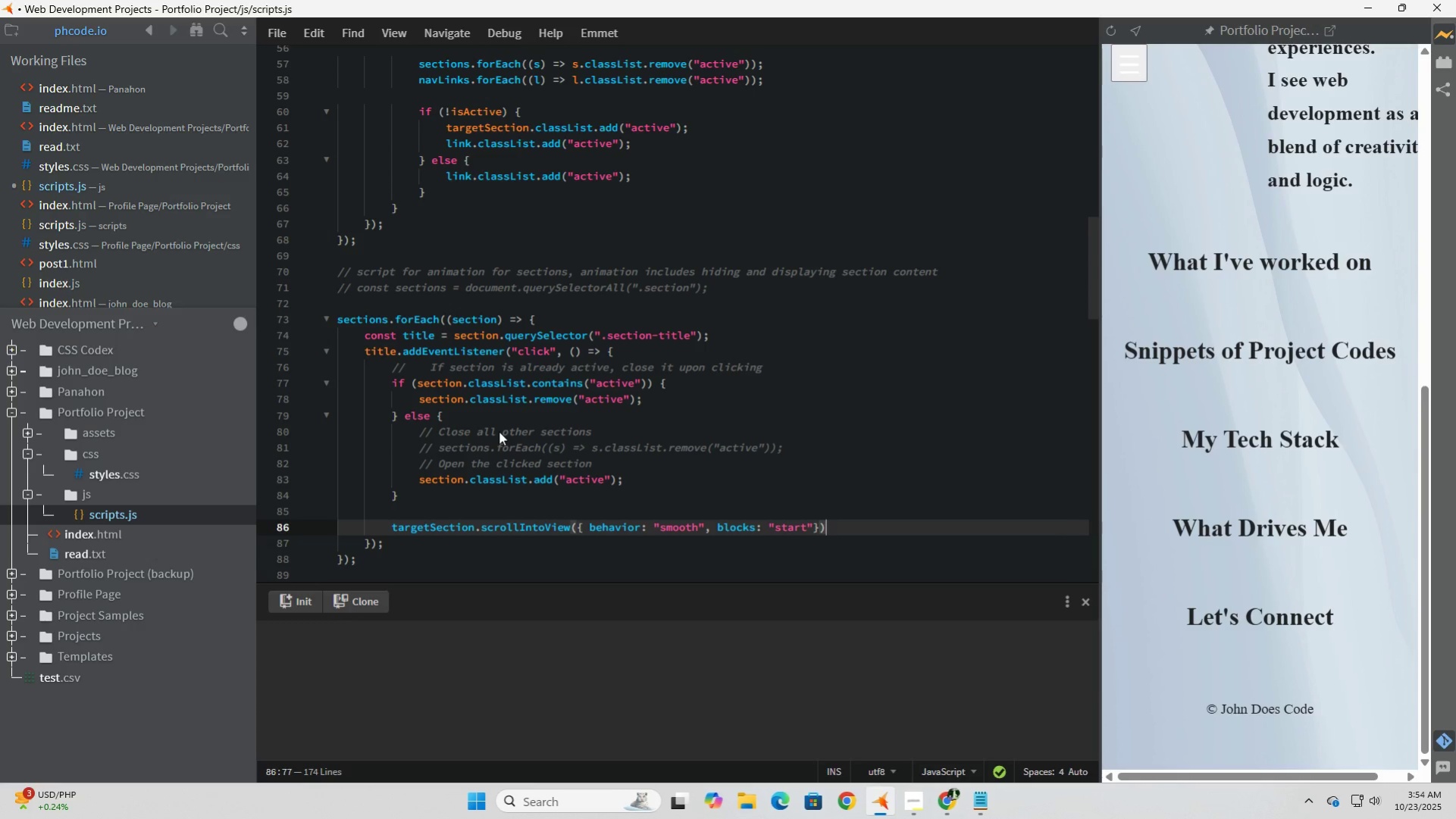 
key(ArrowRight)
 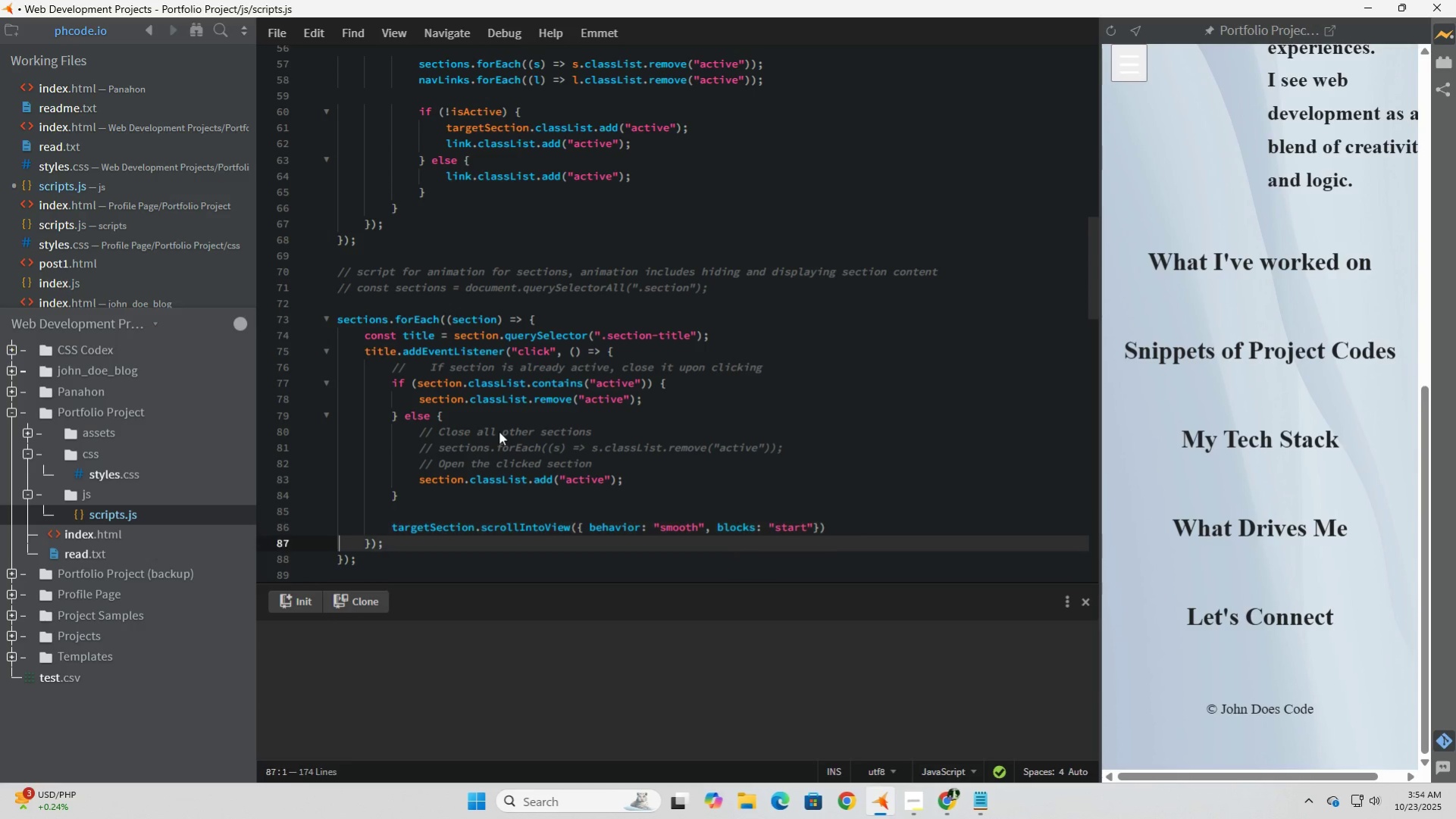 
key(ArrowRight)
 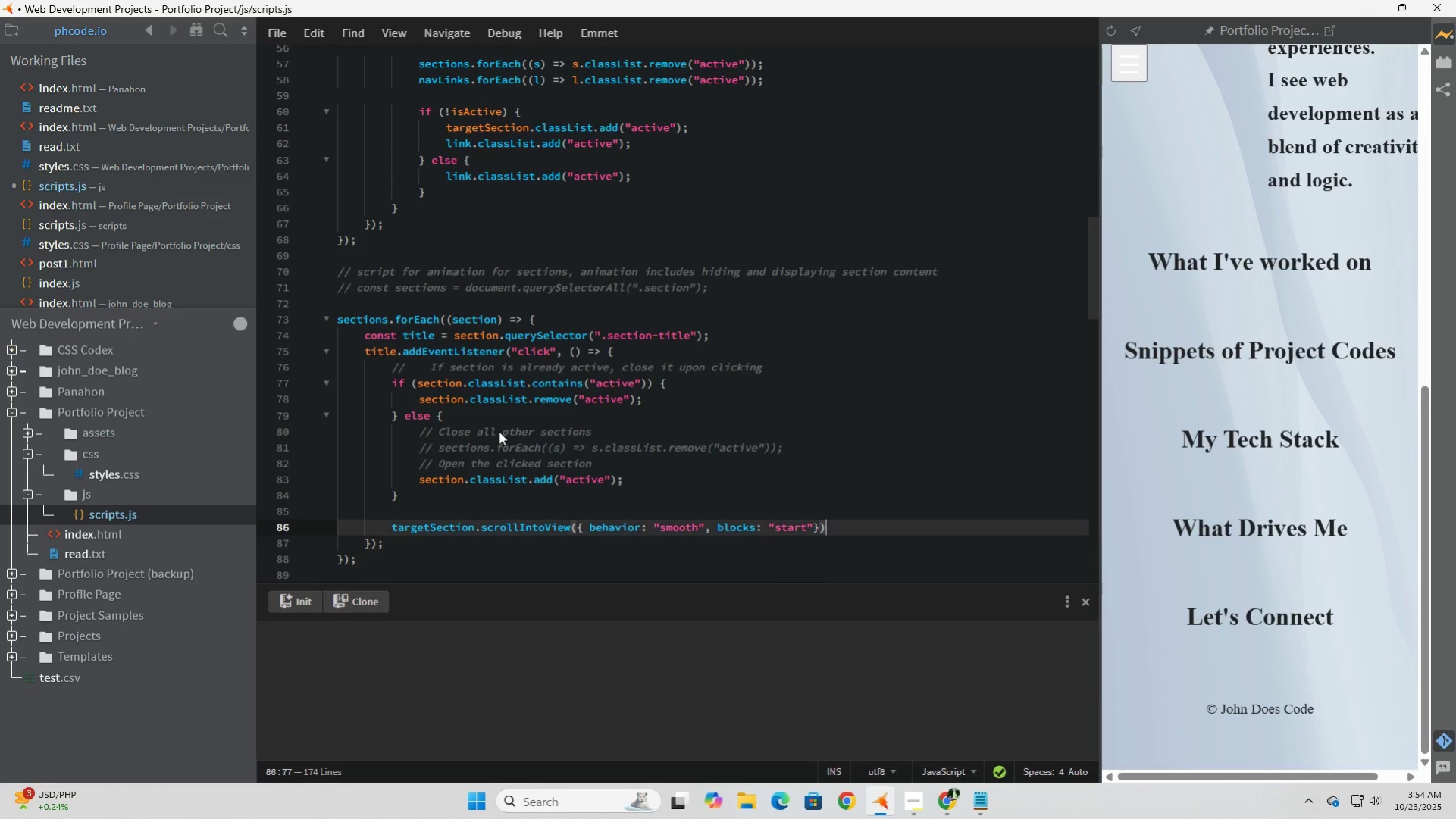 
key(ArrowLeft)
 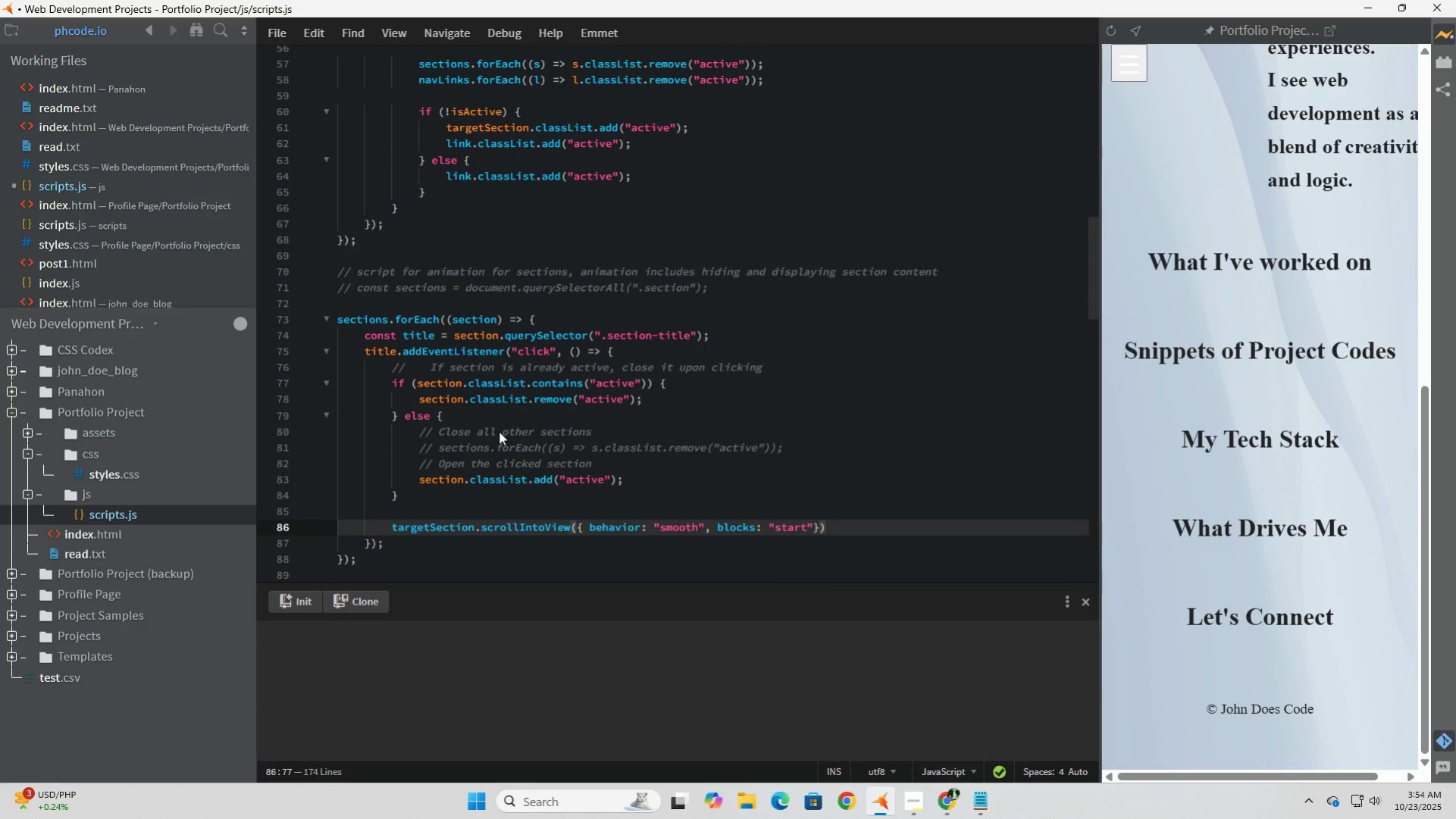 
key(Semicolon)
 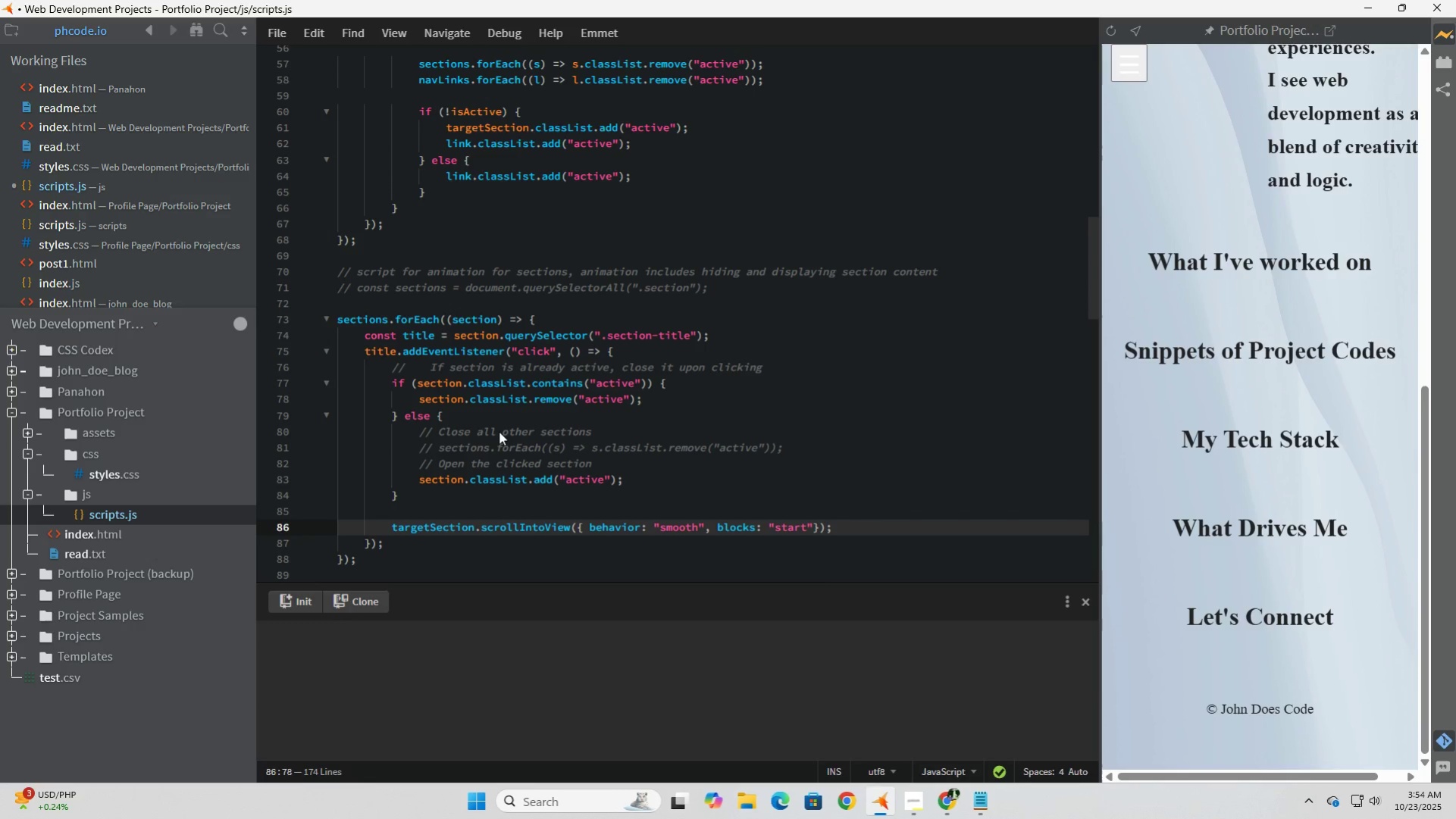 
key(Space)
 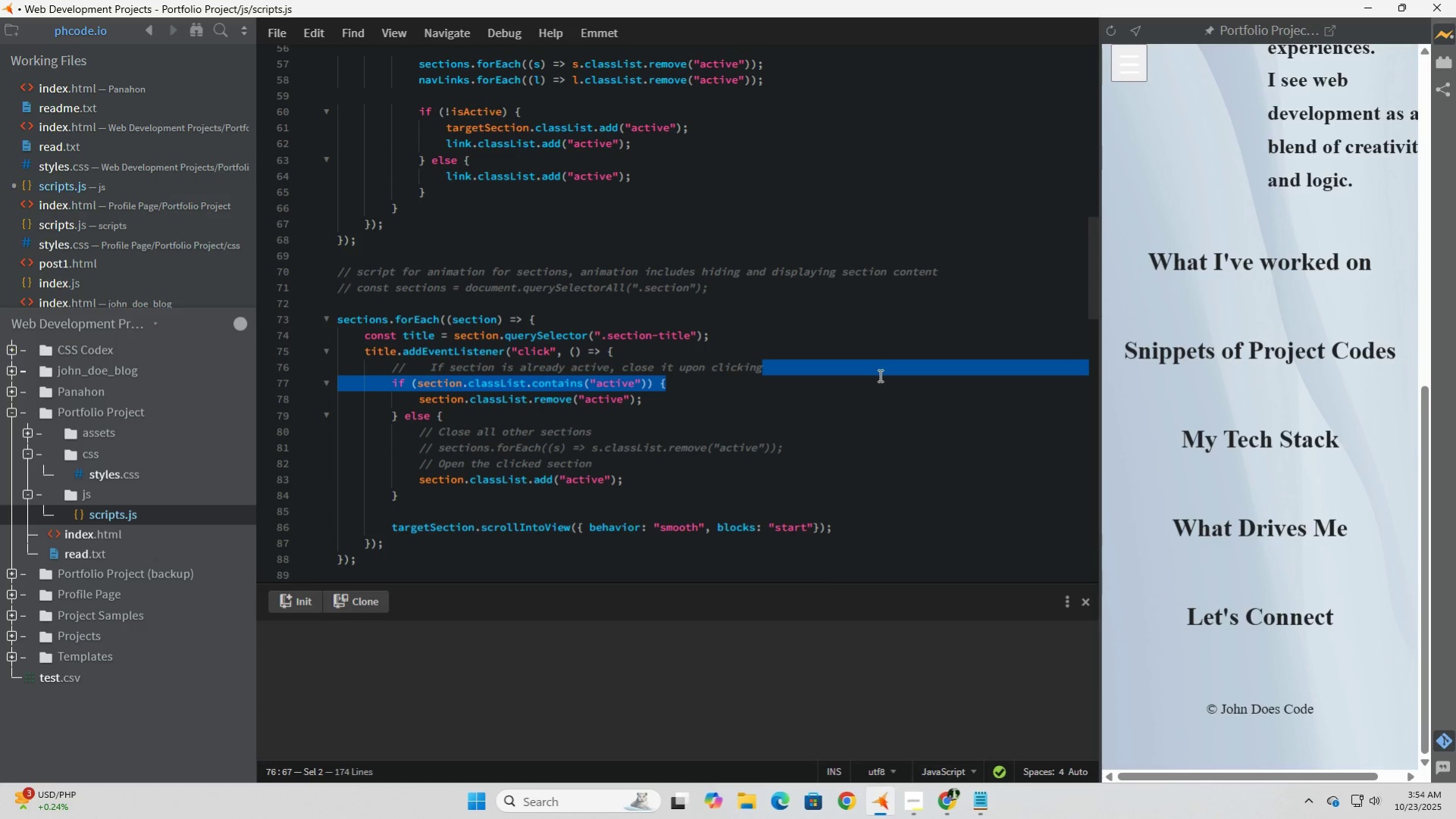 
scroll: coordinate [879, 375], scroll_direction: down, amount: 2.0
 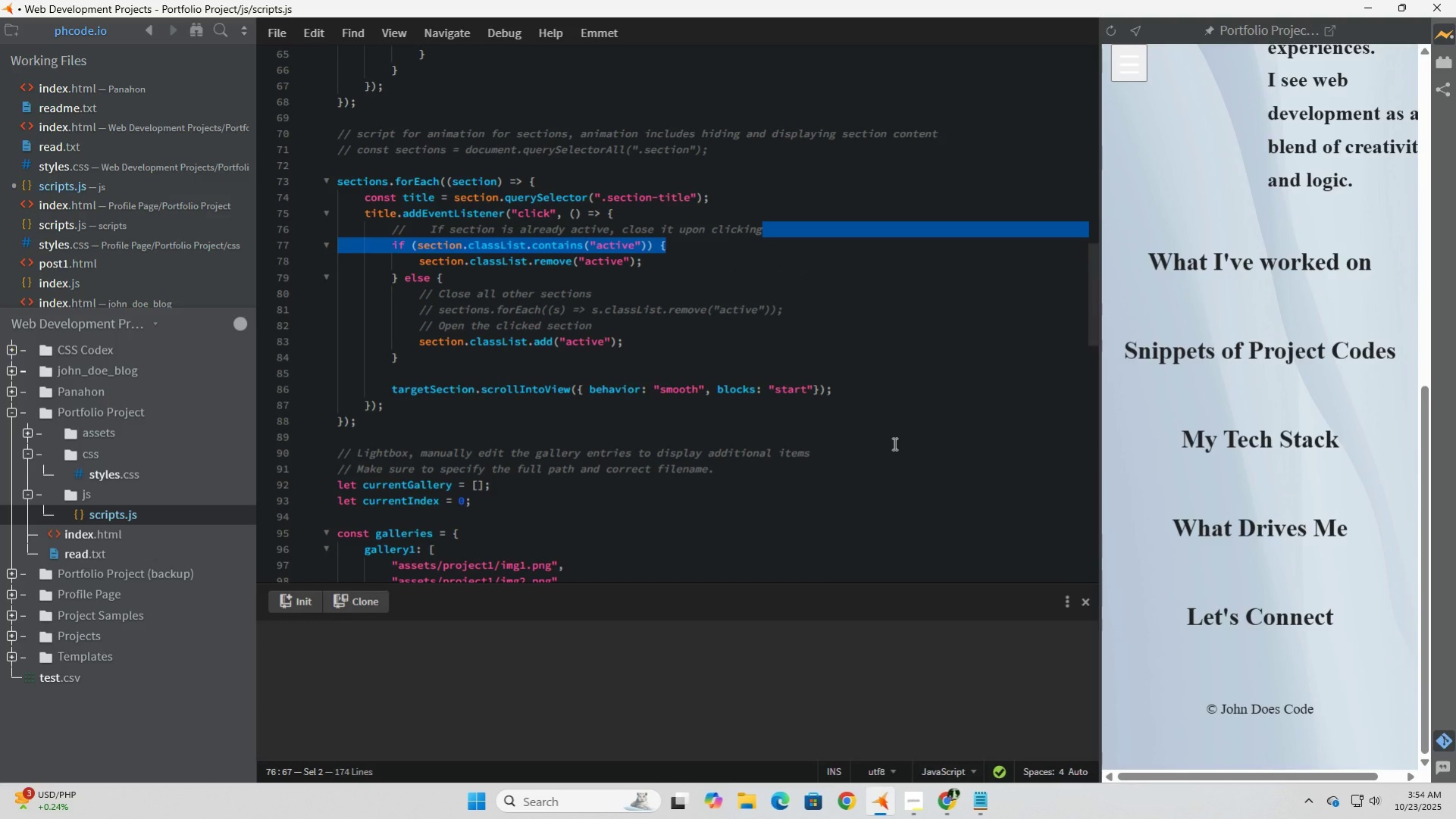 
left_click([893, 443])
 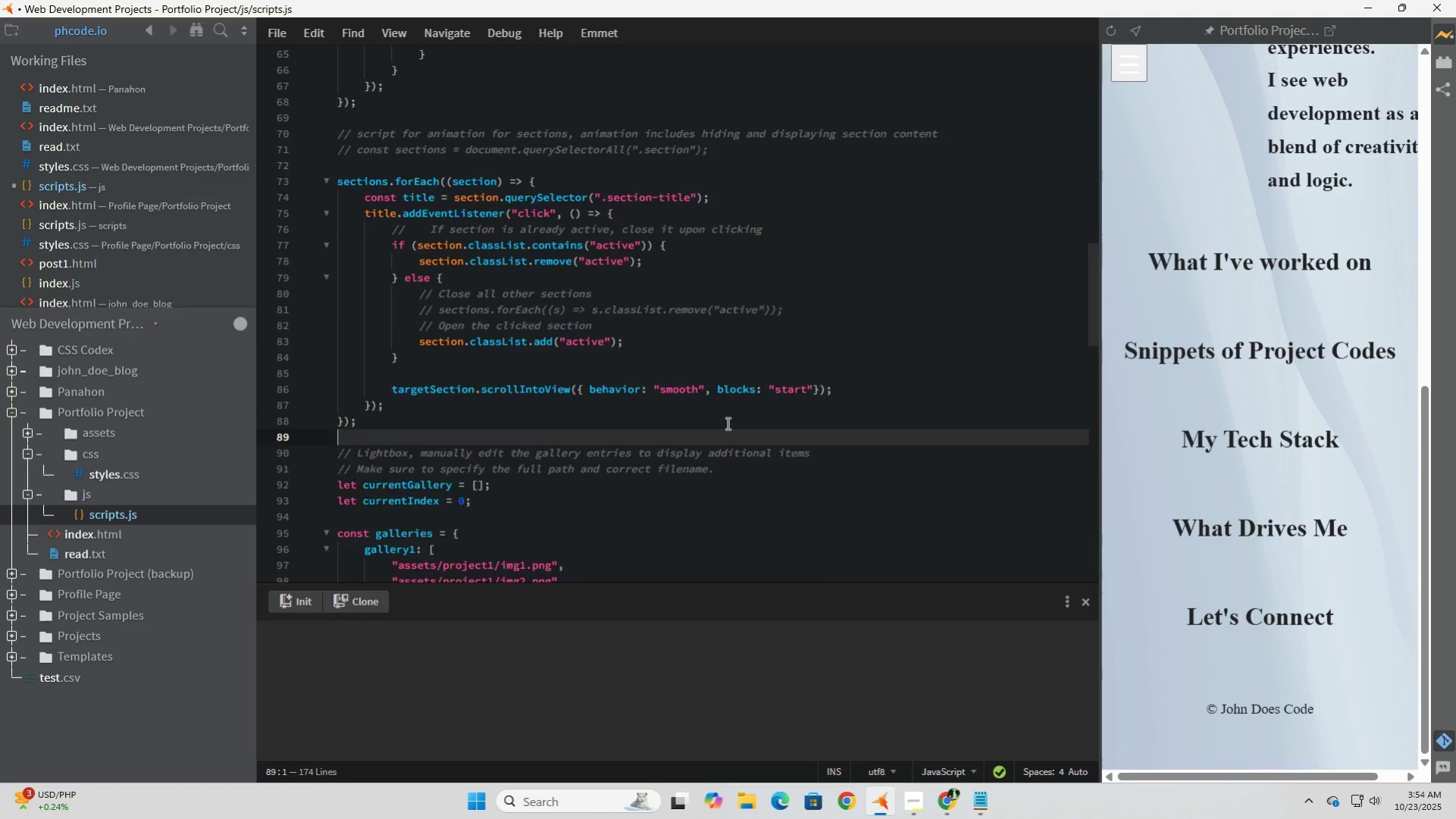 
scroll: coordinate [726, 423], scroll_direction: up, amount: 6.0
 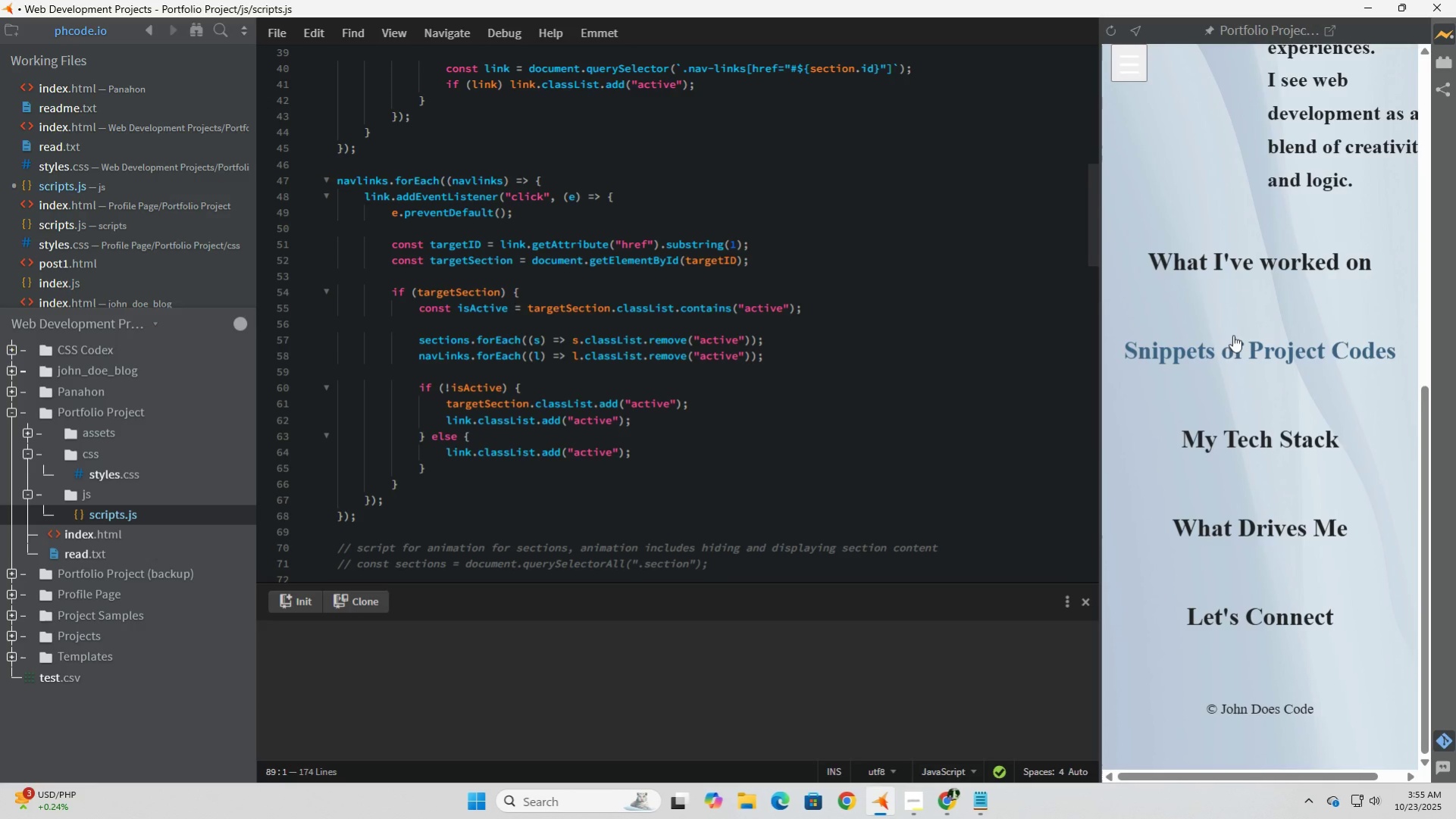 
left_click([1223, 367])
 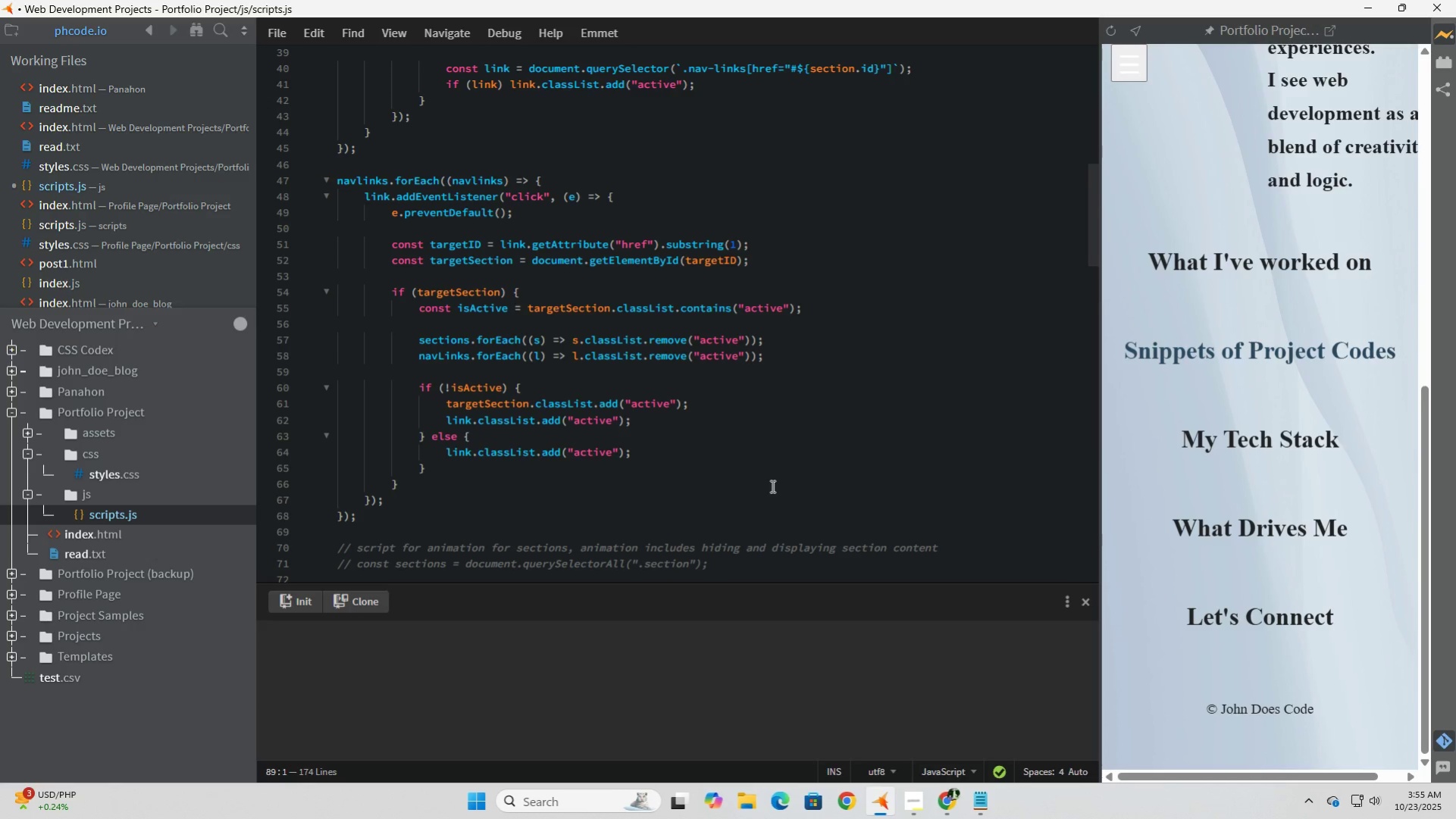 
left_click([769, 486])
 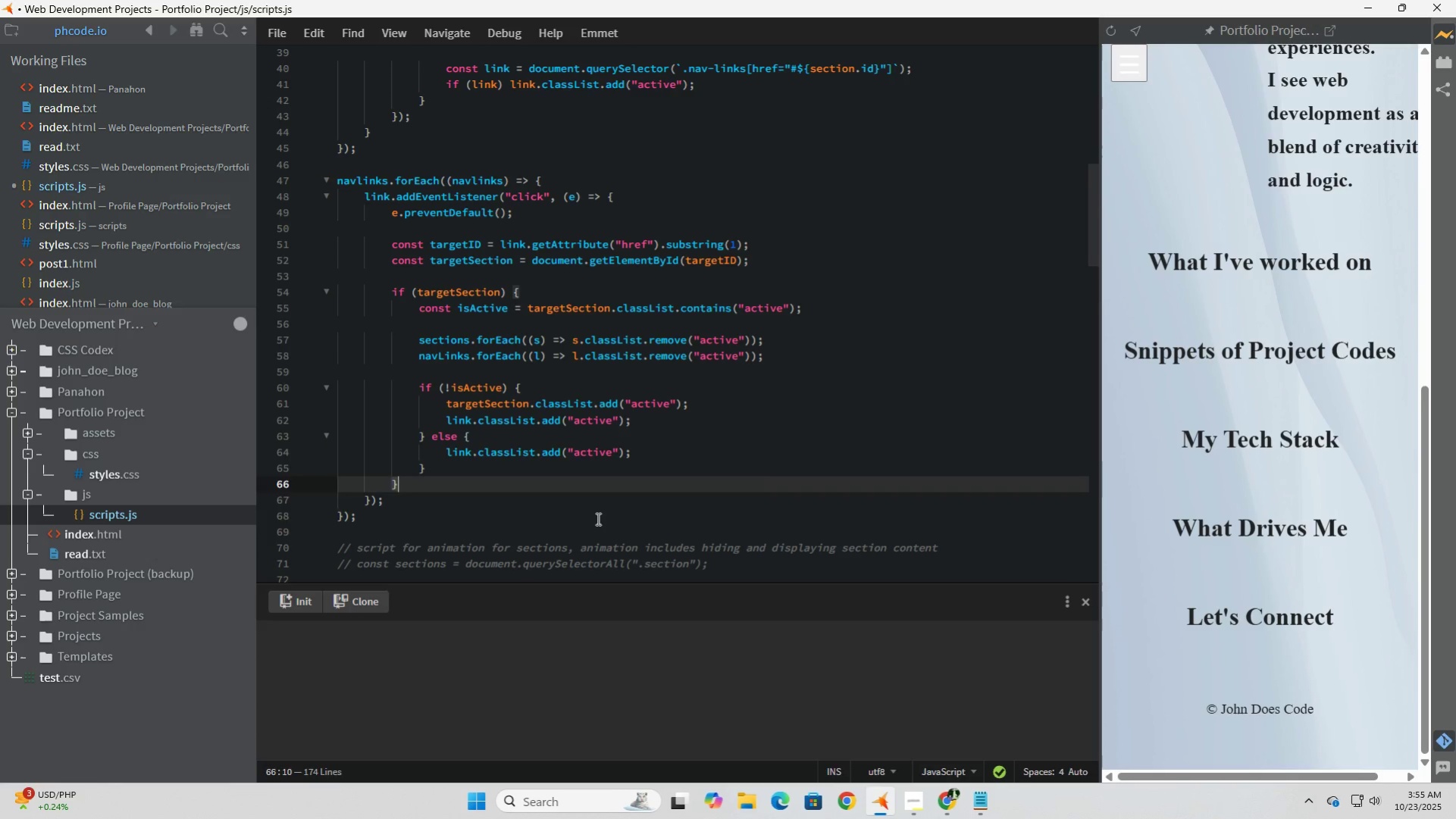 
left_click([596, 518])
 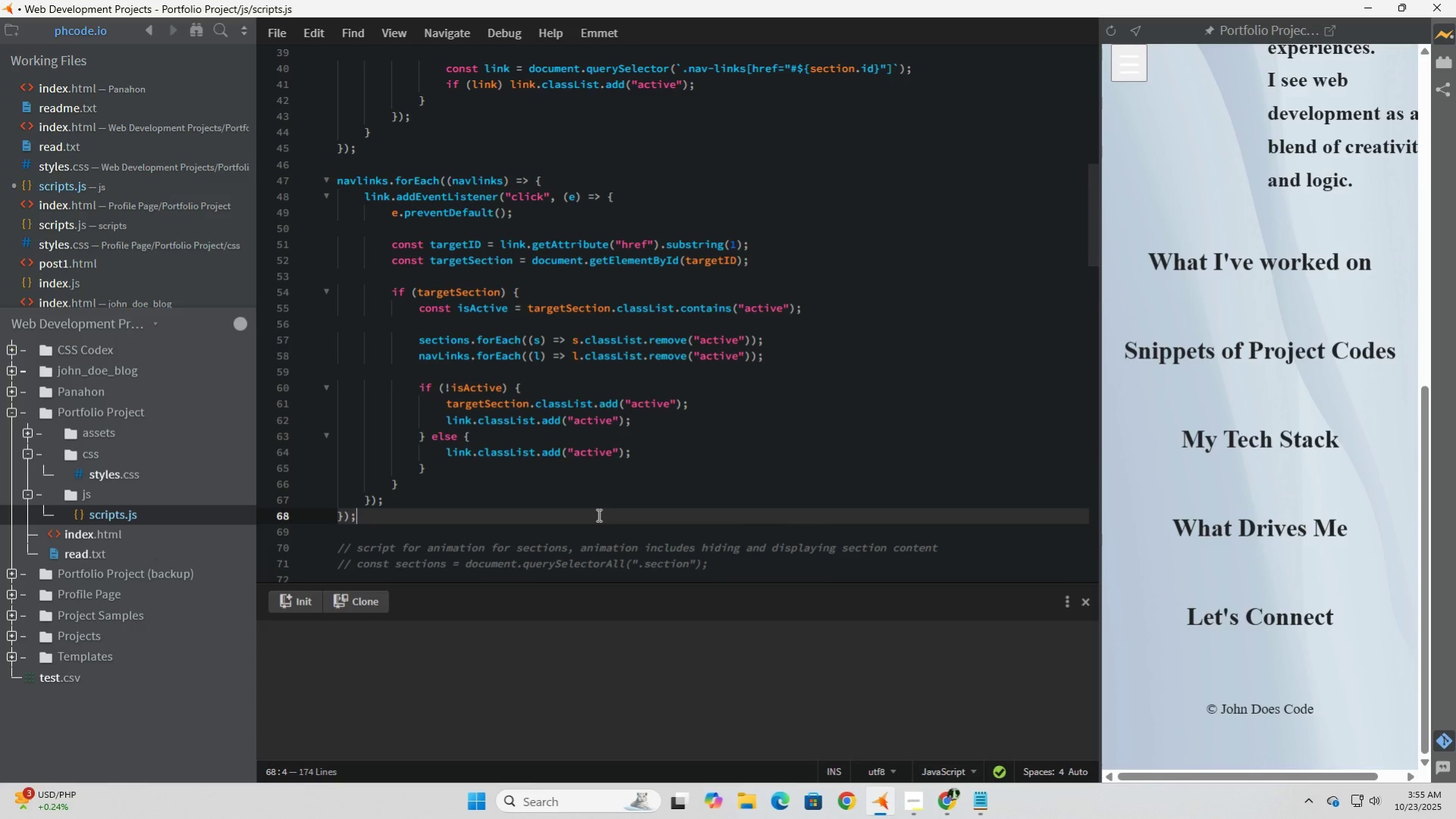 
wait(16.9)
 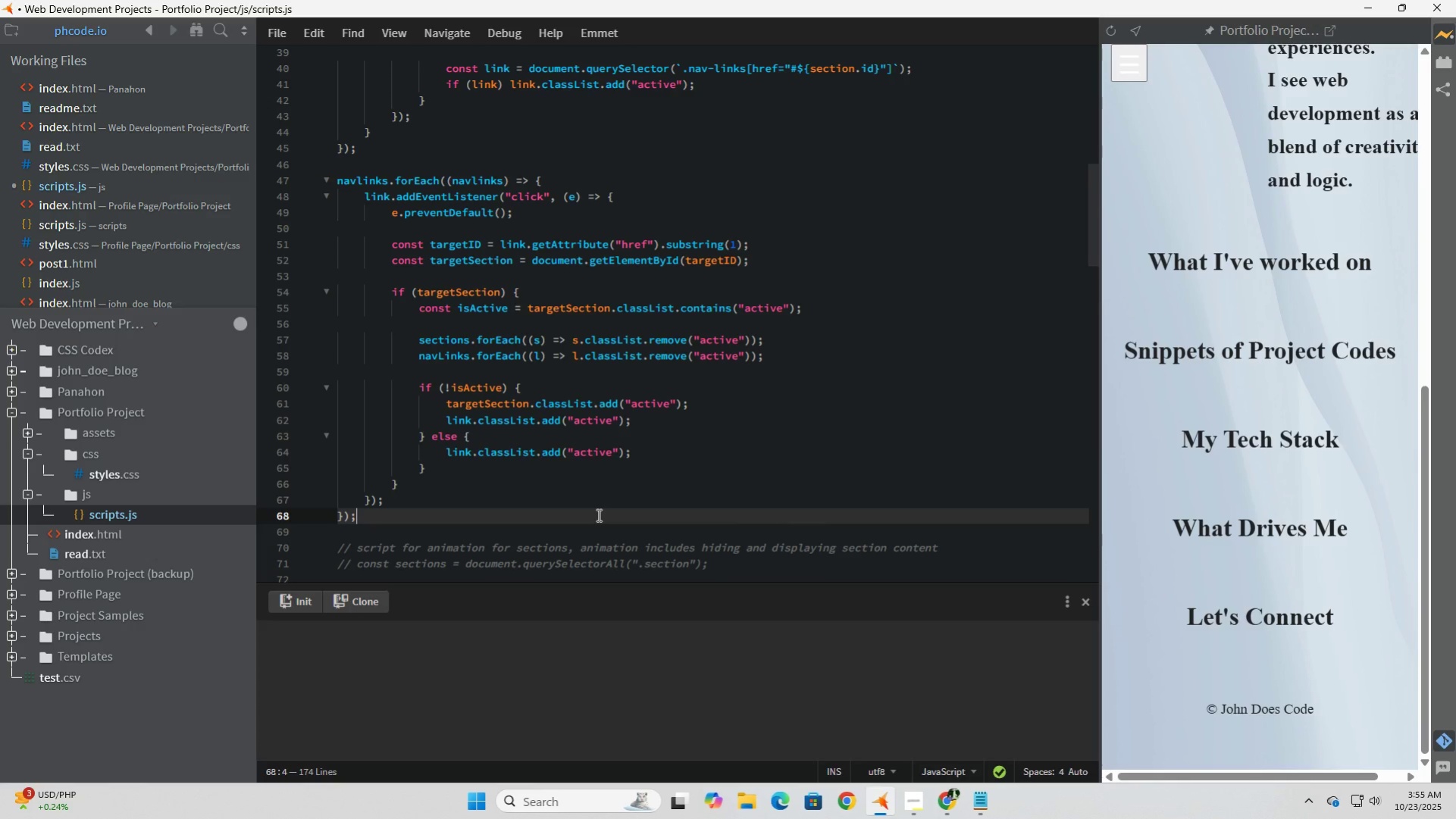 
scroll: coordinate [597, 510], scroll_direction: up, amount: 10.0
 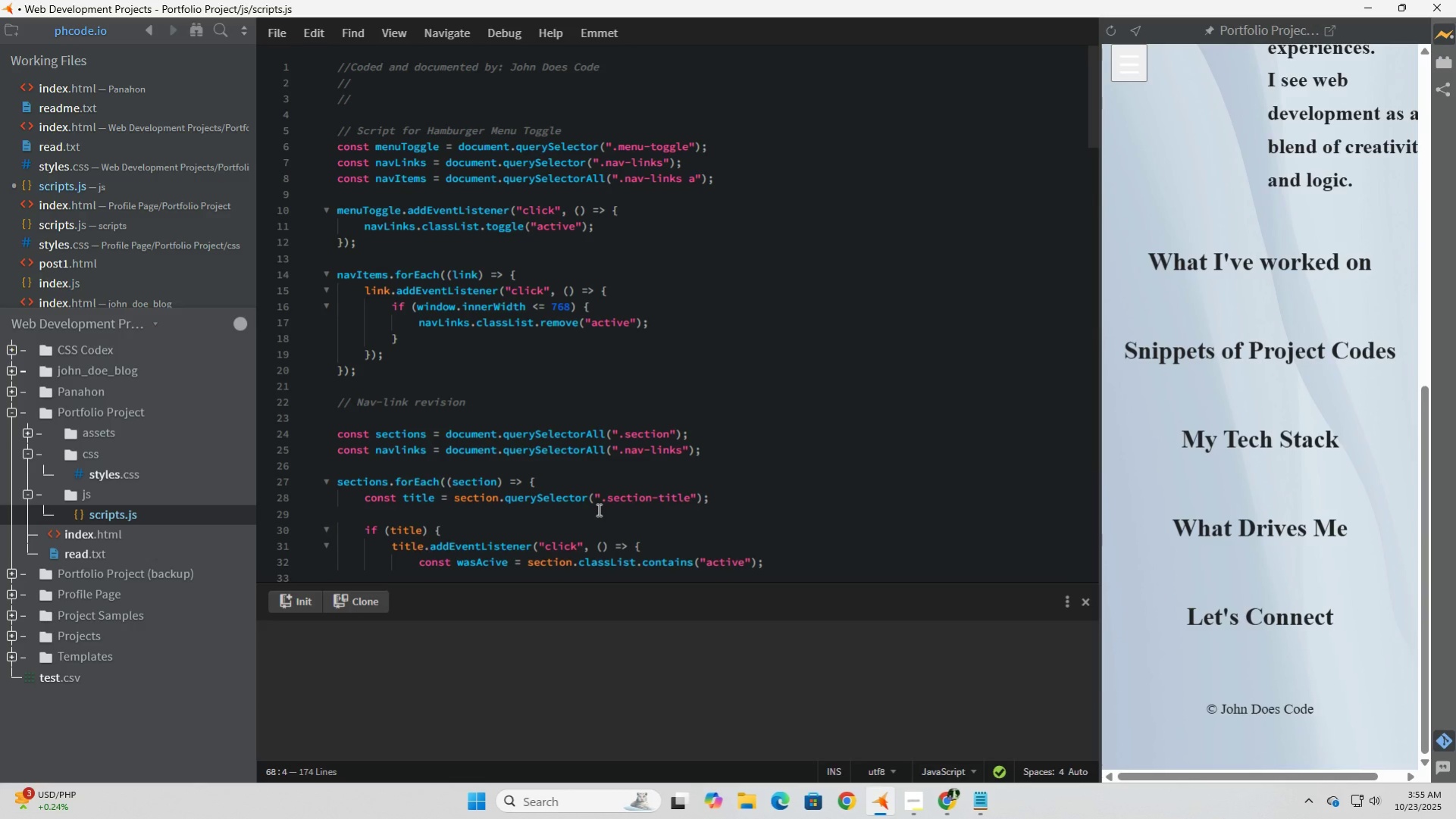 
wait(18.02)
 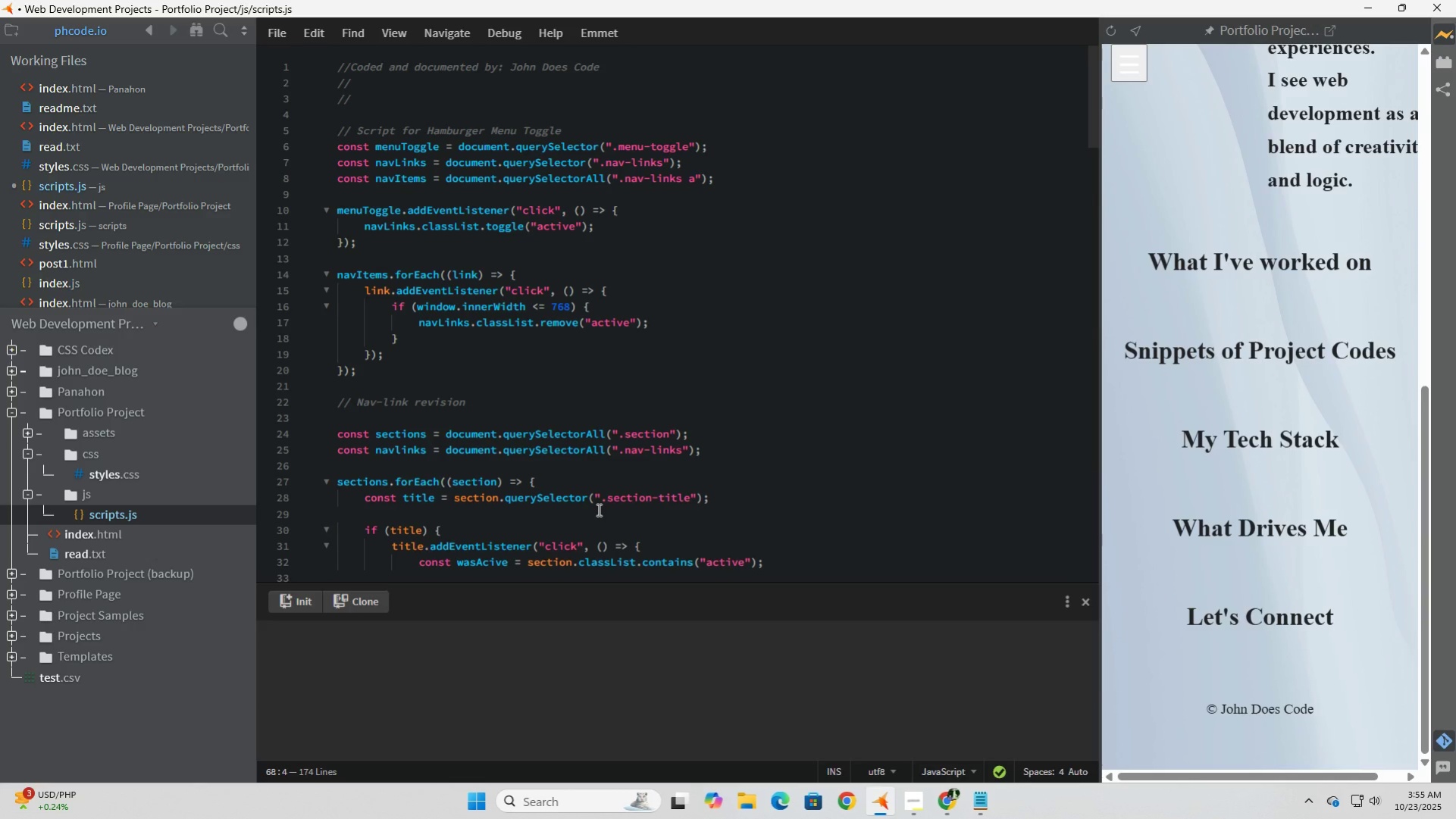 
left_click([1129, 71])
 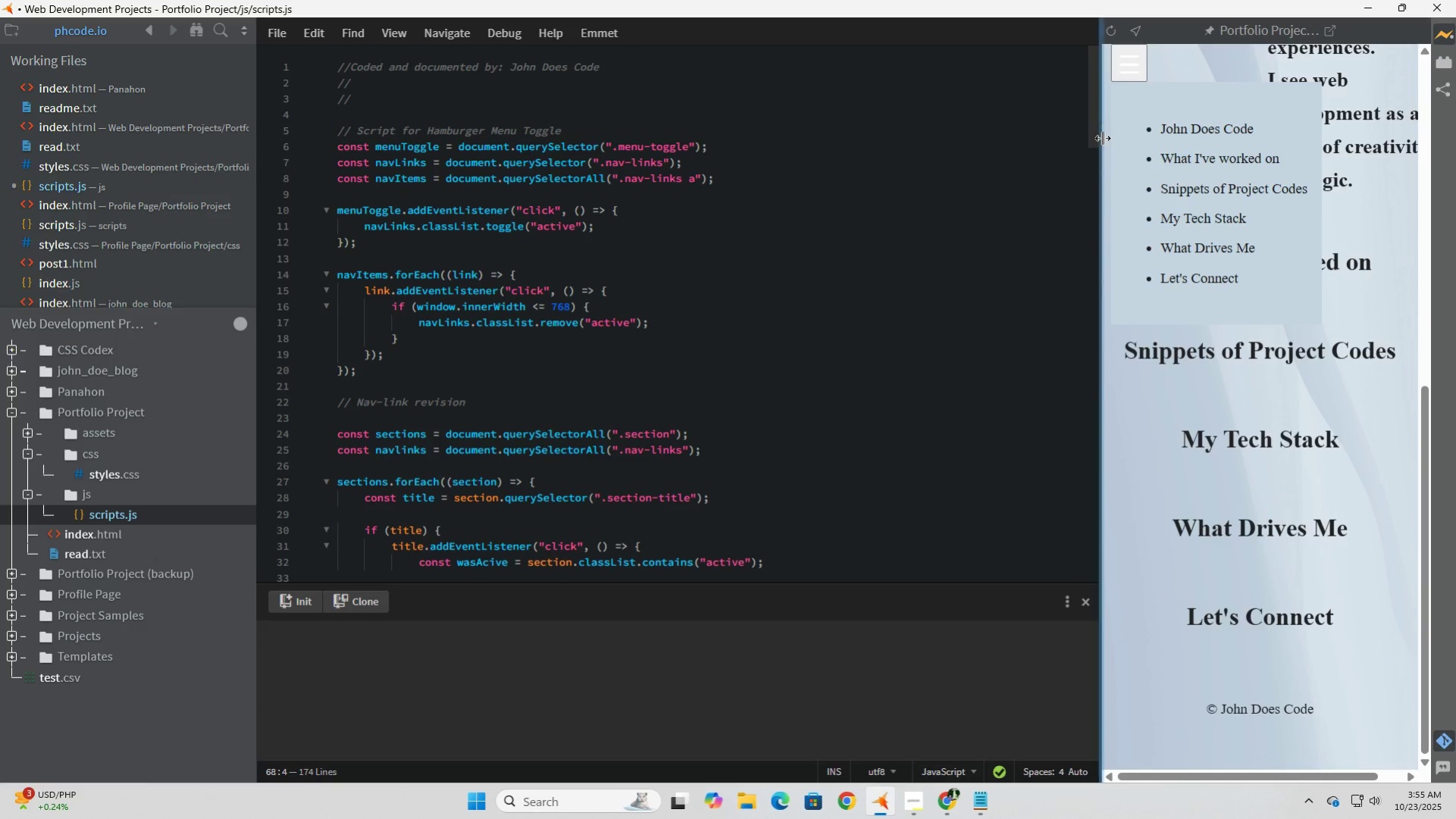 
left_click_drag(start_coordinate=[1017, 123], to_coordinate=[970, 123])
 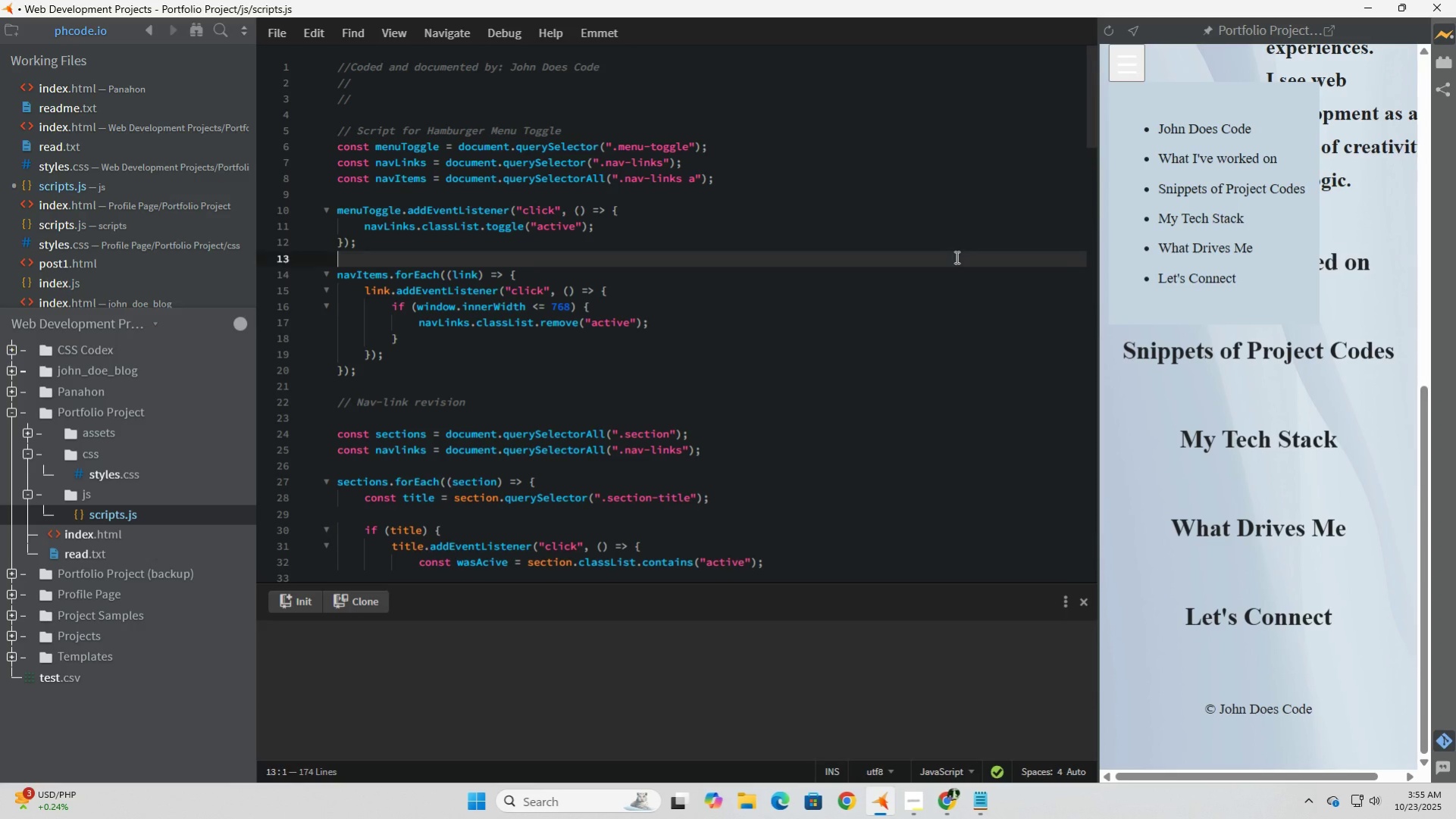 
left_click([955, 257])
 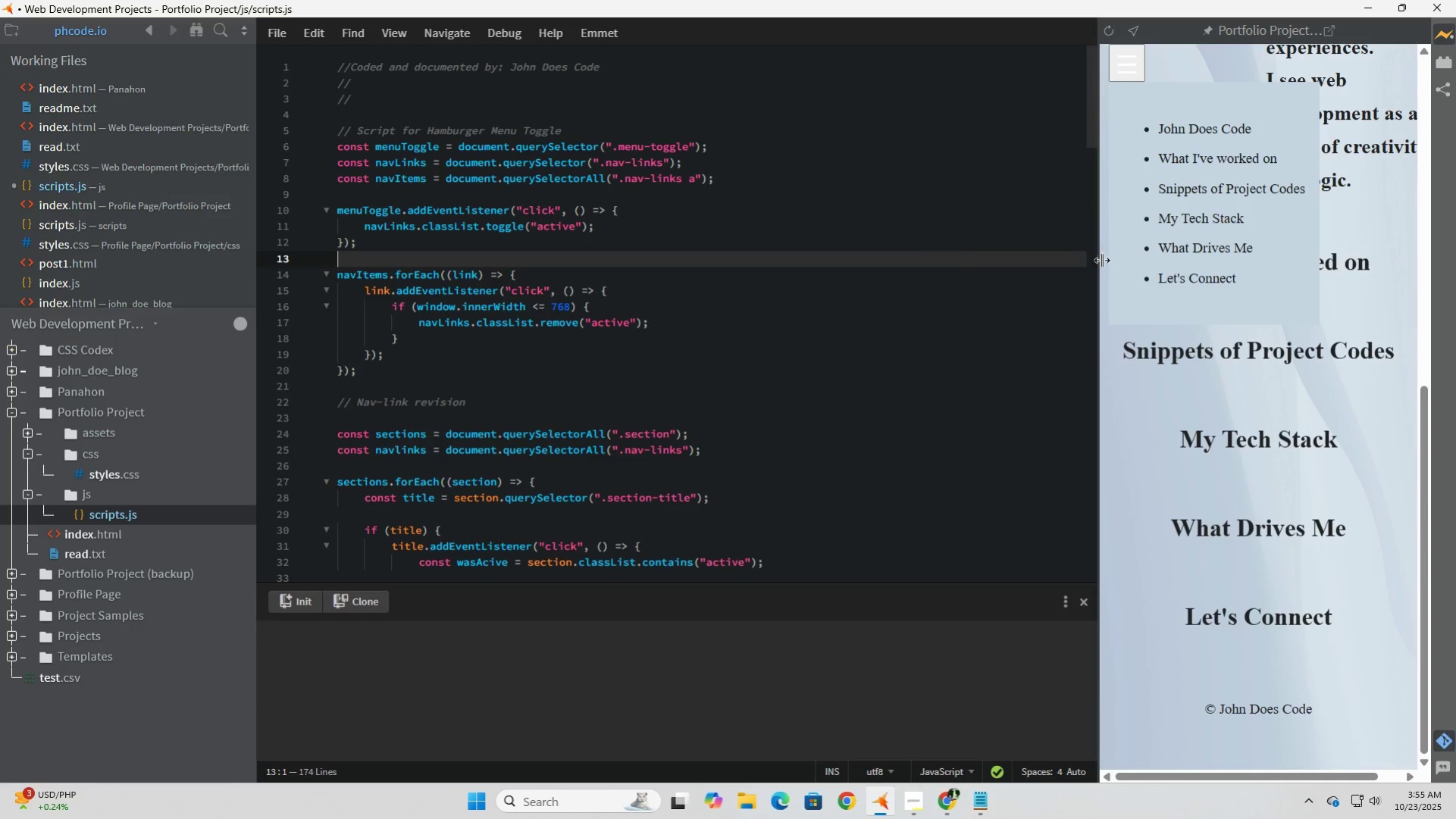 
left_click_drag(start_coordinate=[1100, 259], to_coordinate=[793, 243])
 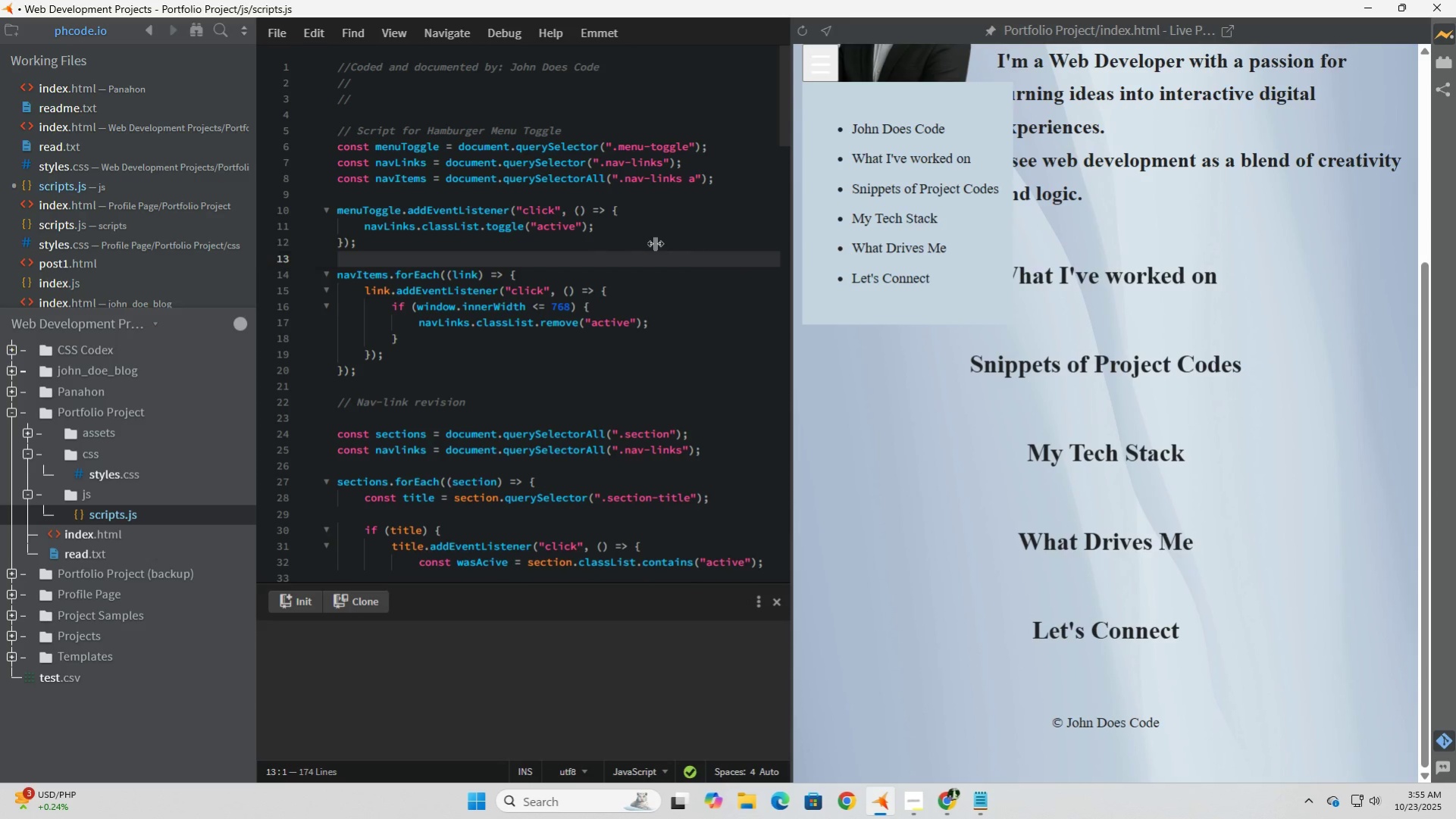 
left_click_drag(start_coordinate=[675, 243], to_coordinate=[658, 243])
 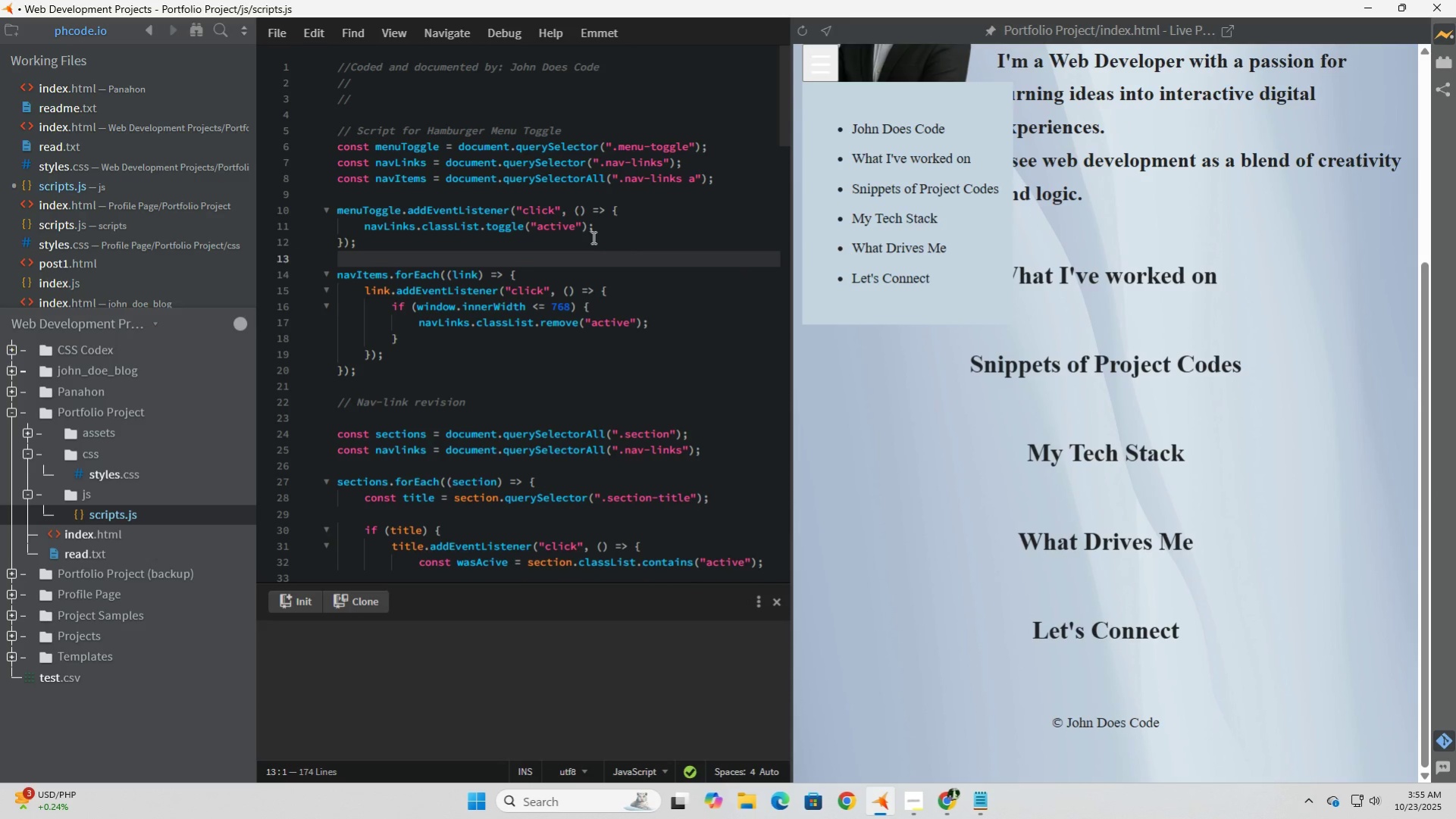 
left_click_drag(start_coordinate=[648, 243], to_coordinate=[592, 237])
 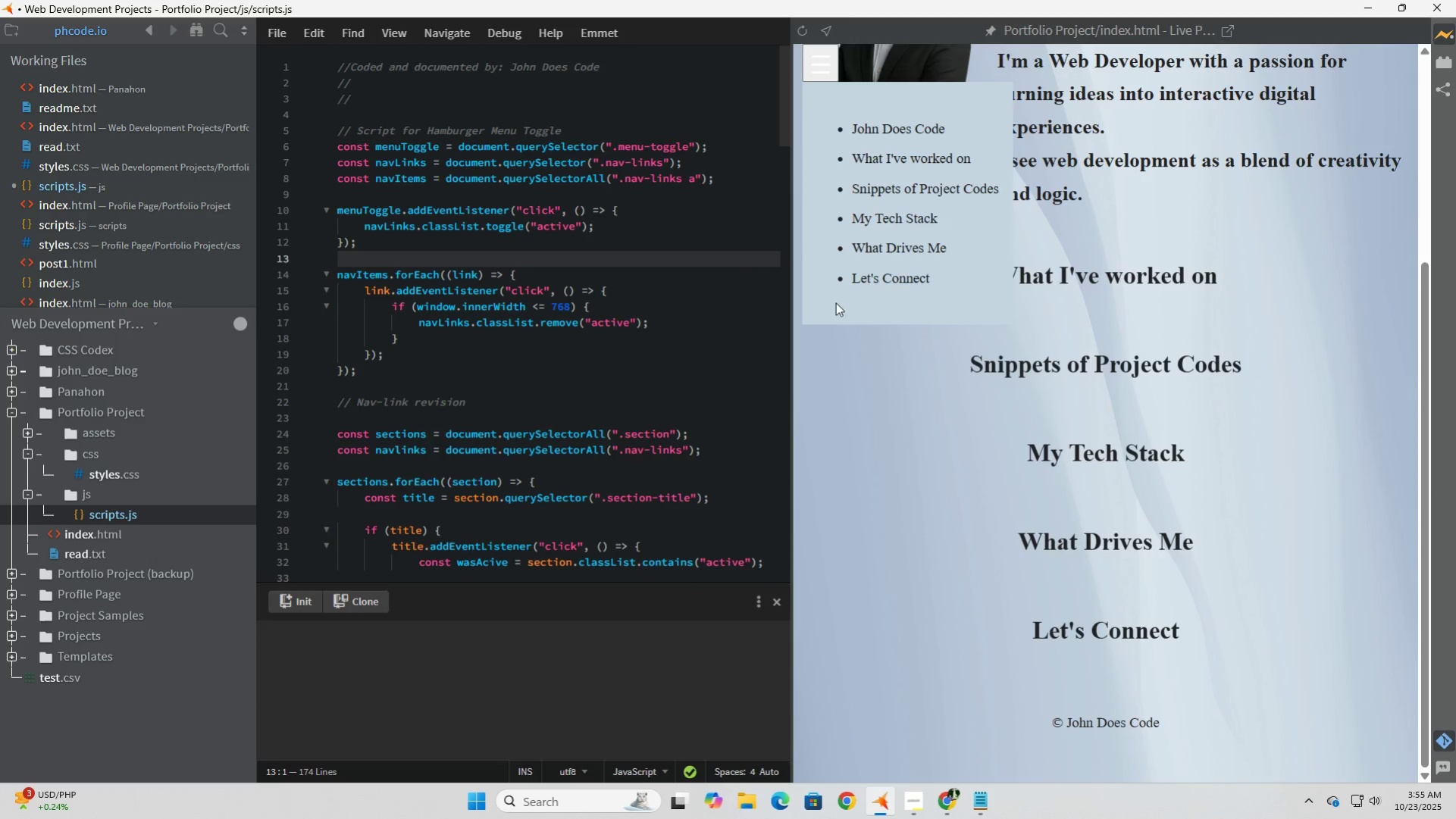 
left_click([885, 243])
 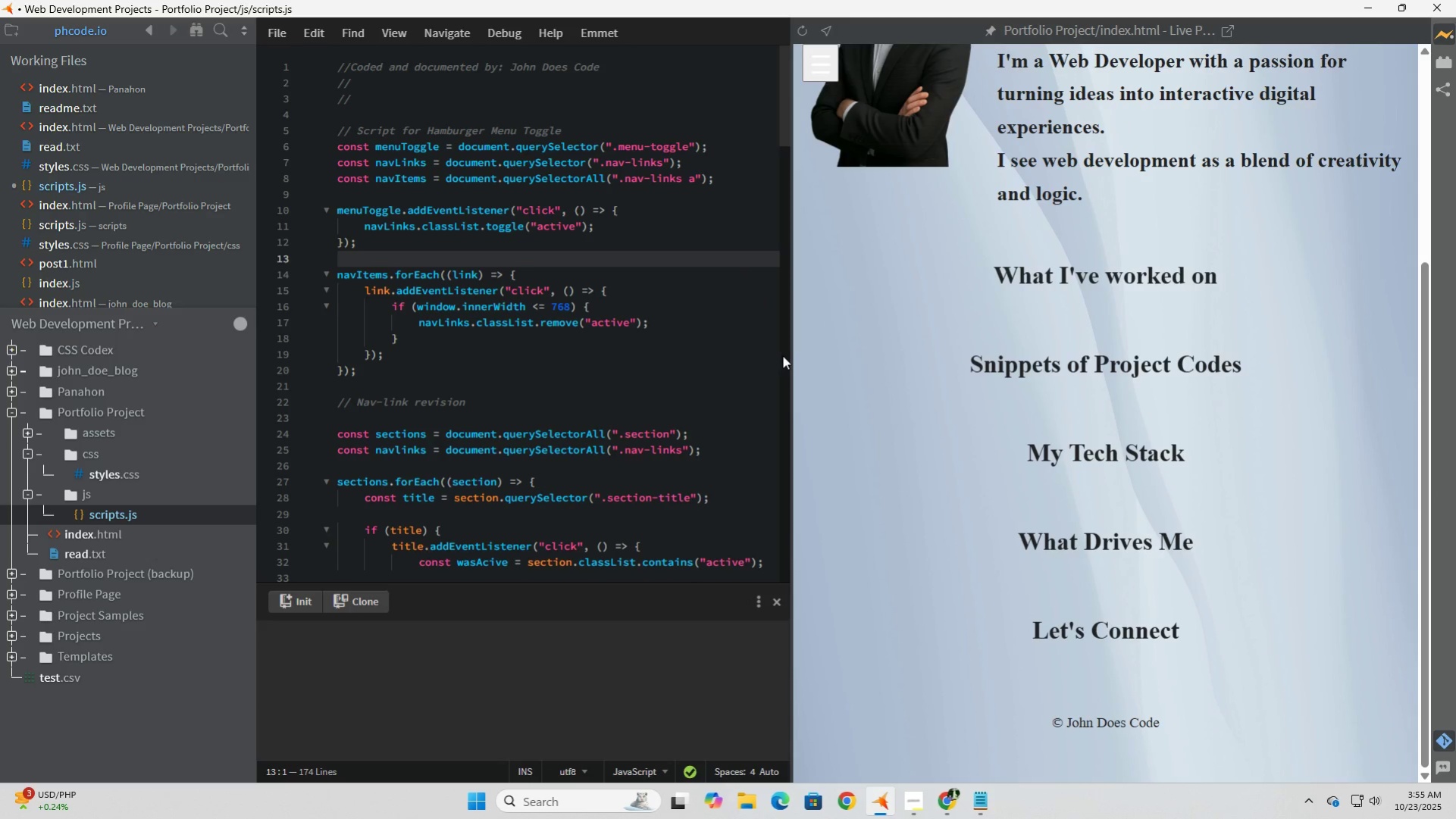 
left_click_drag(start_coordinate=[791, 355], to_coordinate=[1057, 349])
 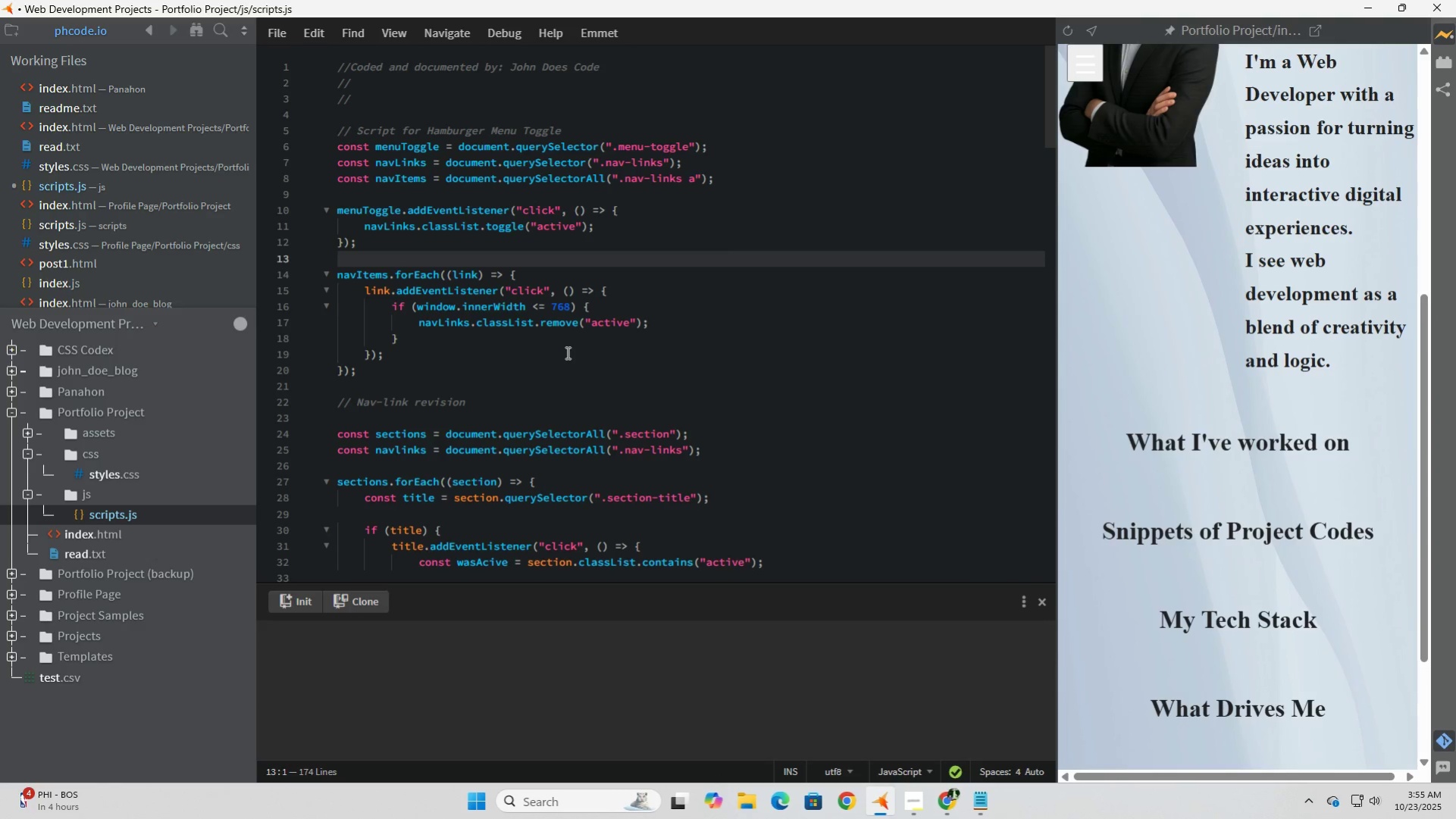 
left_click([566, 352])
 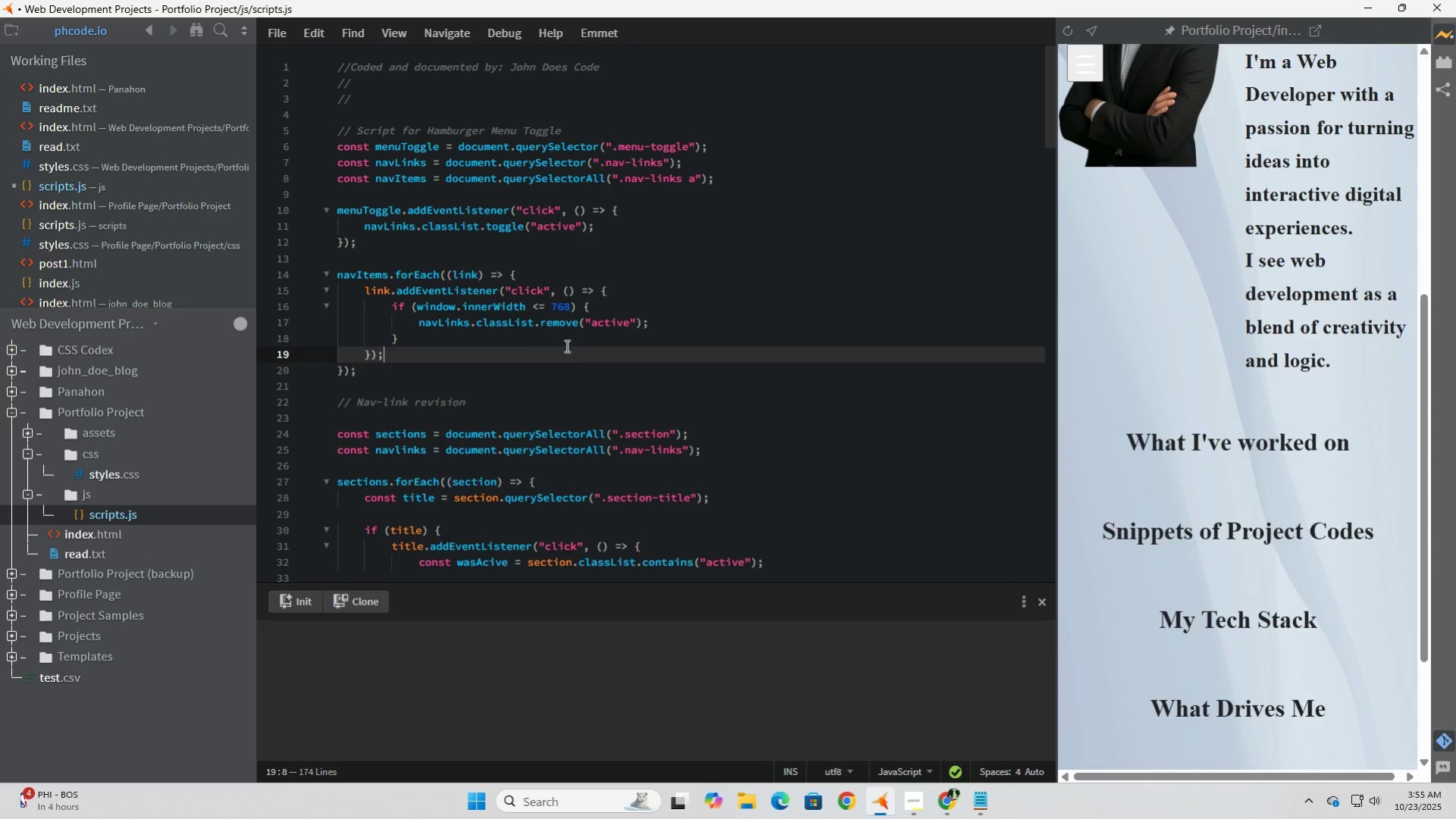 
double_click([565, 342])
 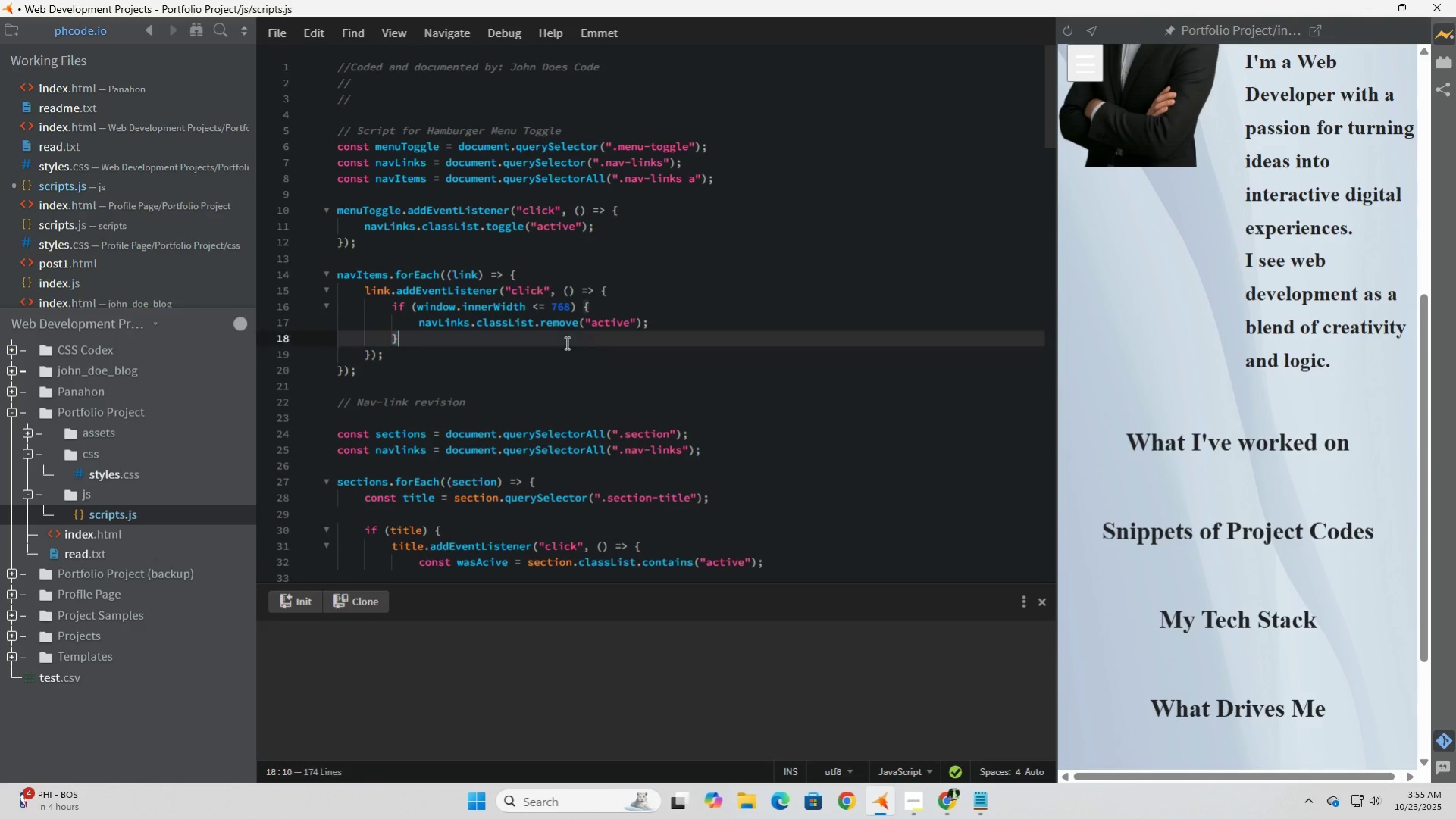 
double_click([565, 342])
 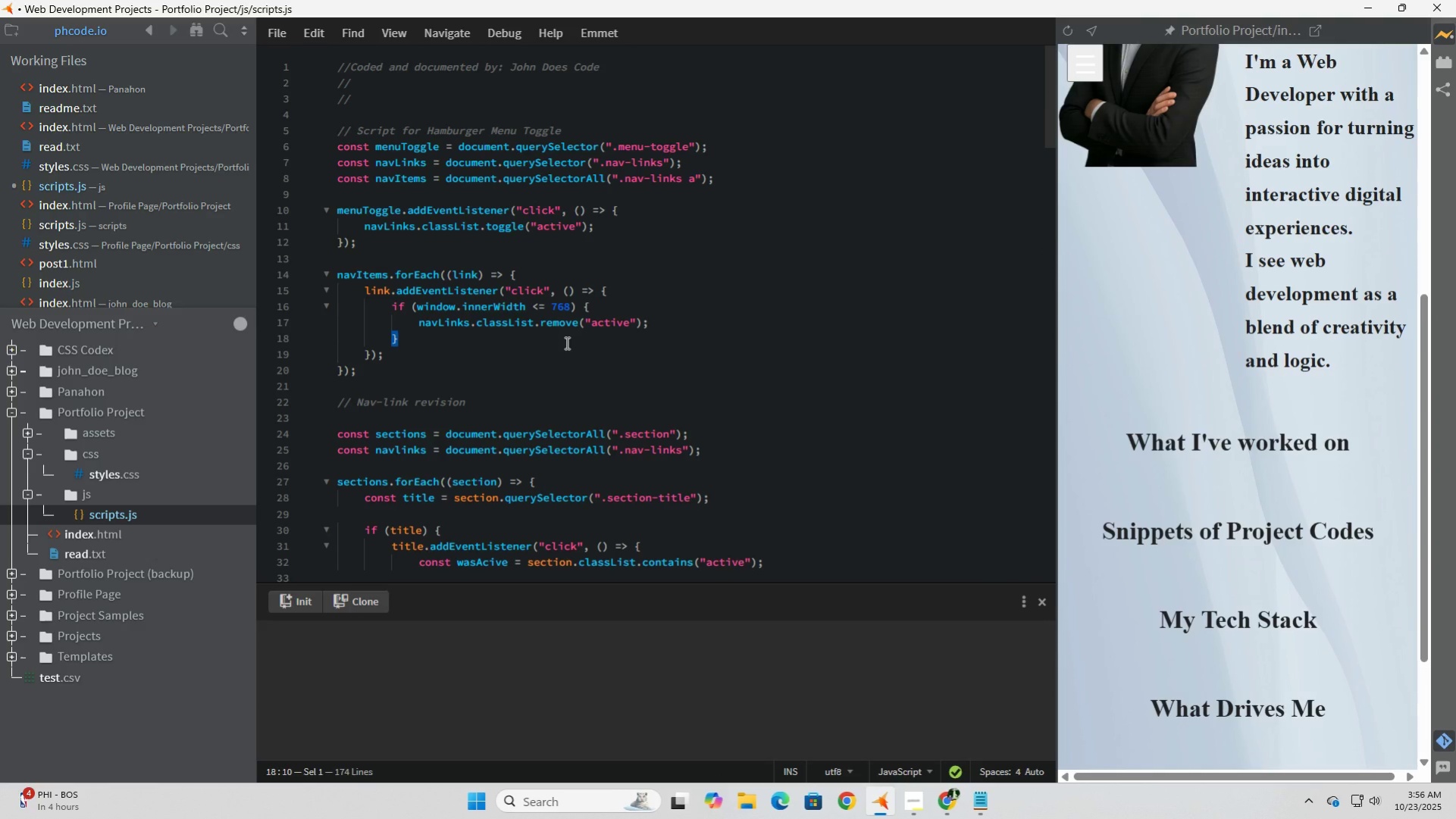 
wait(8.63)
 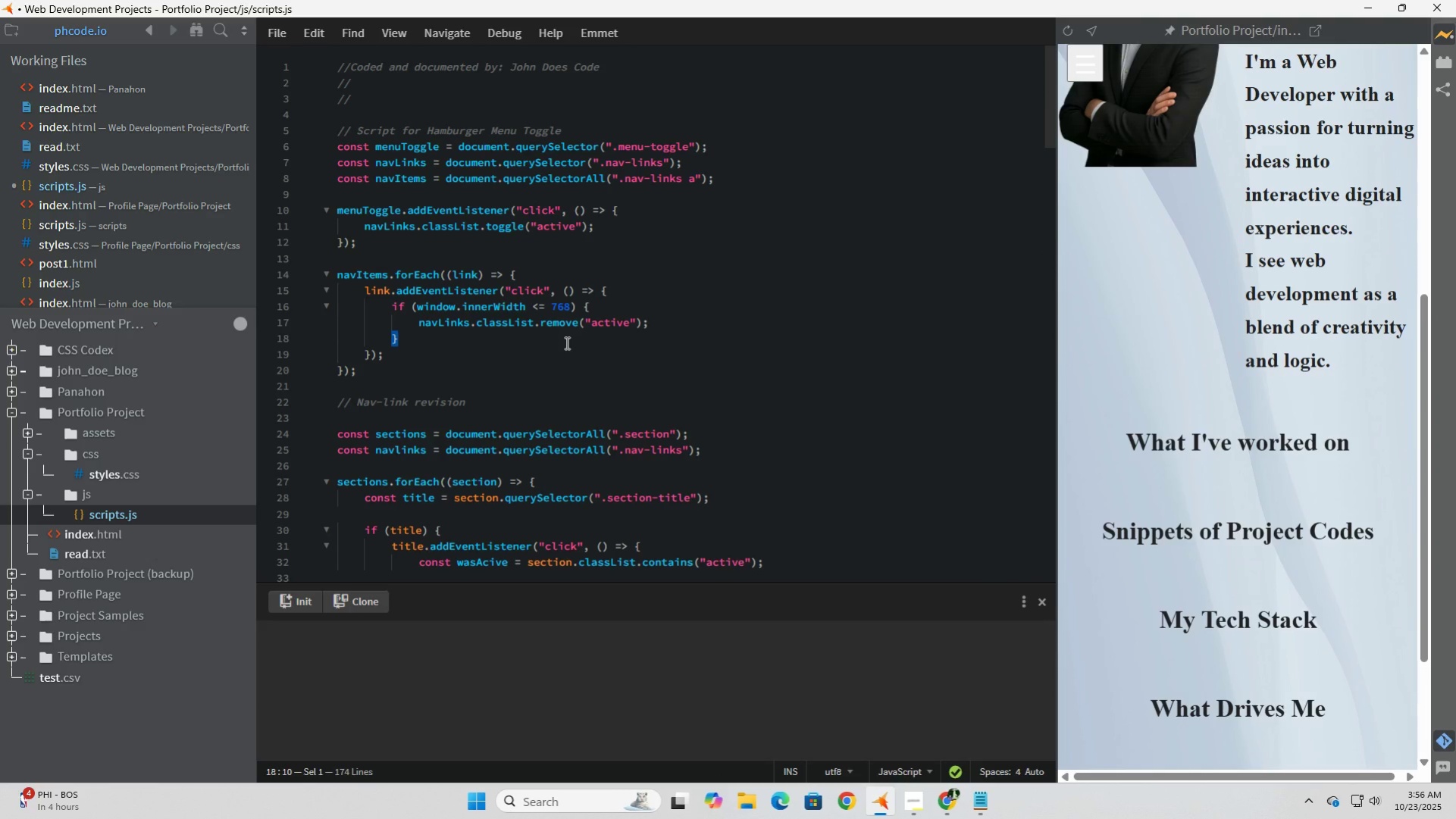 
scroll: coordinate [565, 342], scroll_direction: down, amount: 4.0
 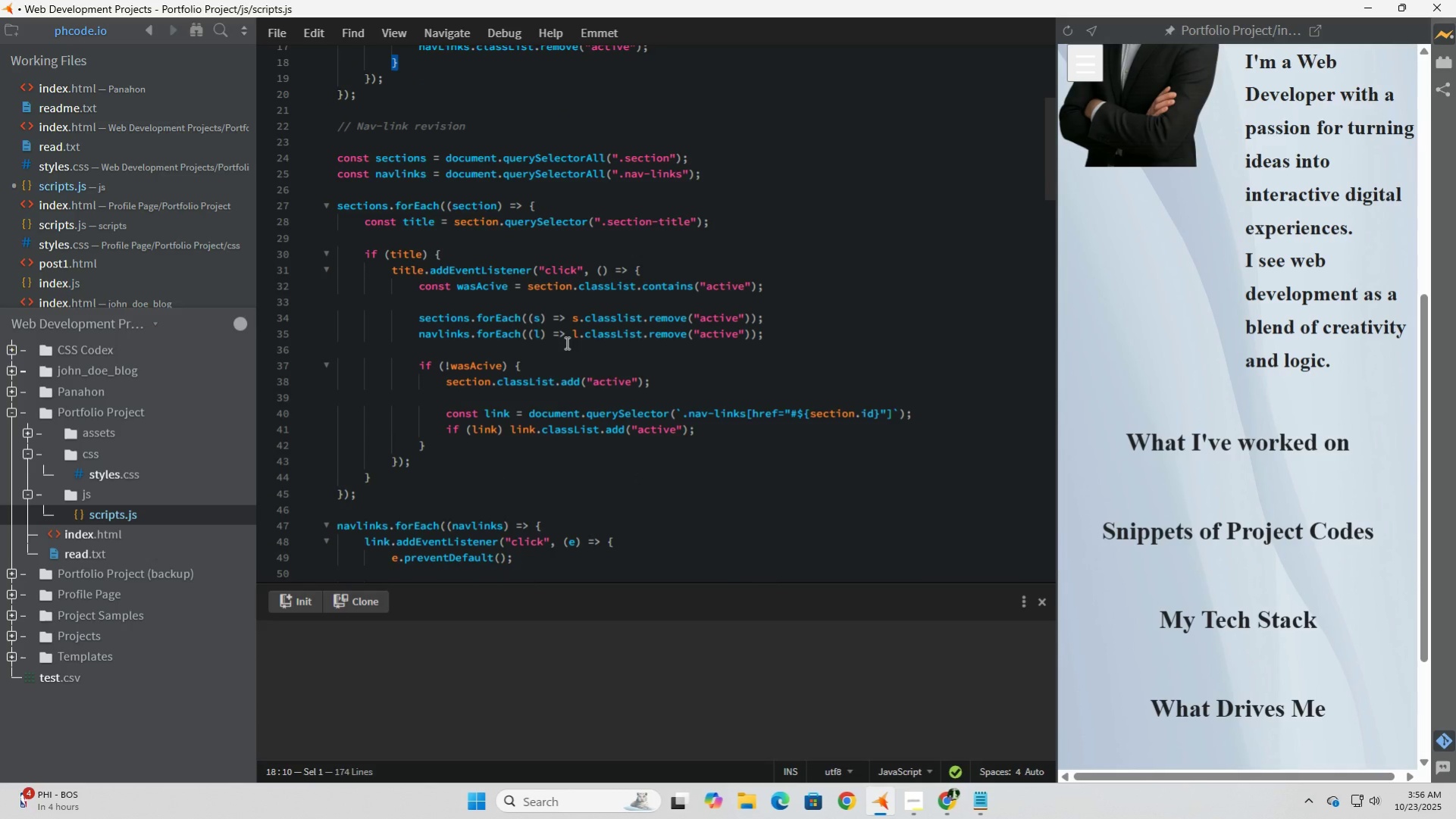 
scroll: coordinate [565, 342], scroll_direction: up, amount: 4.0
 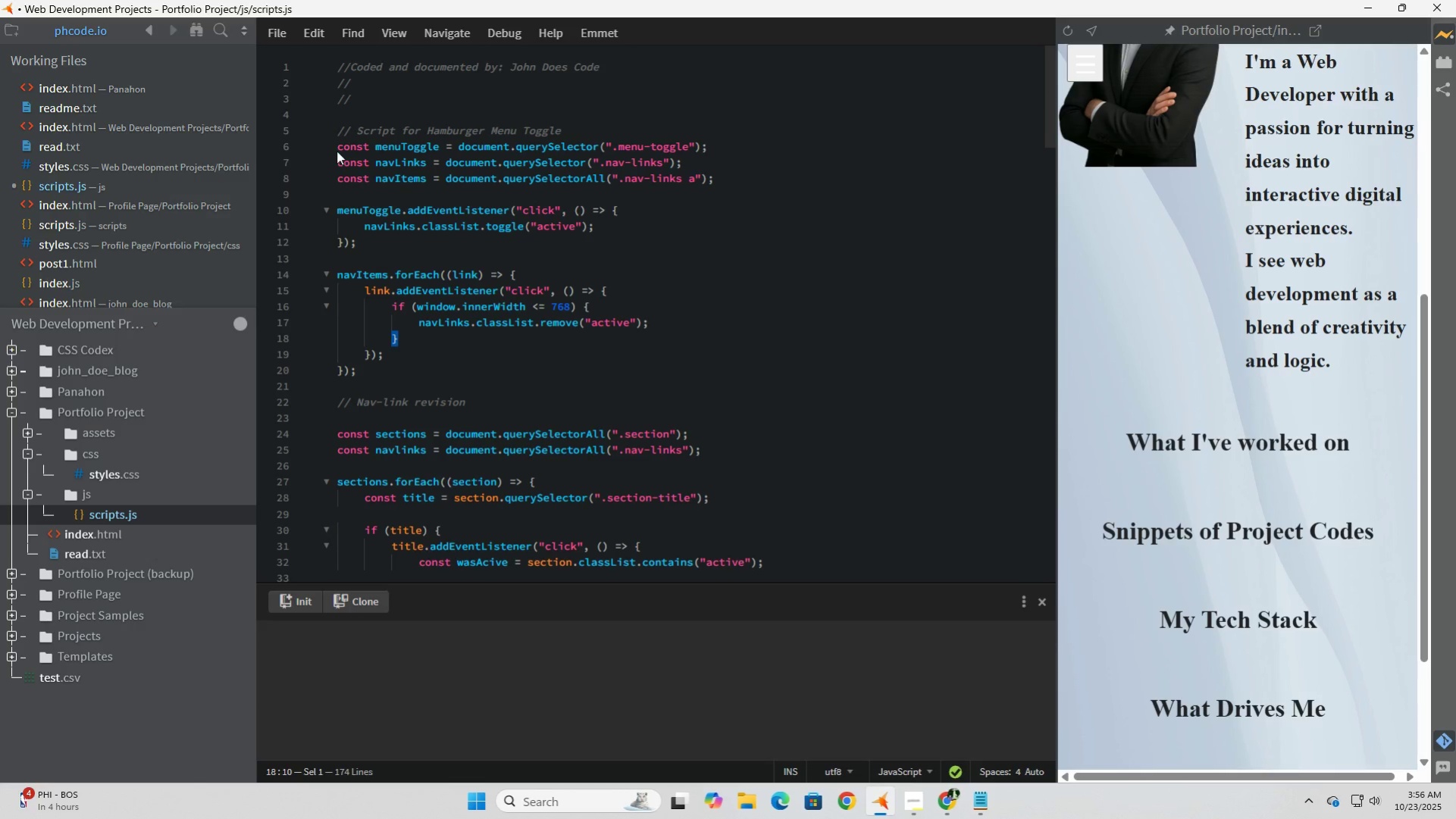 
double_click([337, 150])
 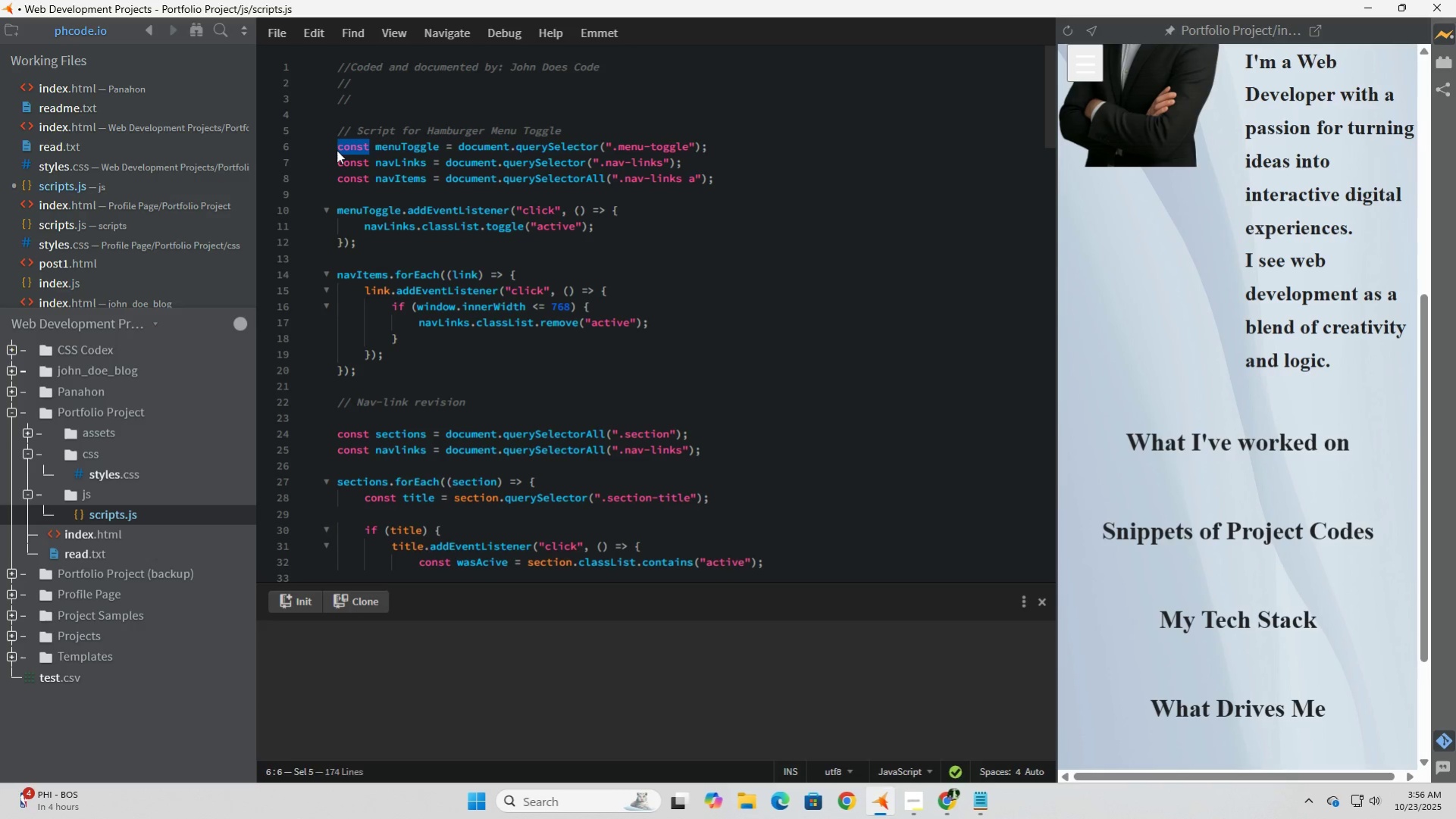 
left_click([337, 150])
 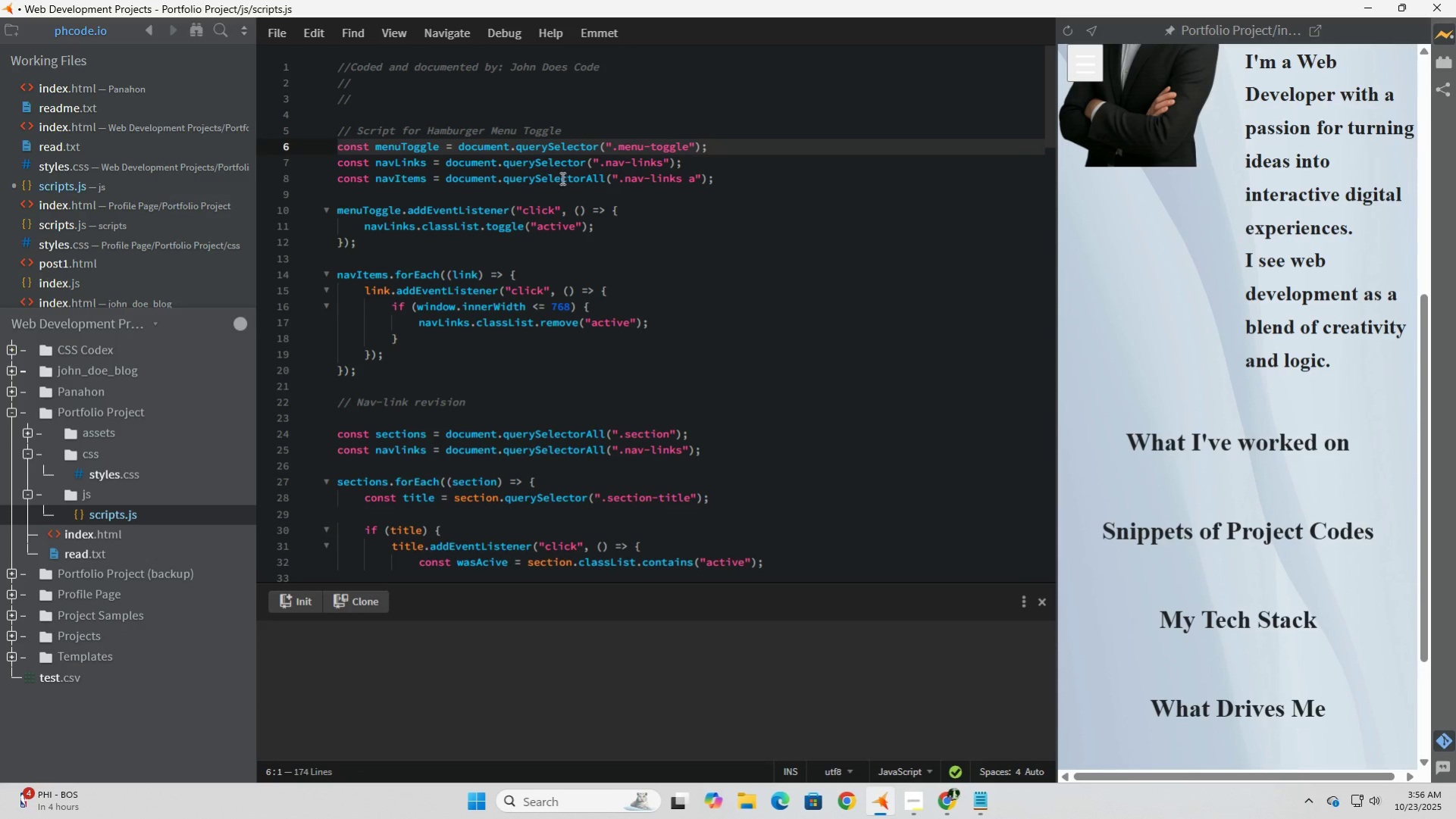 
key(NumpadDivide)
 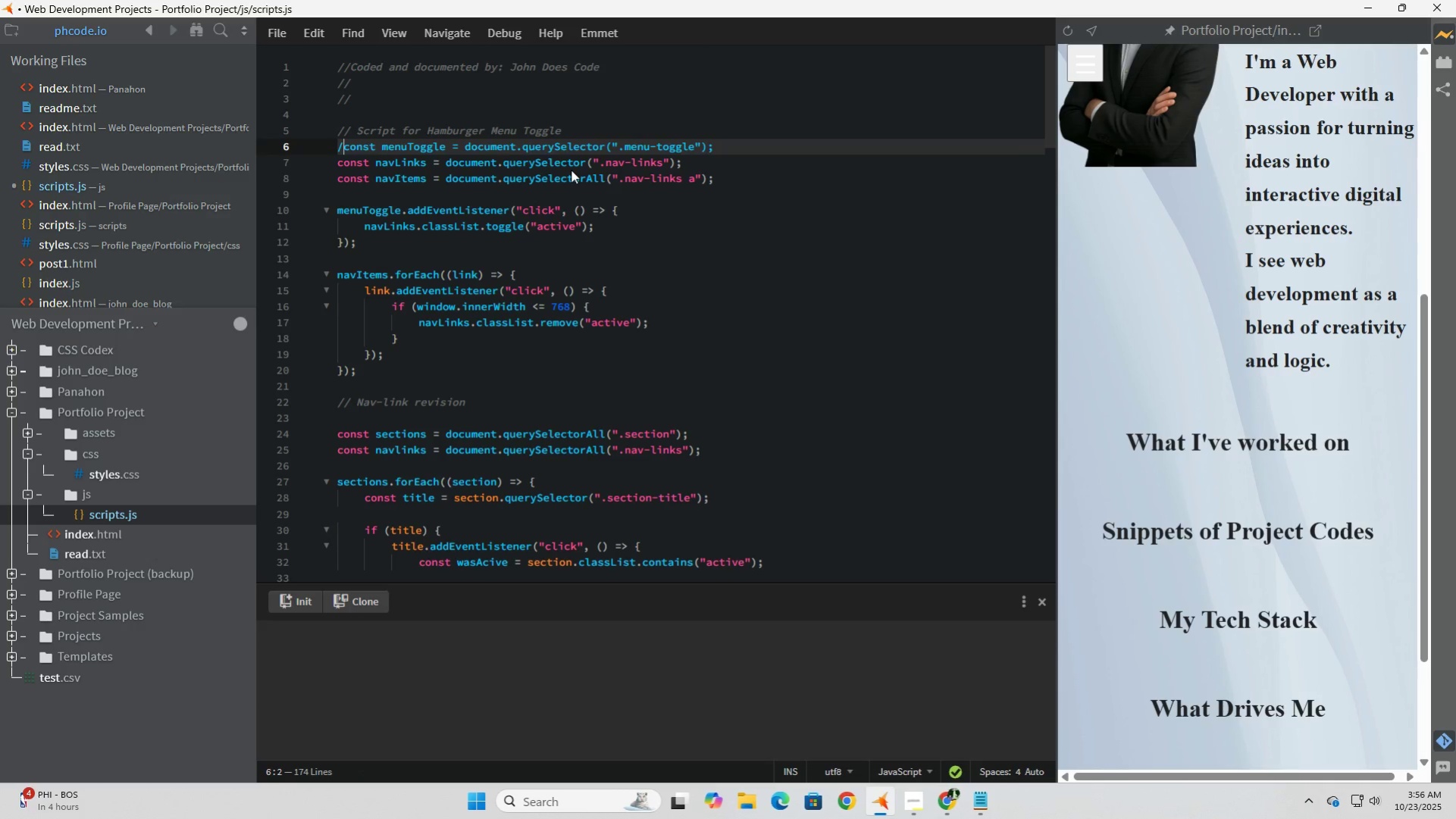 
key(NumpadDivide)
 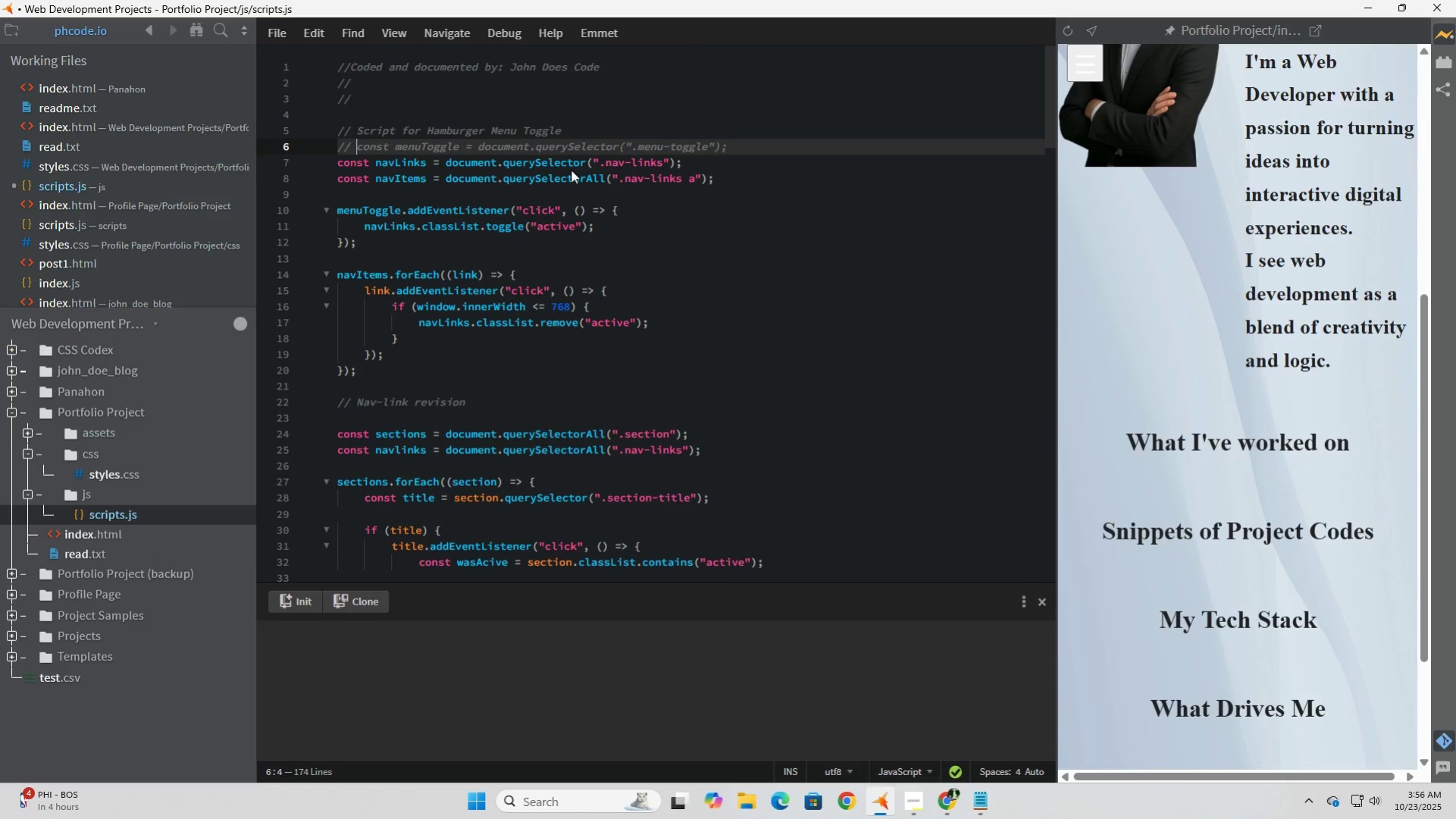 
key(Space)
 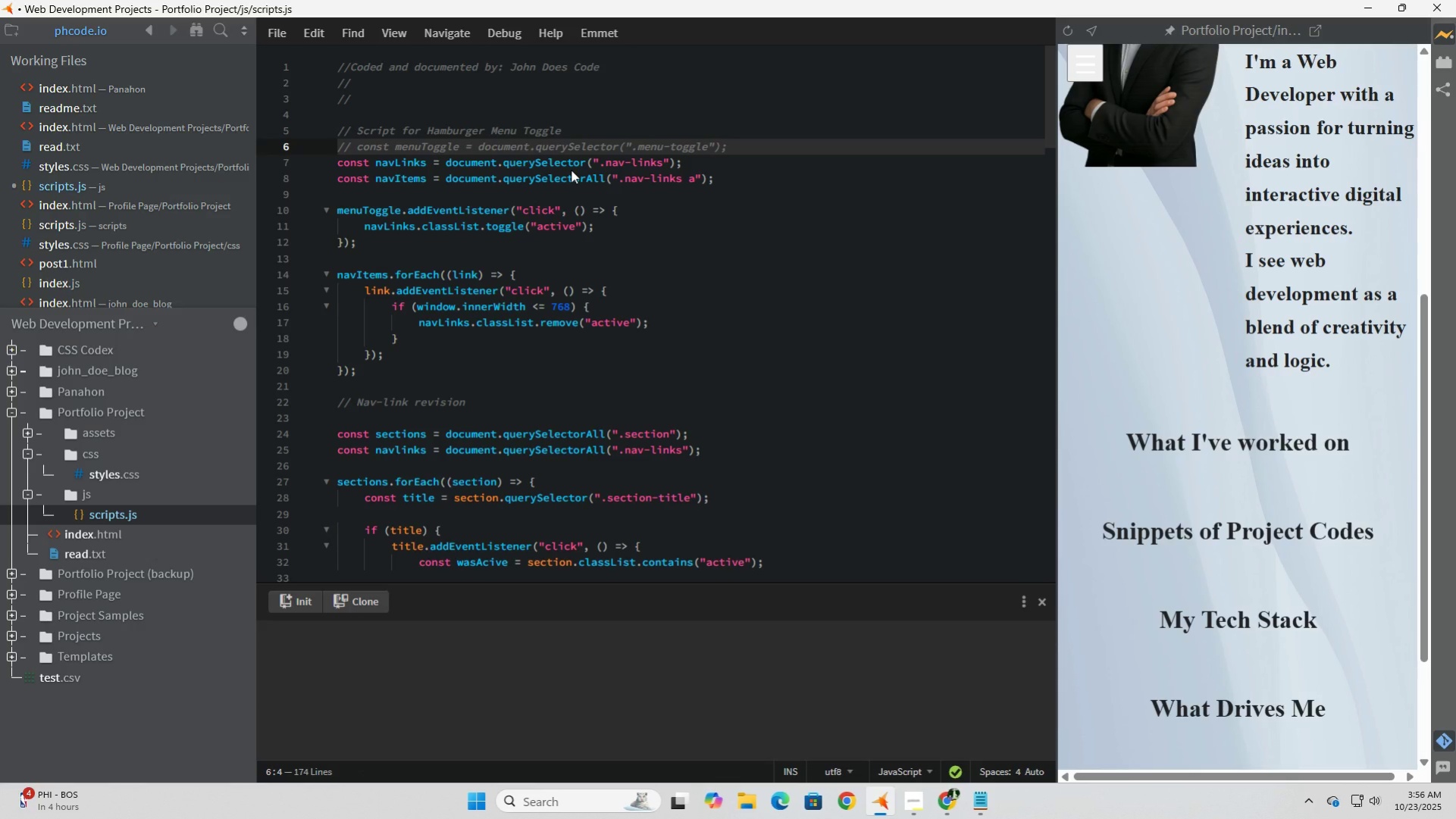 
key(ArrowRight)
 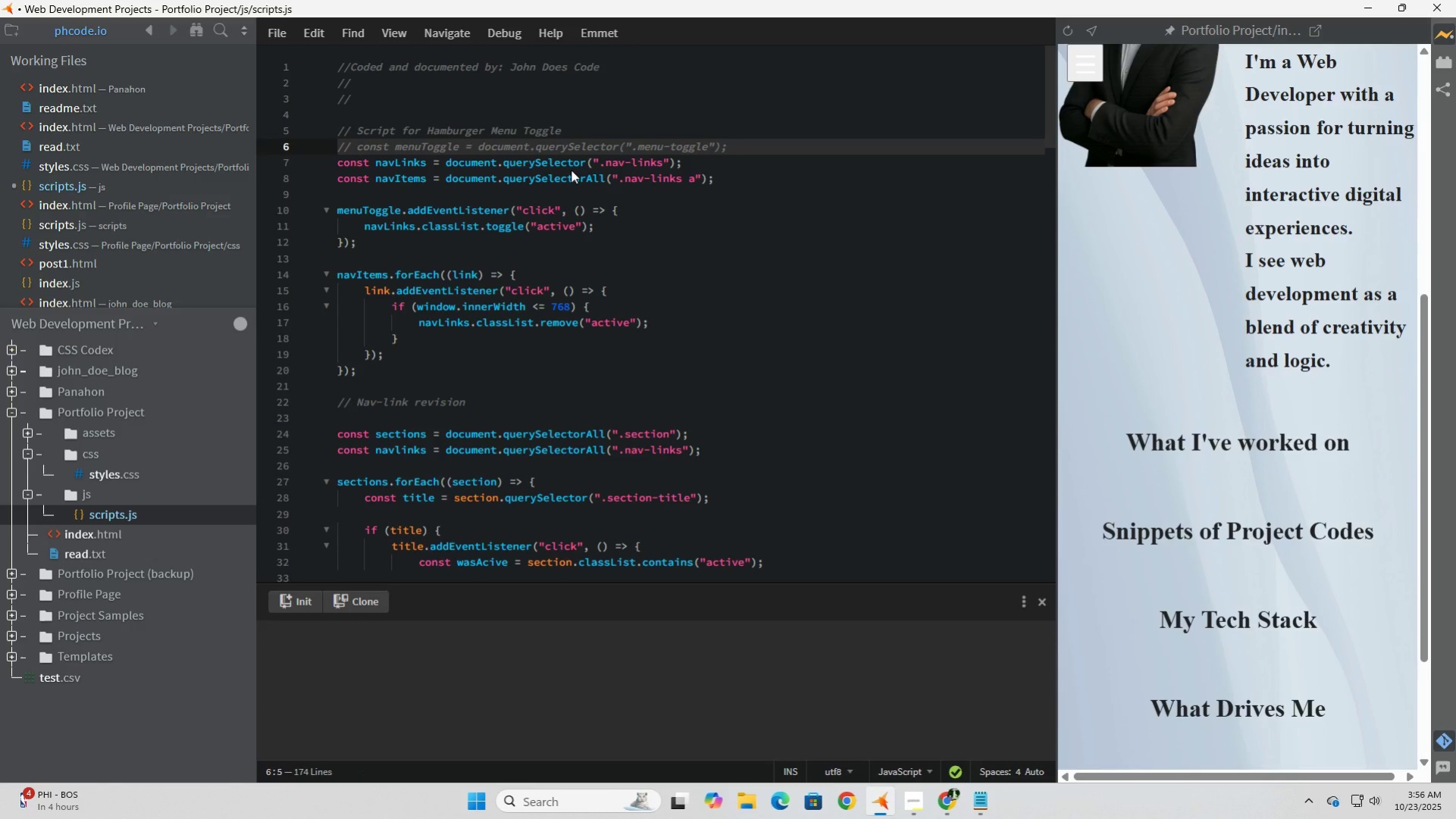 
key(ArrowDown)
 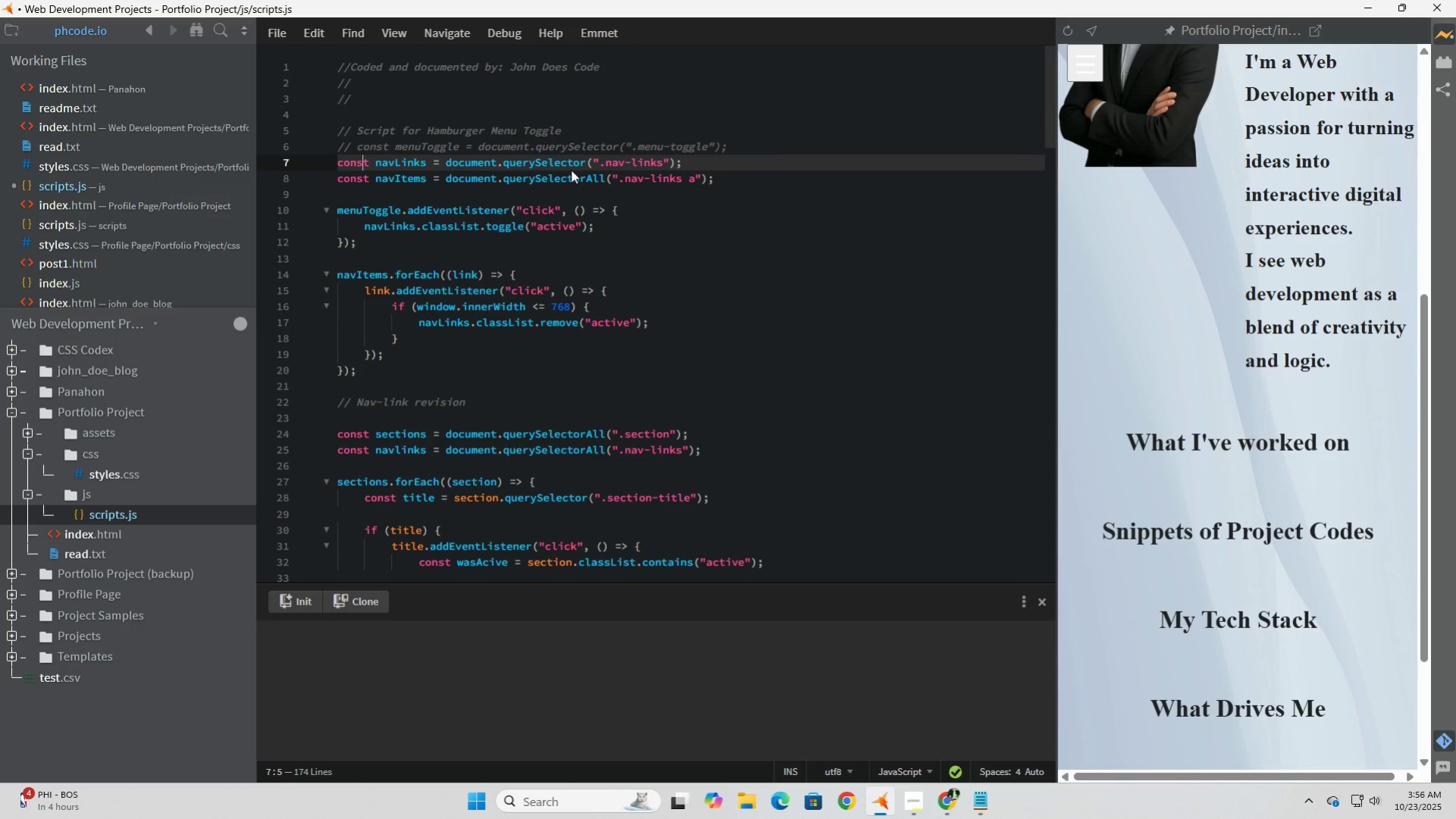 
key(ArrowLeft)
 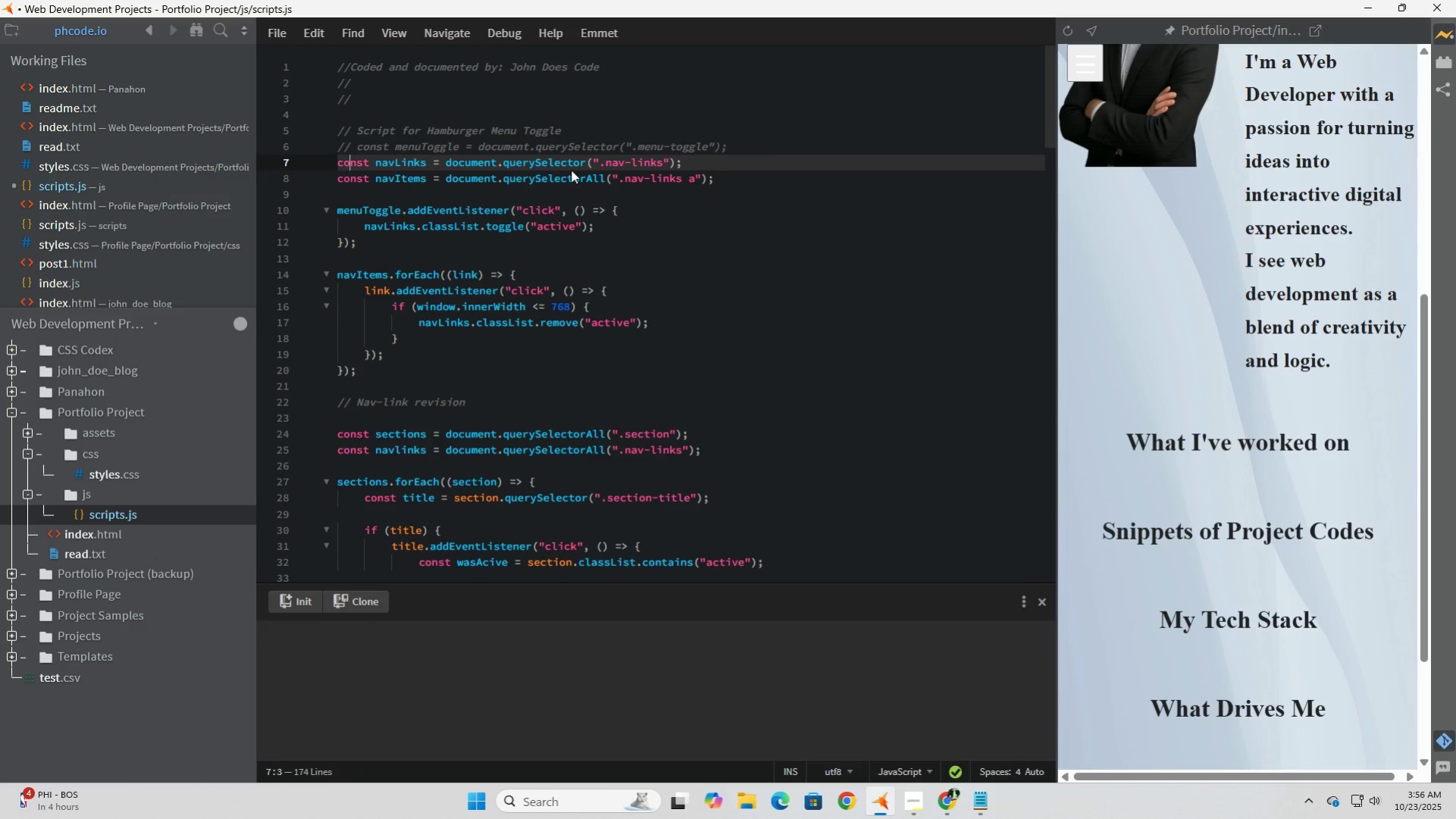 
key(ArrowLeft)
 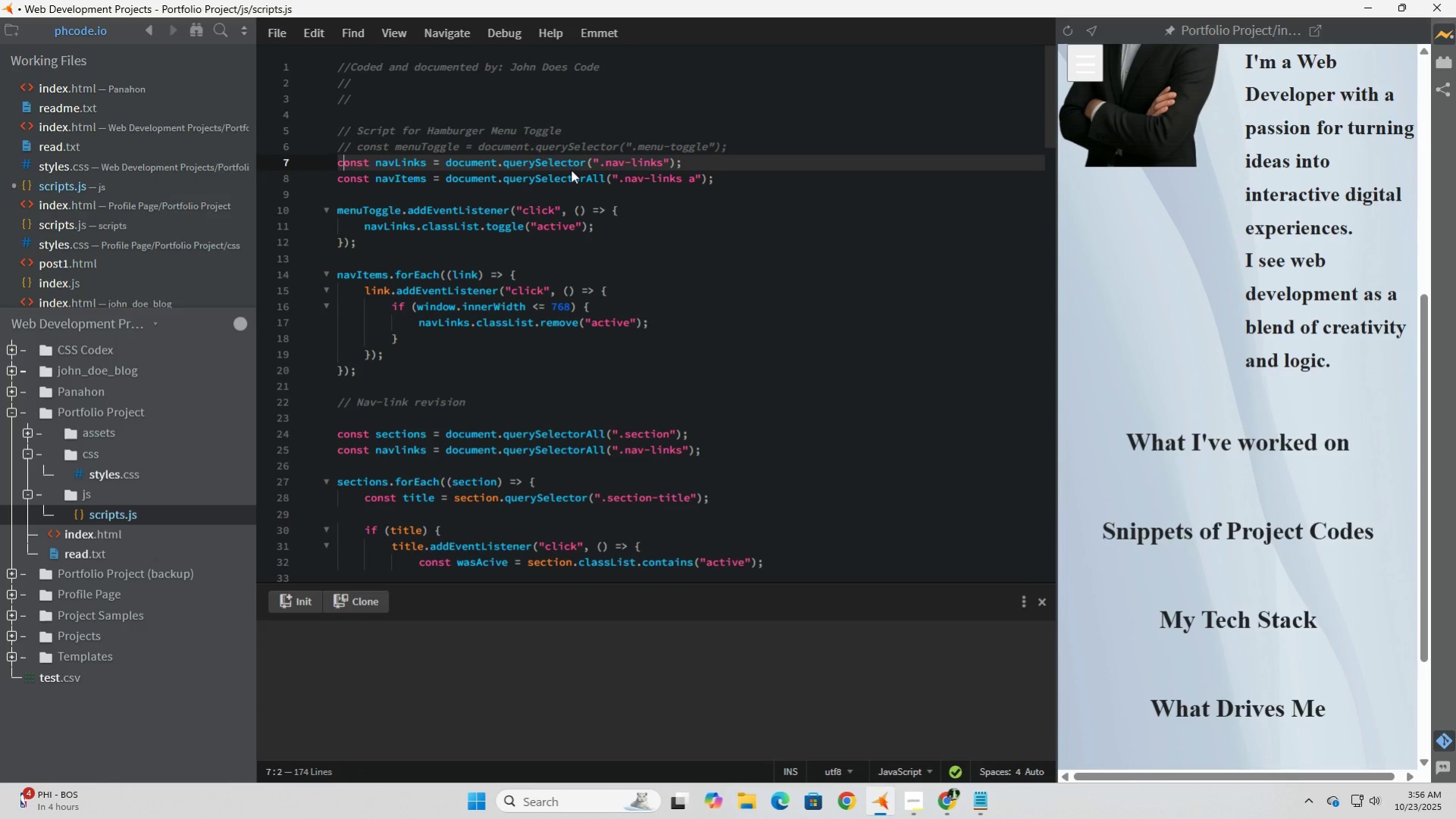 
key(ArrowLeft)
 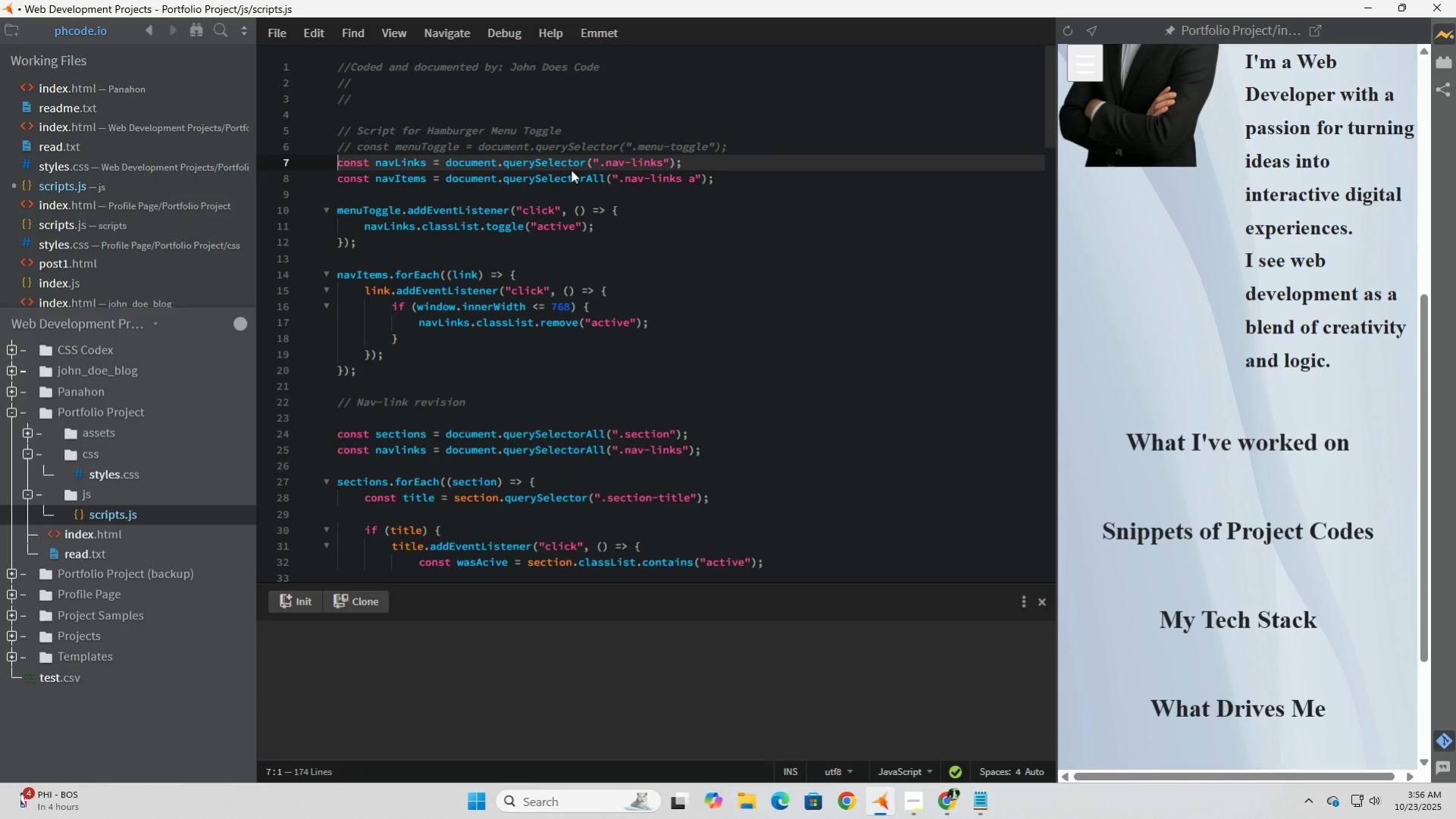 
key(ArrowLeft)
 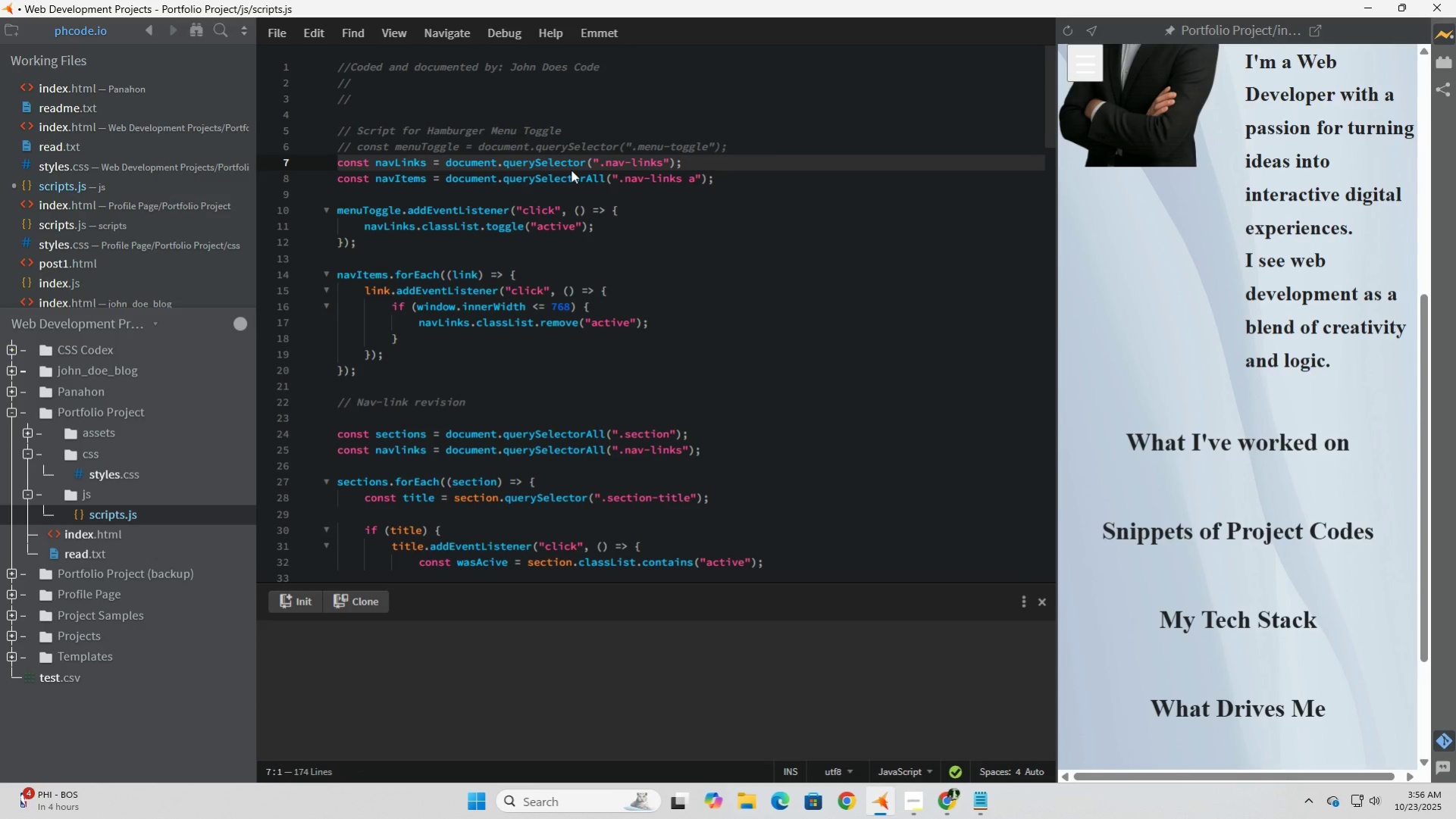 
key(Delete)
 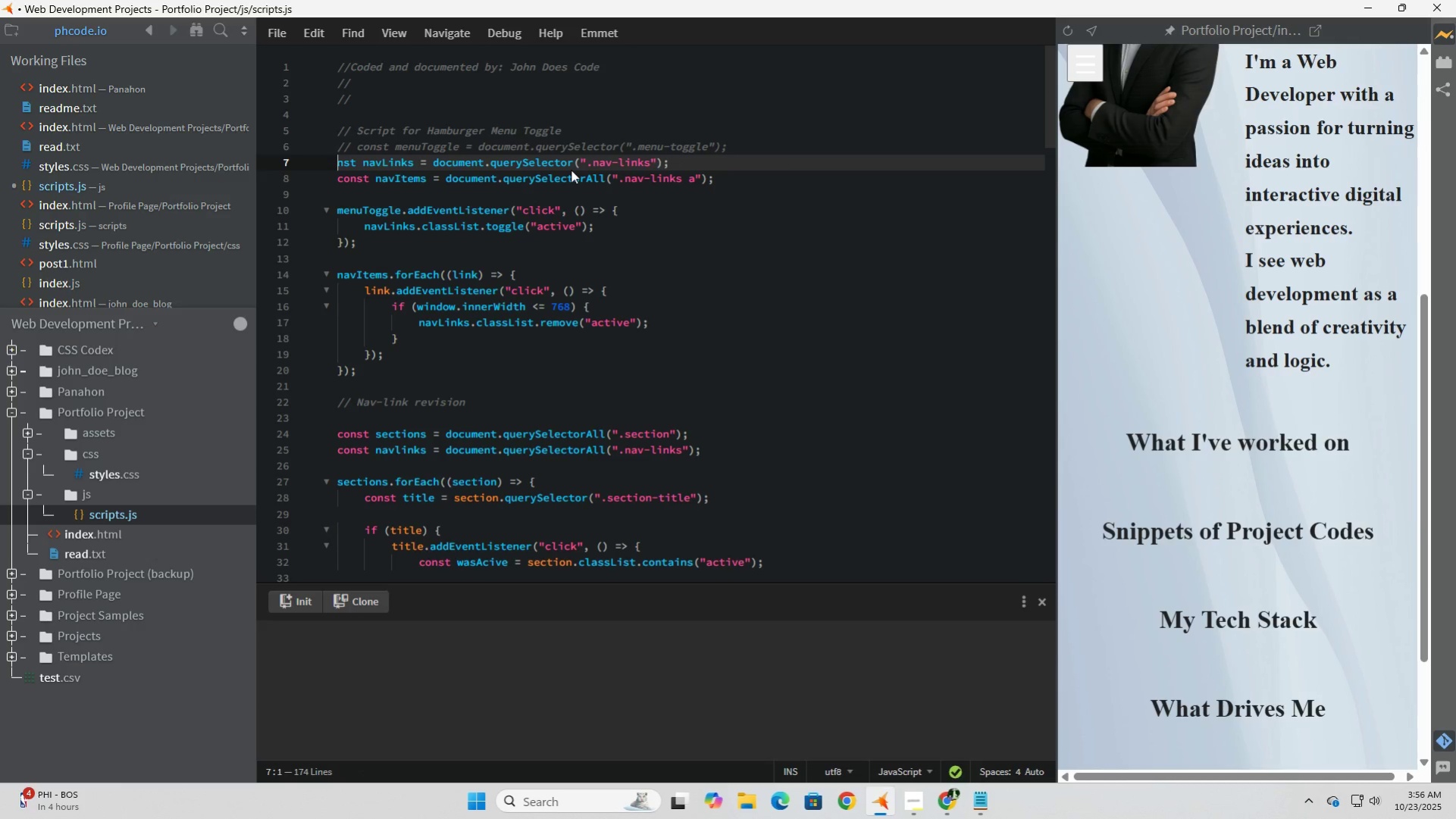 
key(Delete)
 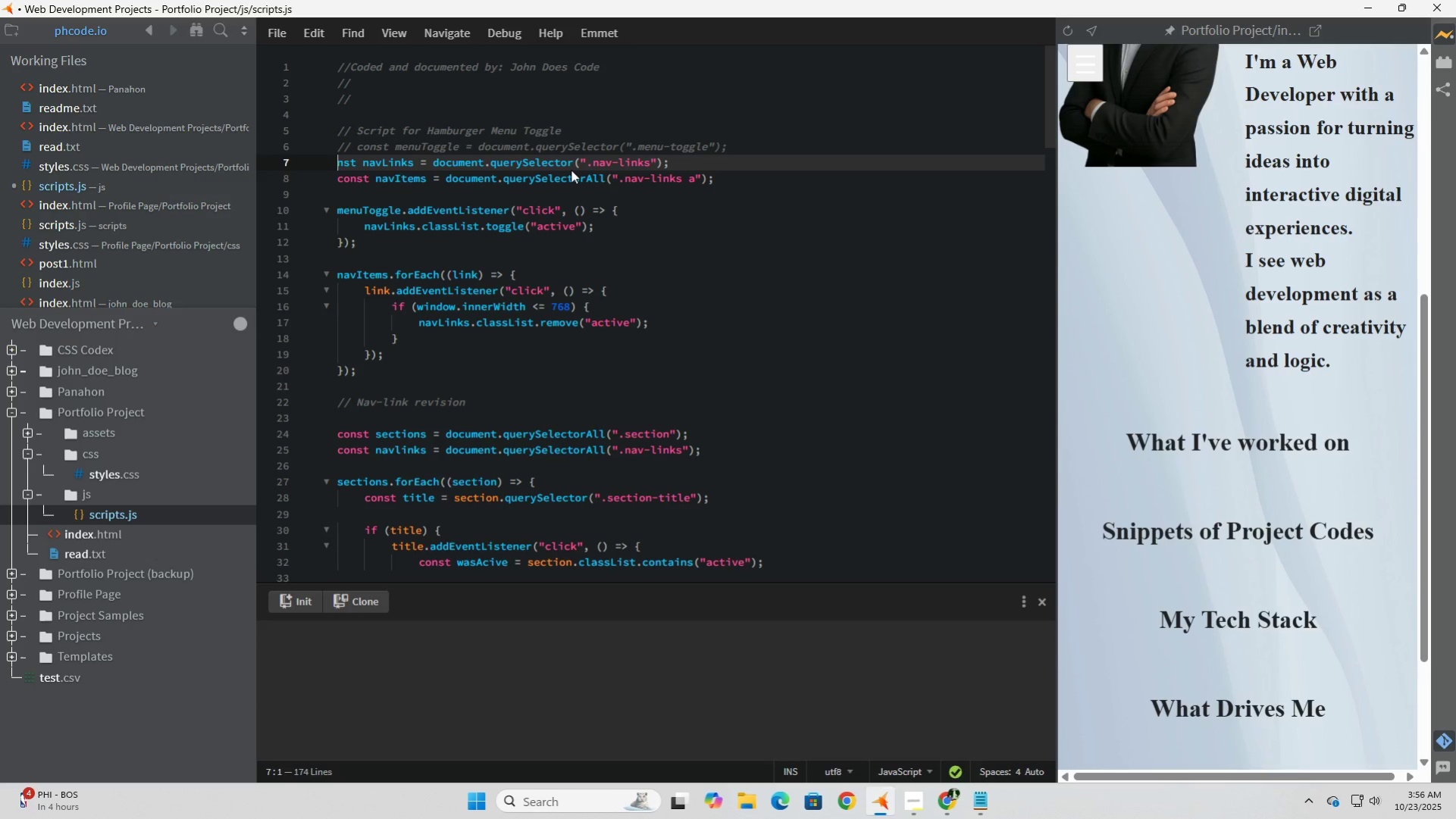 
key(Control+Z)
 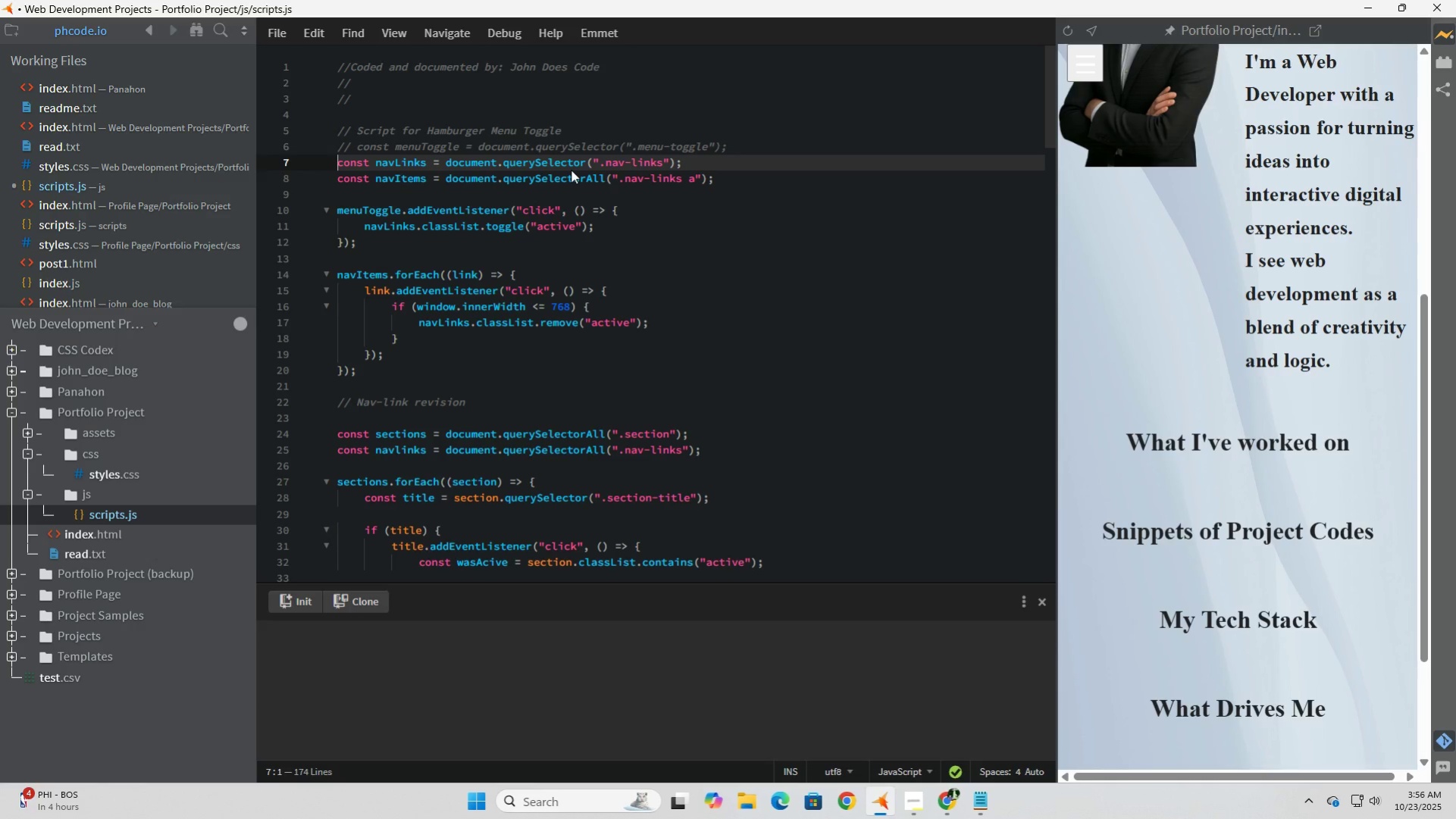 
key(NumpadDivide)
 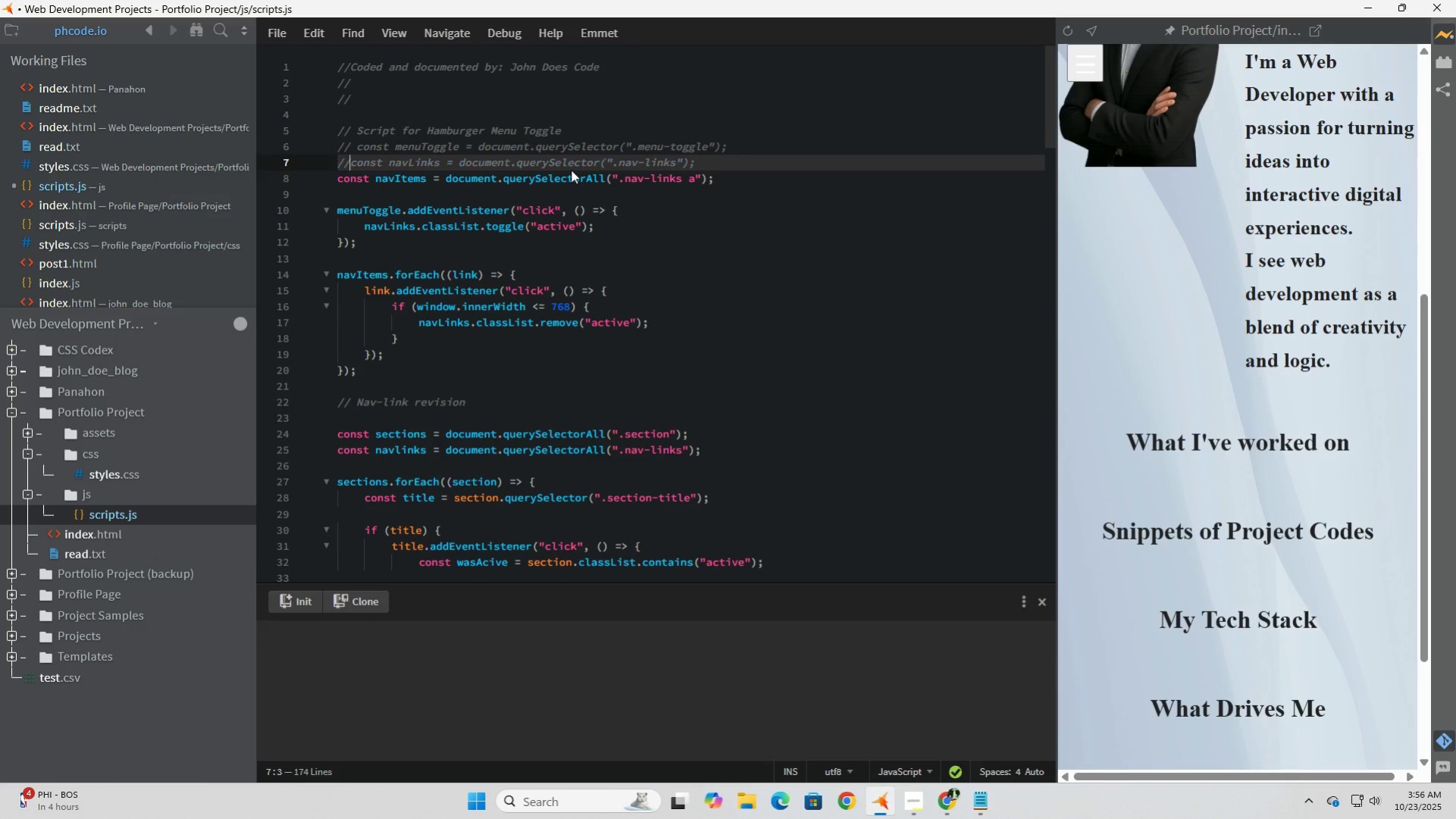 
key(NumpadDivide)
 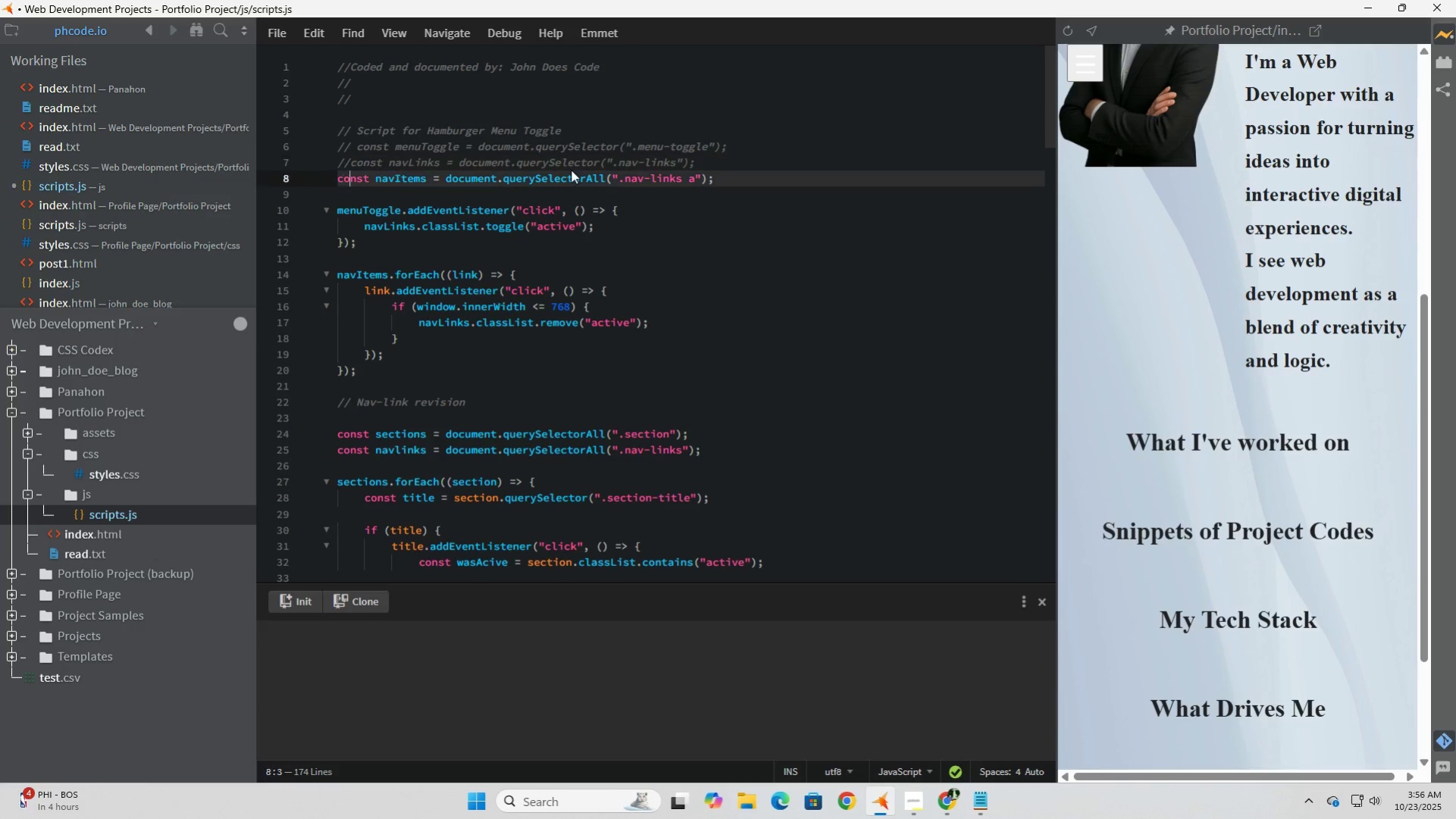 
key(ArrowDown)
 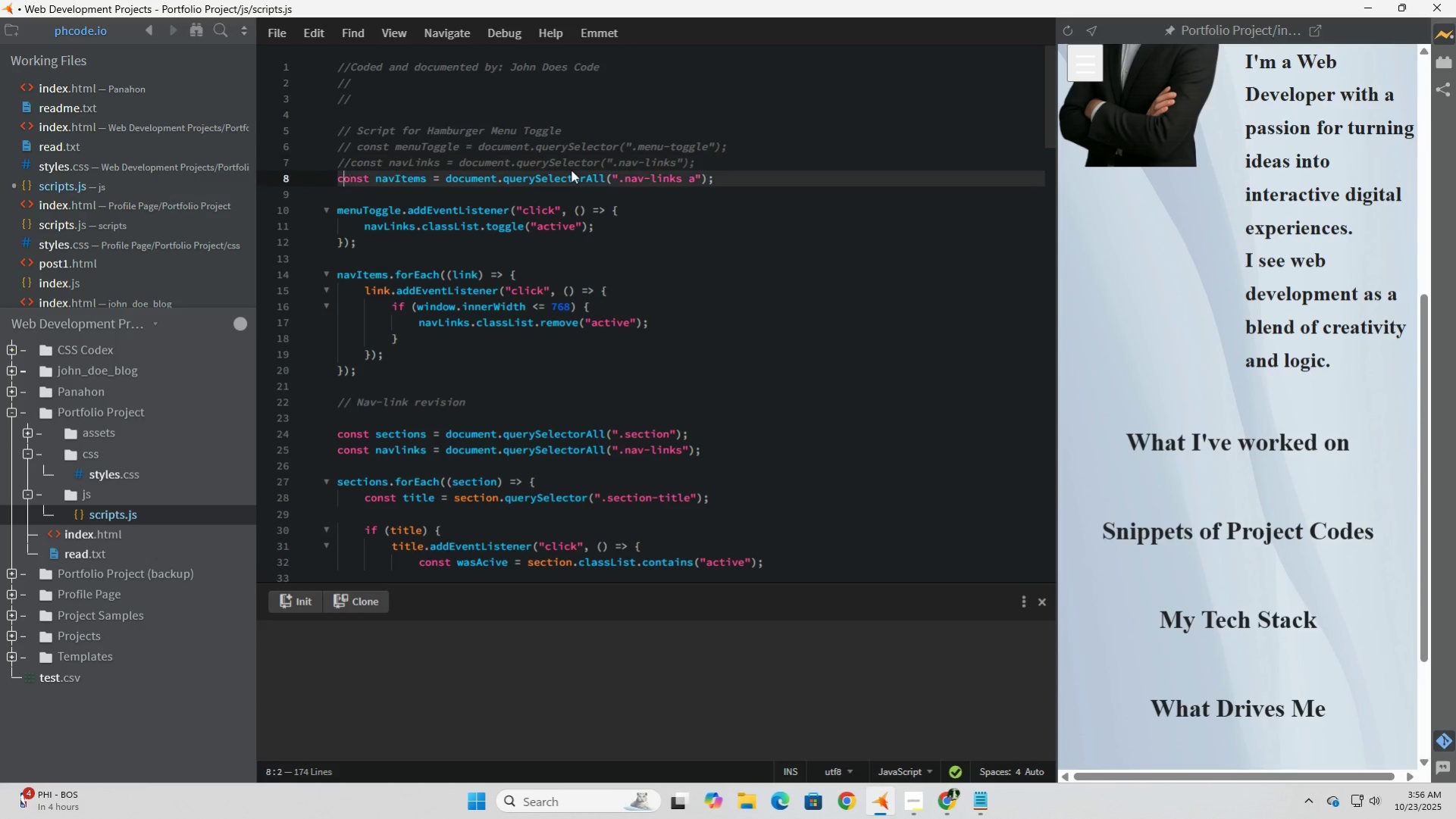 
key(ArrowLeft)
 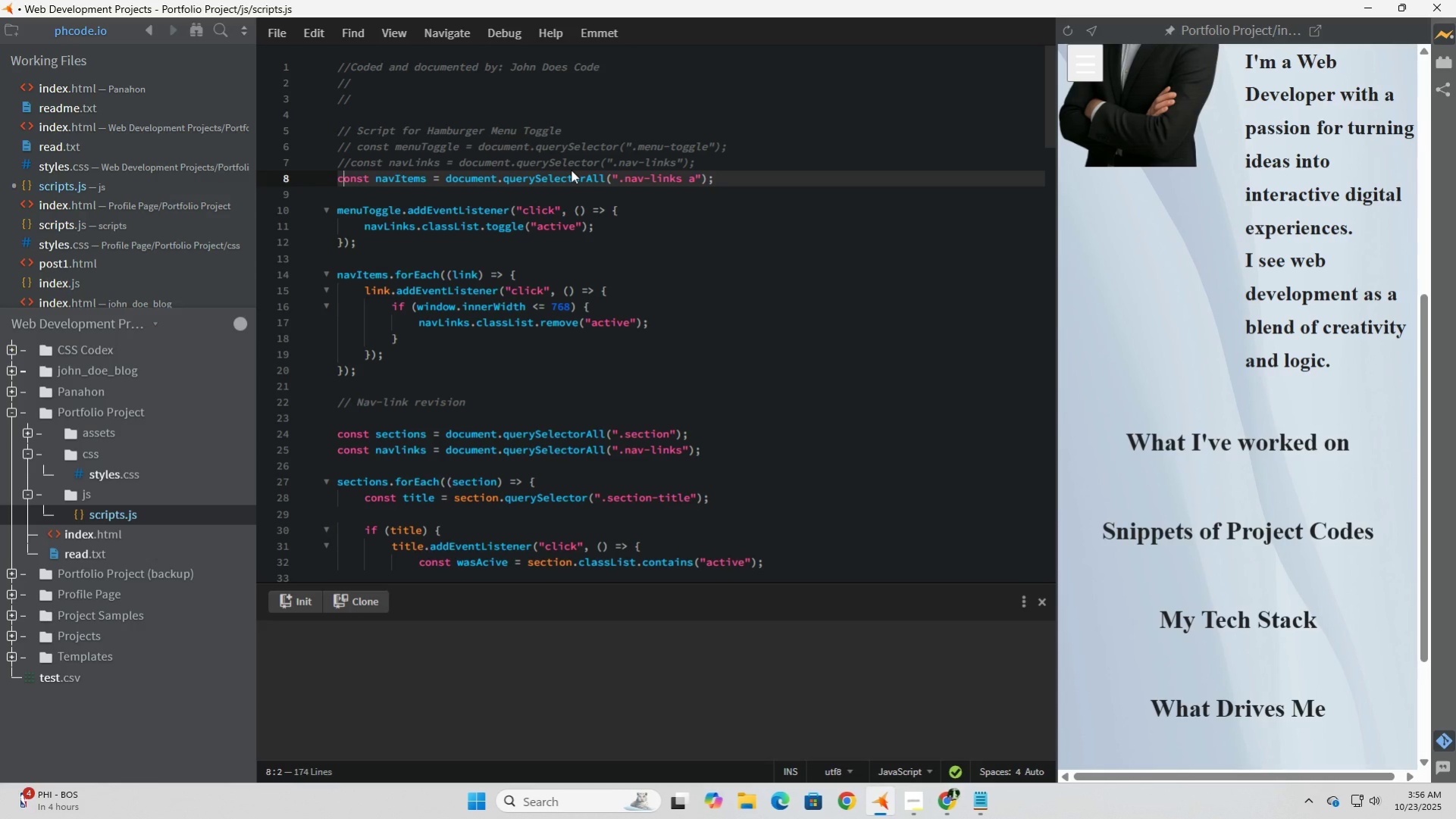 
key(ArrowLeft)
 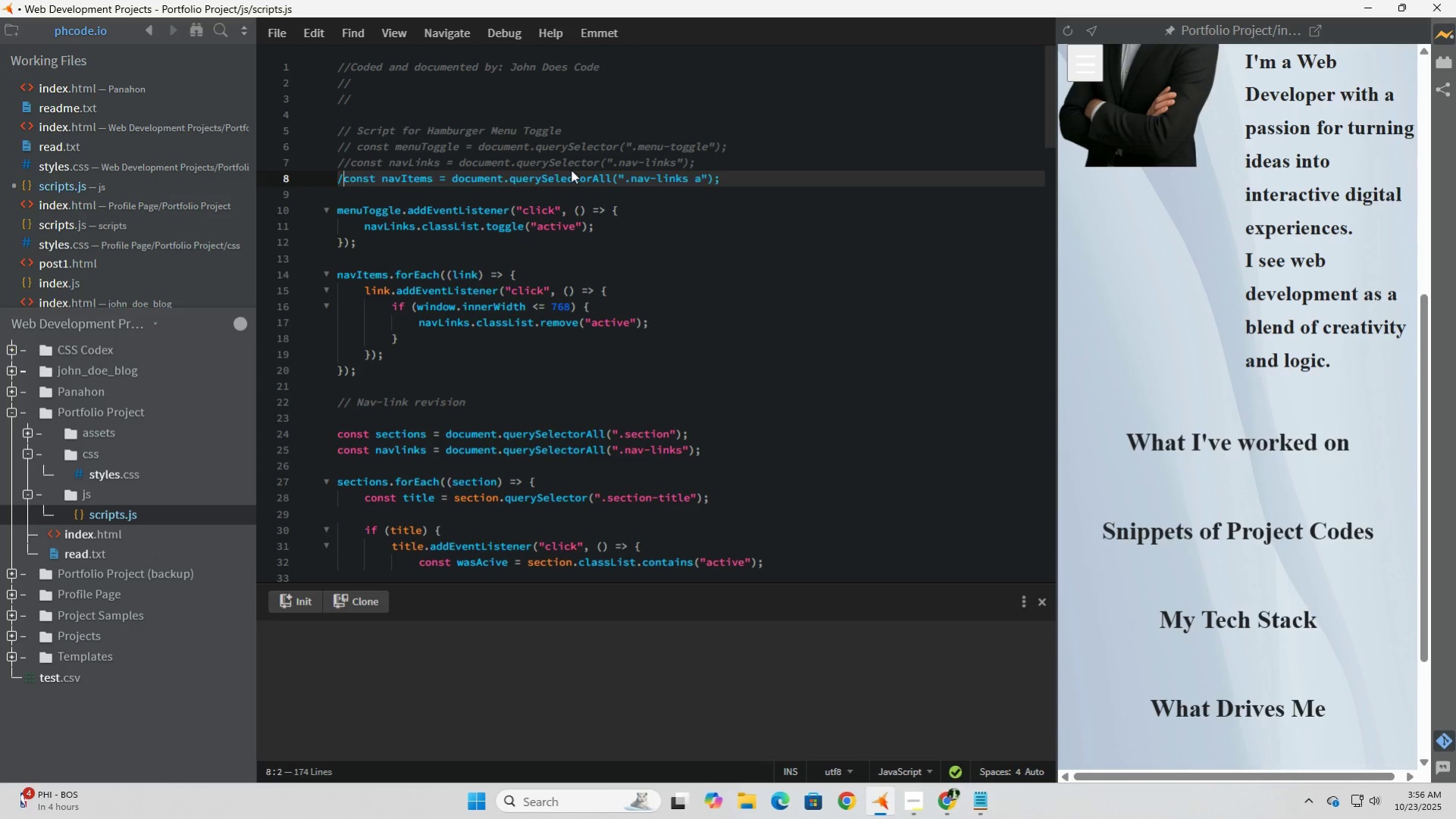 
key(NumpadDivide)
 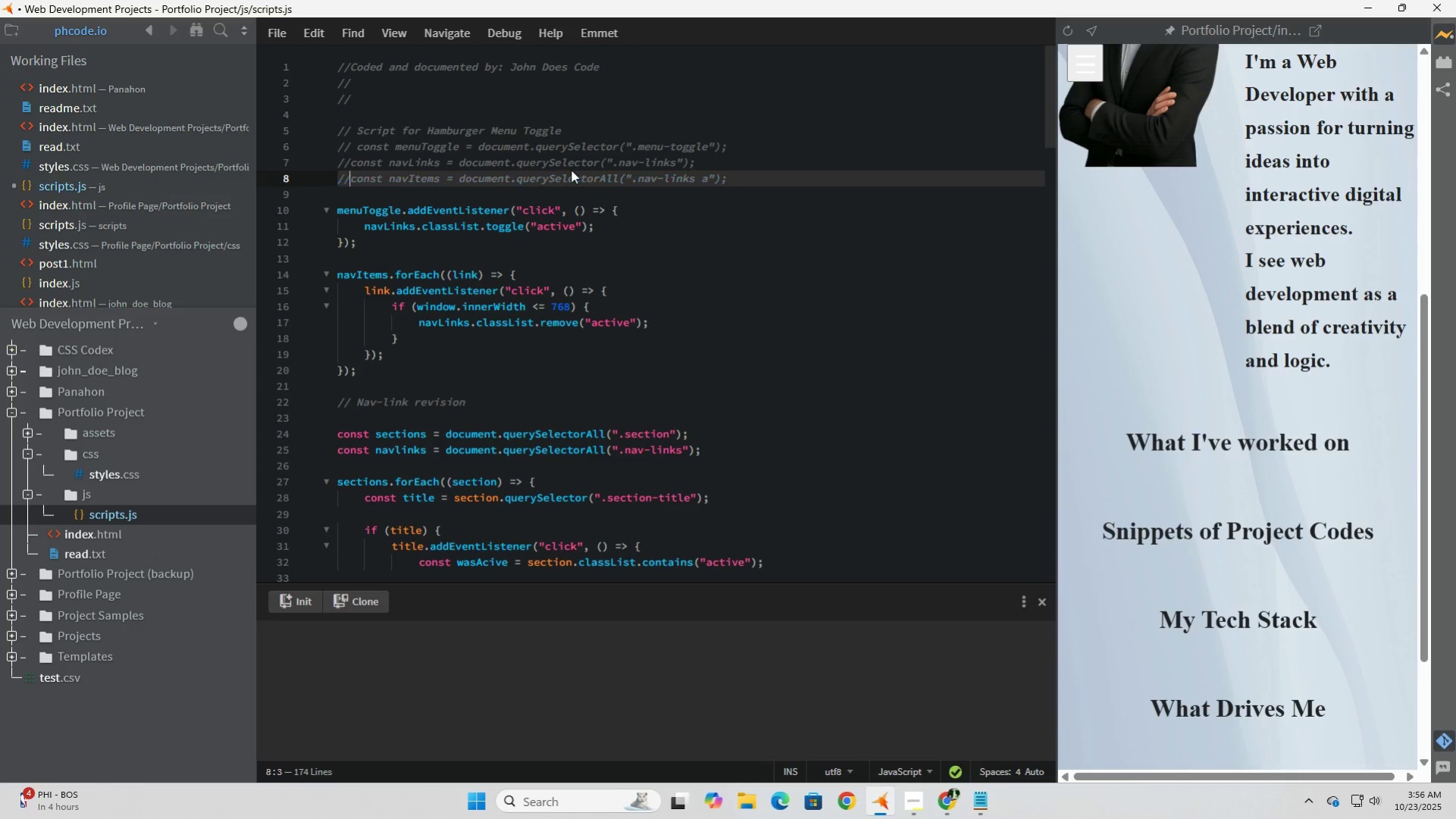 
key(NumpadDivide)
 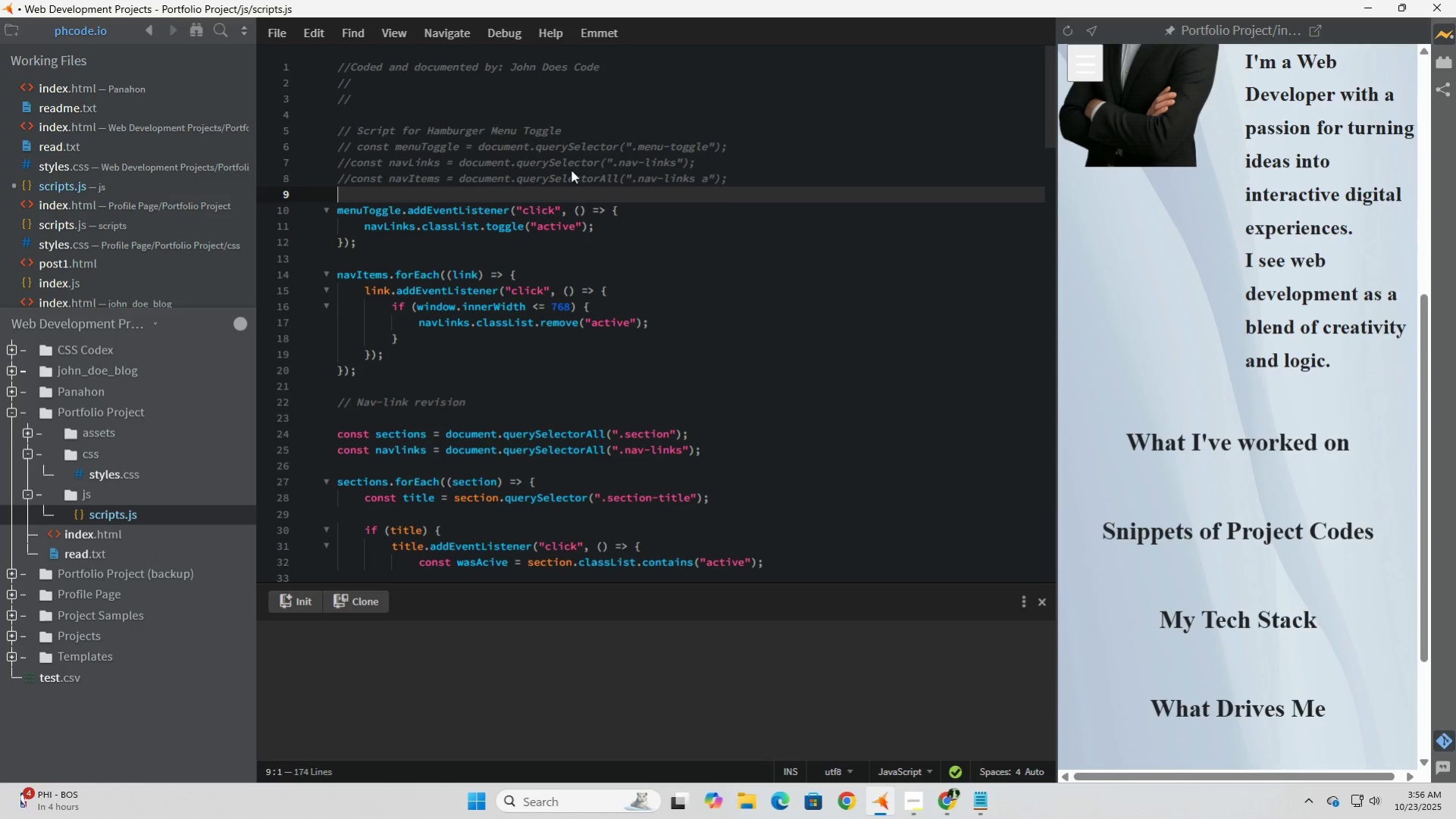 
key(ArrowDown)
 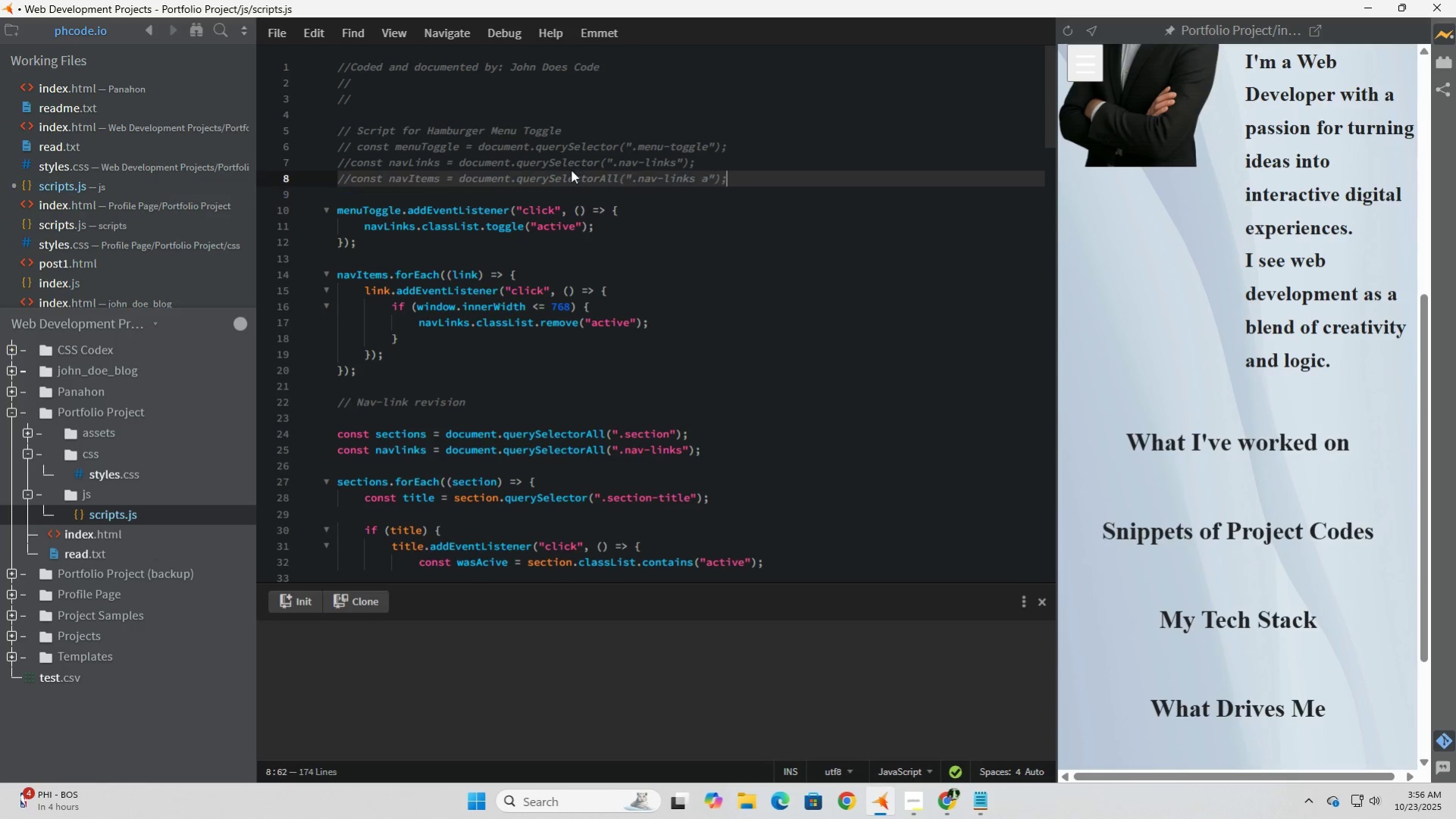 
key(ArrowLeft)
 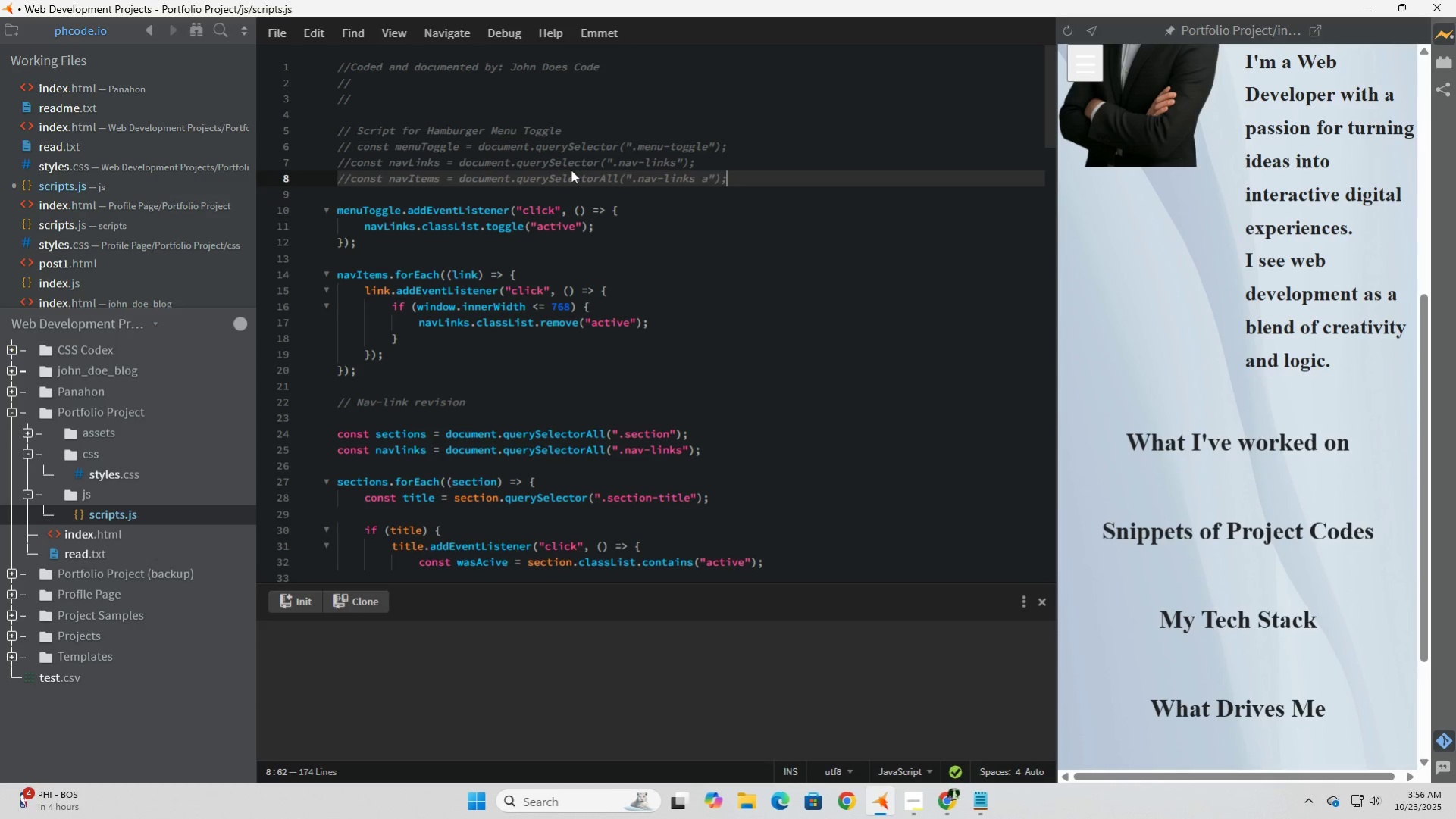 
key(ArrowDown)
 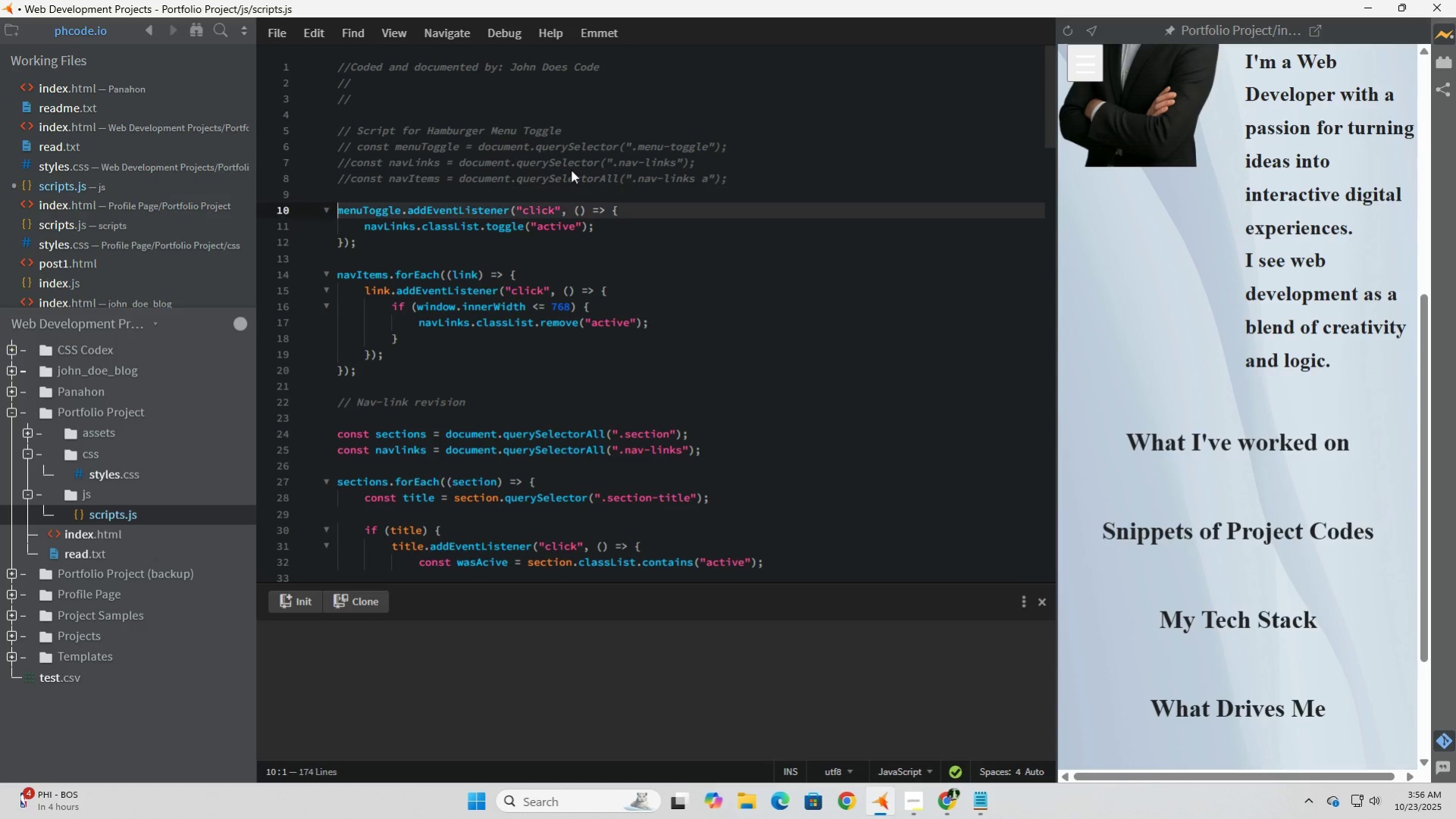 
key(ArrowRight)
 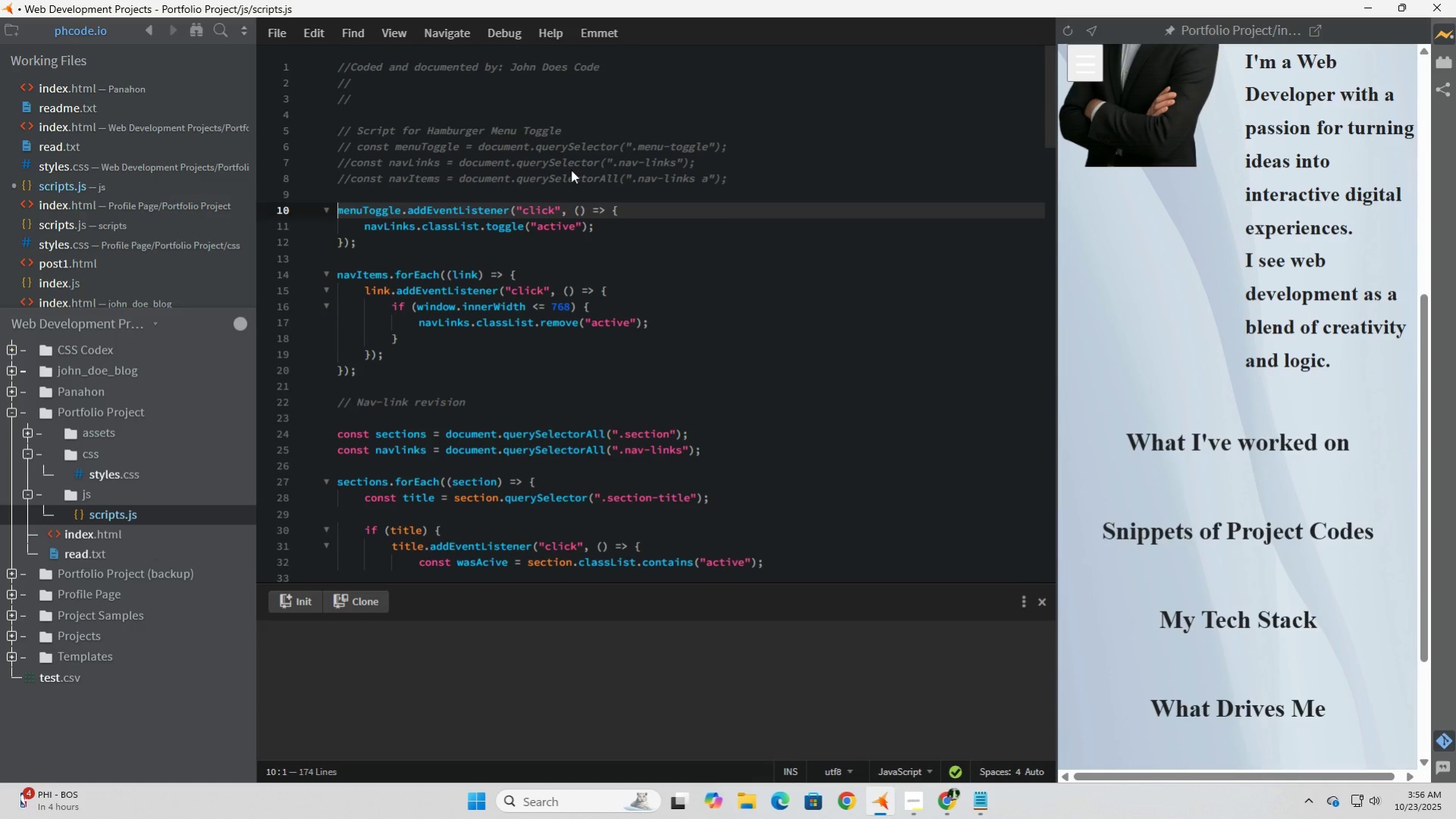 
key(NumpadDivide)
 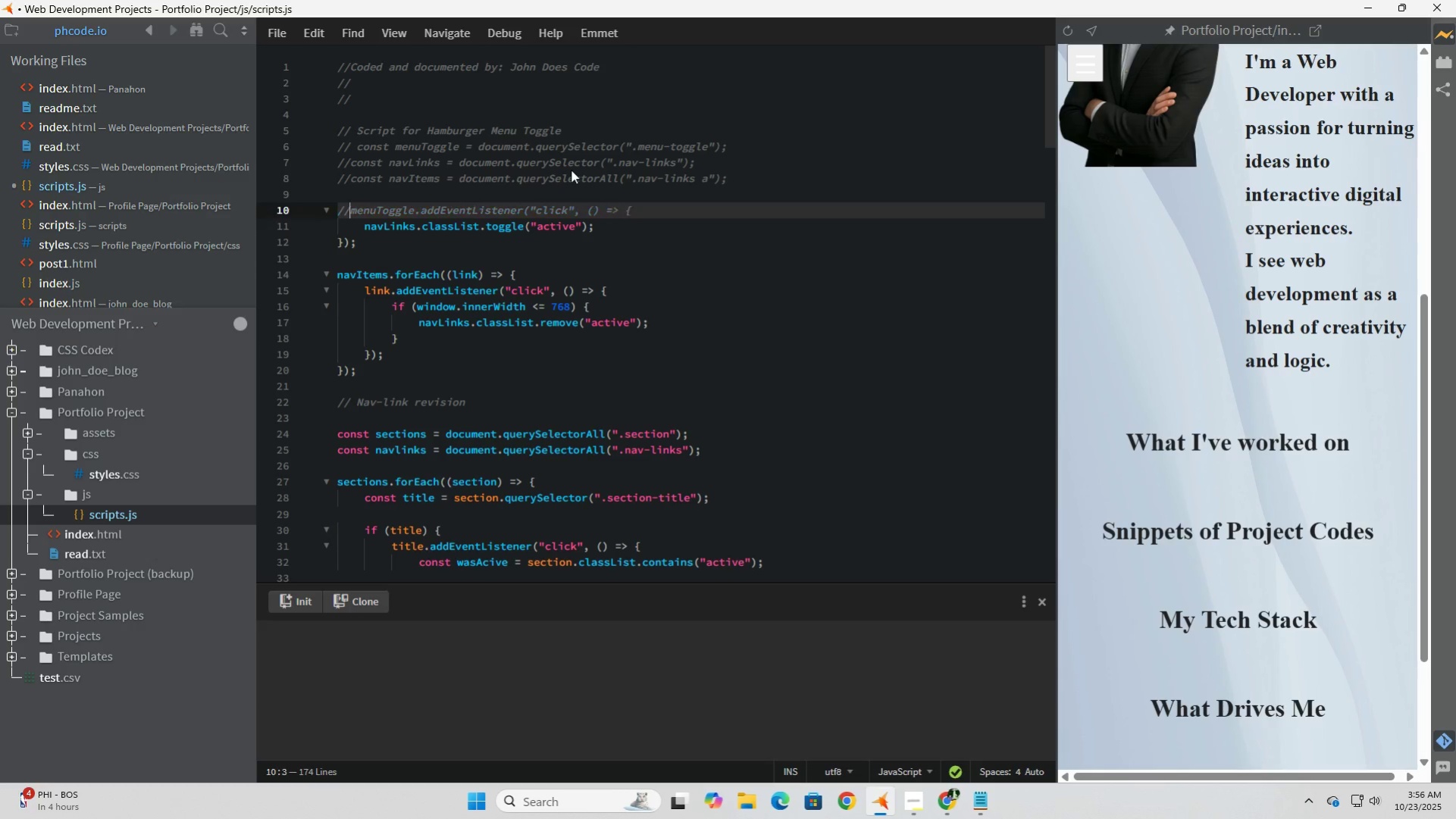 
key(NumpadDivide)
 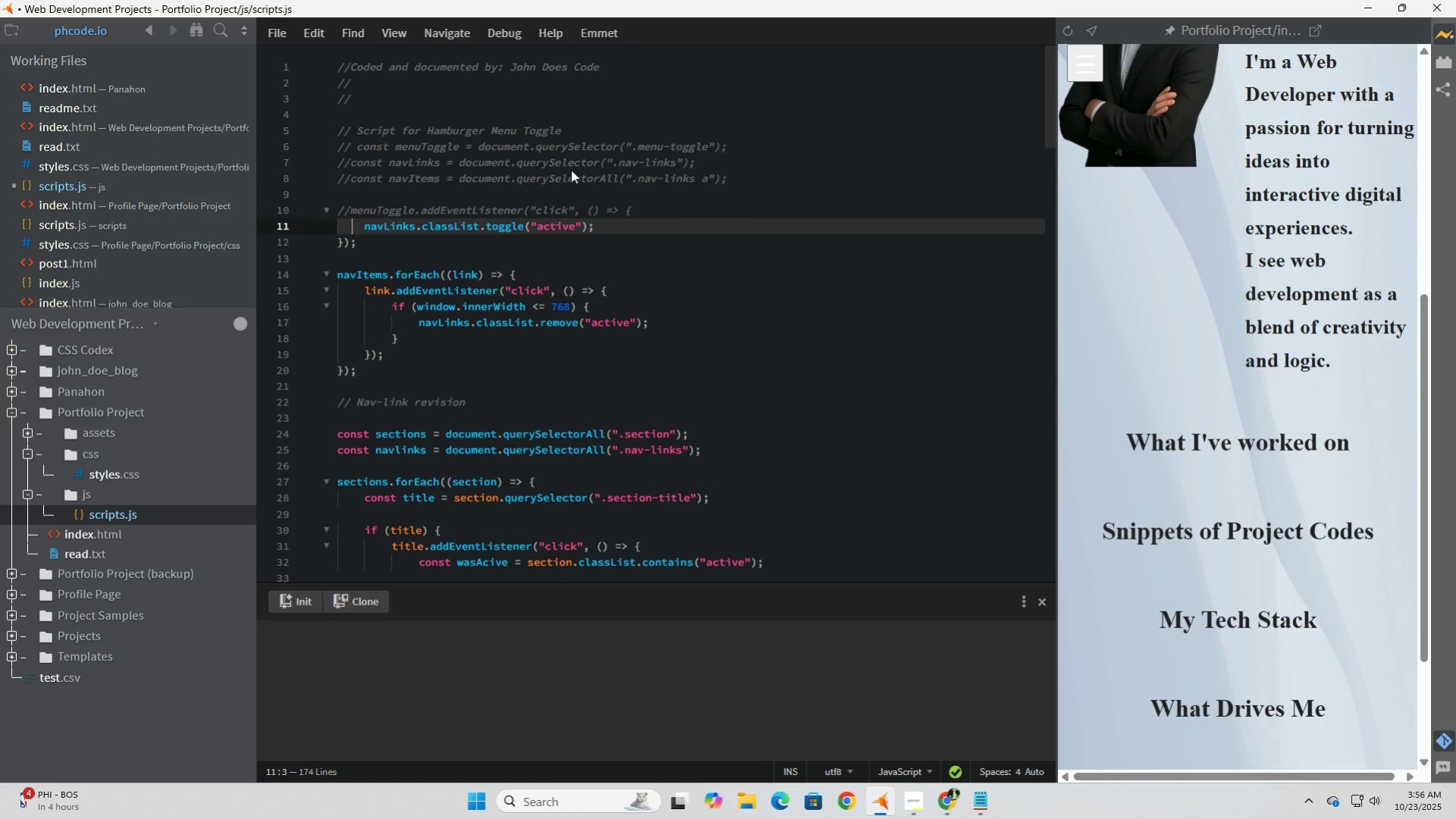 
key(ArrowDown)
 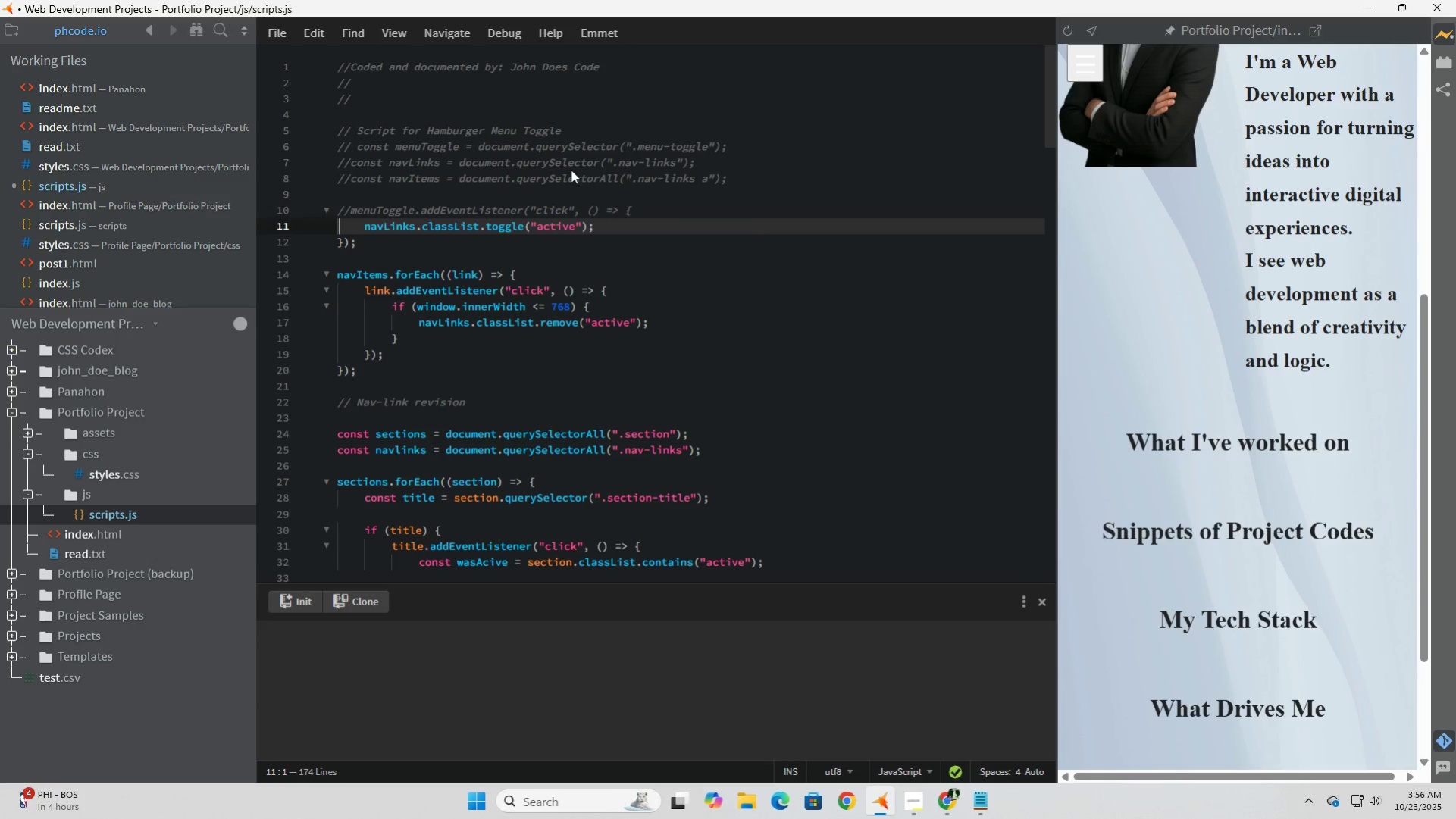 
key(ArrowLeft)
 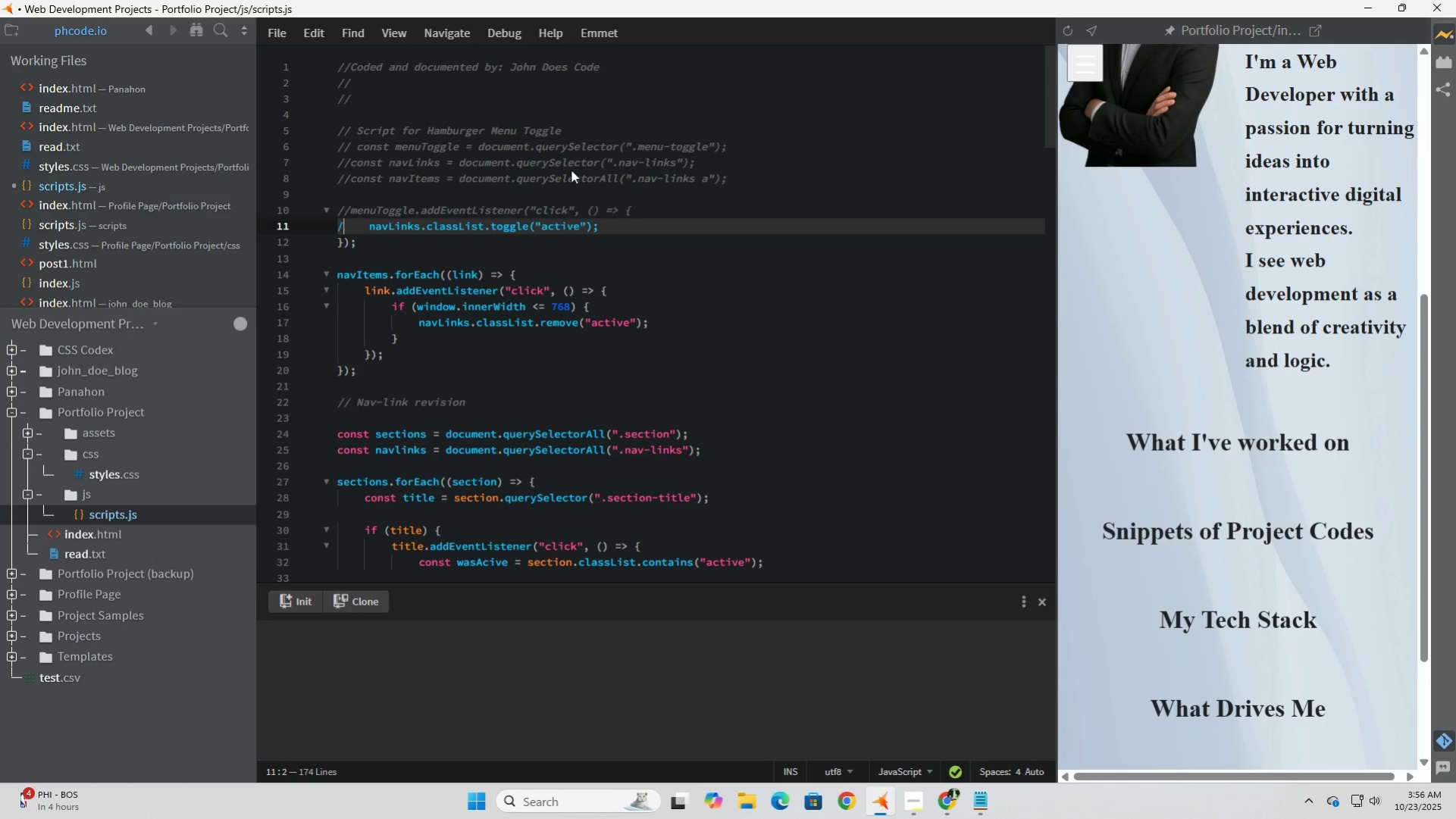 
key(NumpadDivide)
 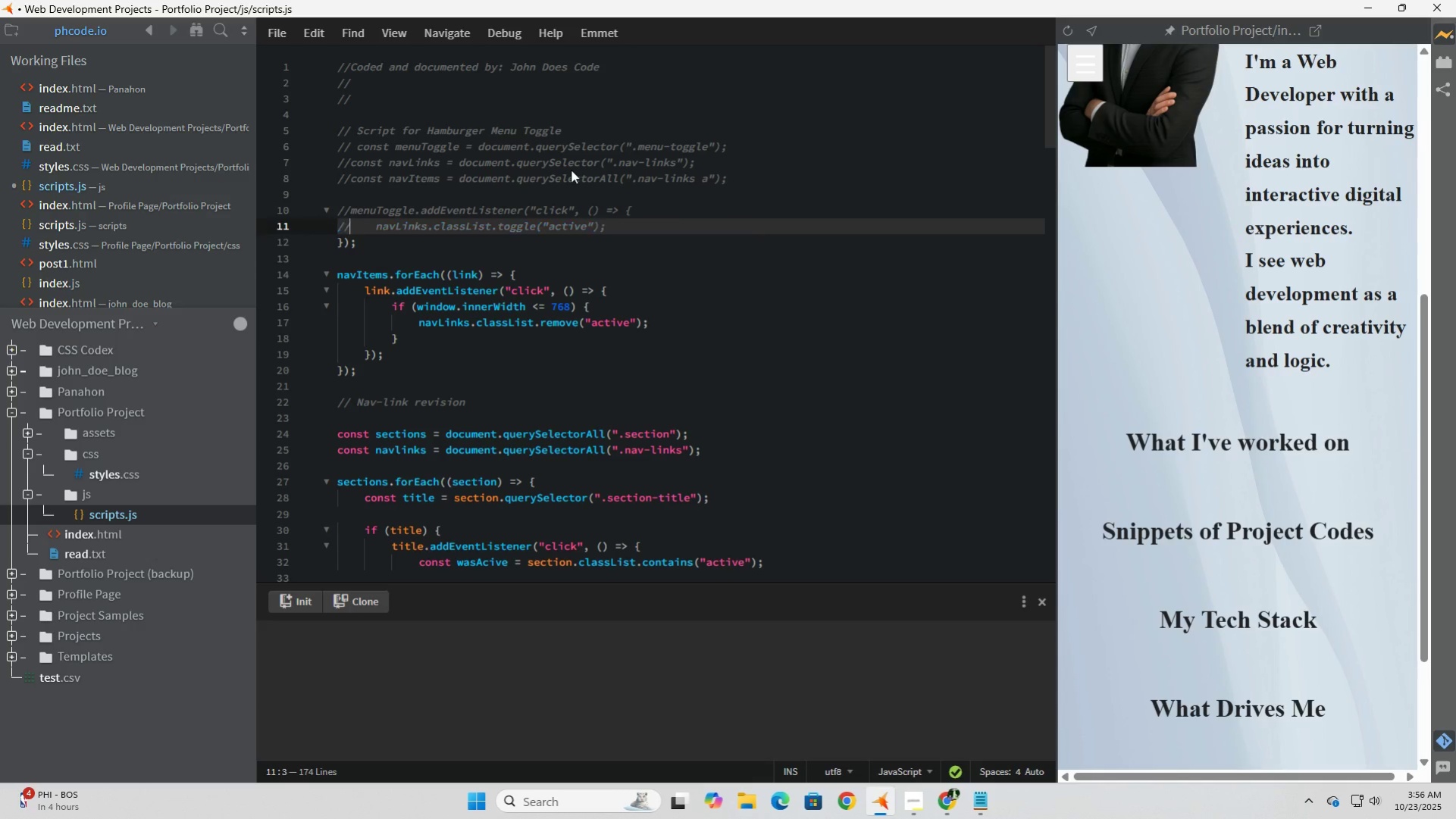 
key(NumpadDivide)
 